 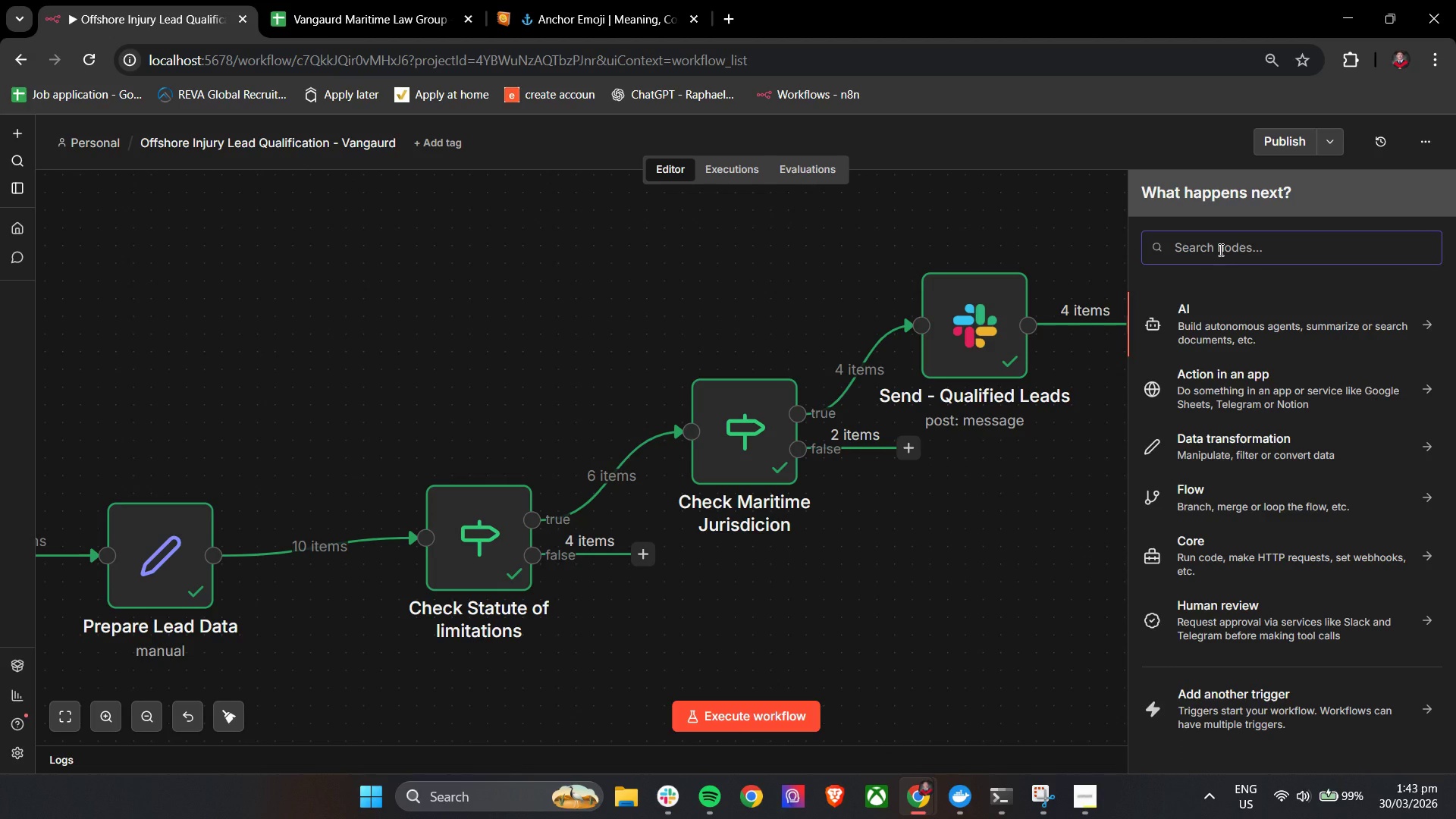 
type(send)
key(Backspace)
key(Backspace)
key(Backspace)
key(Backspace)
type(slack)
 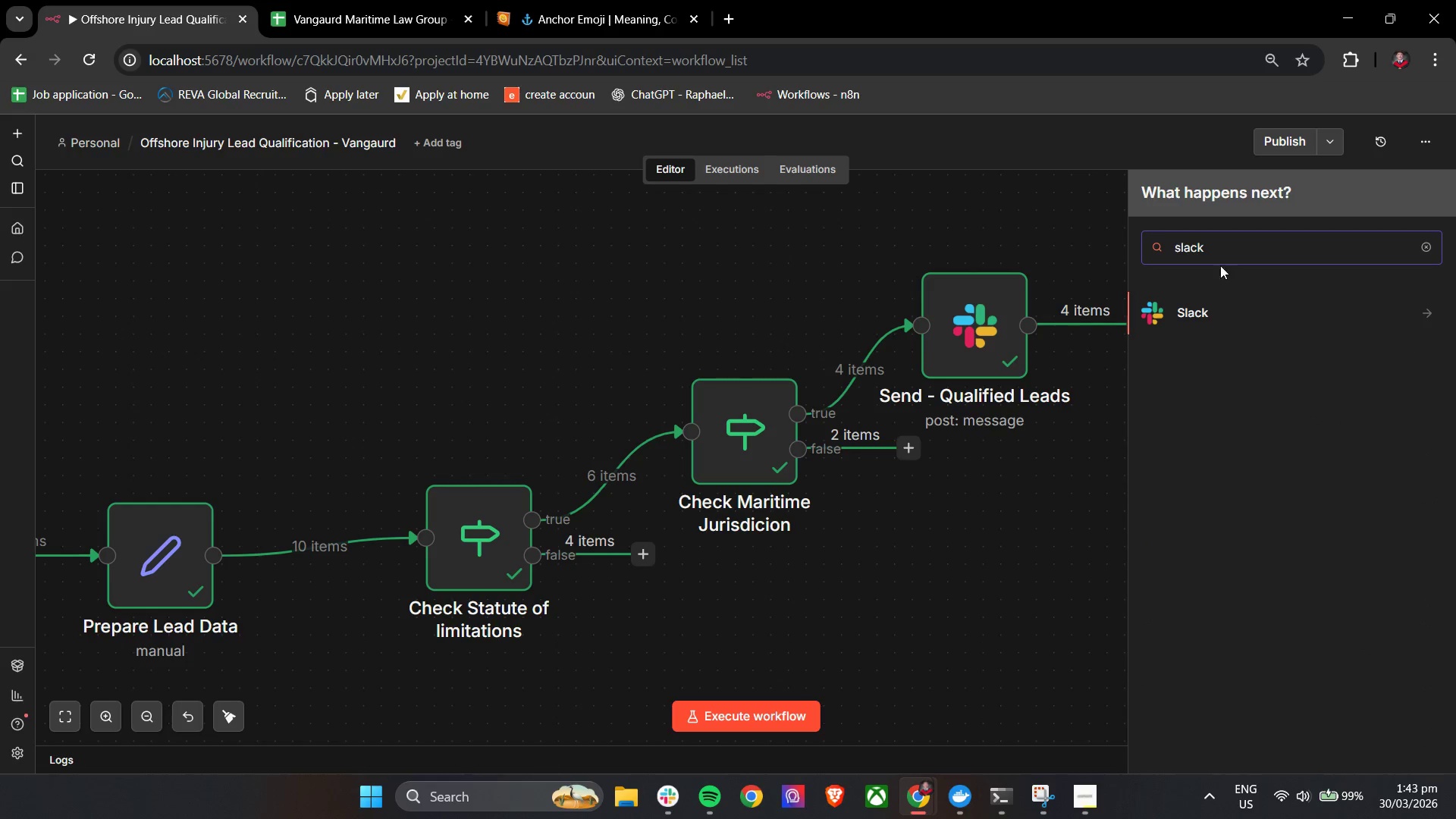 
left_click([1200, 325])
 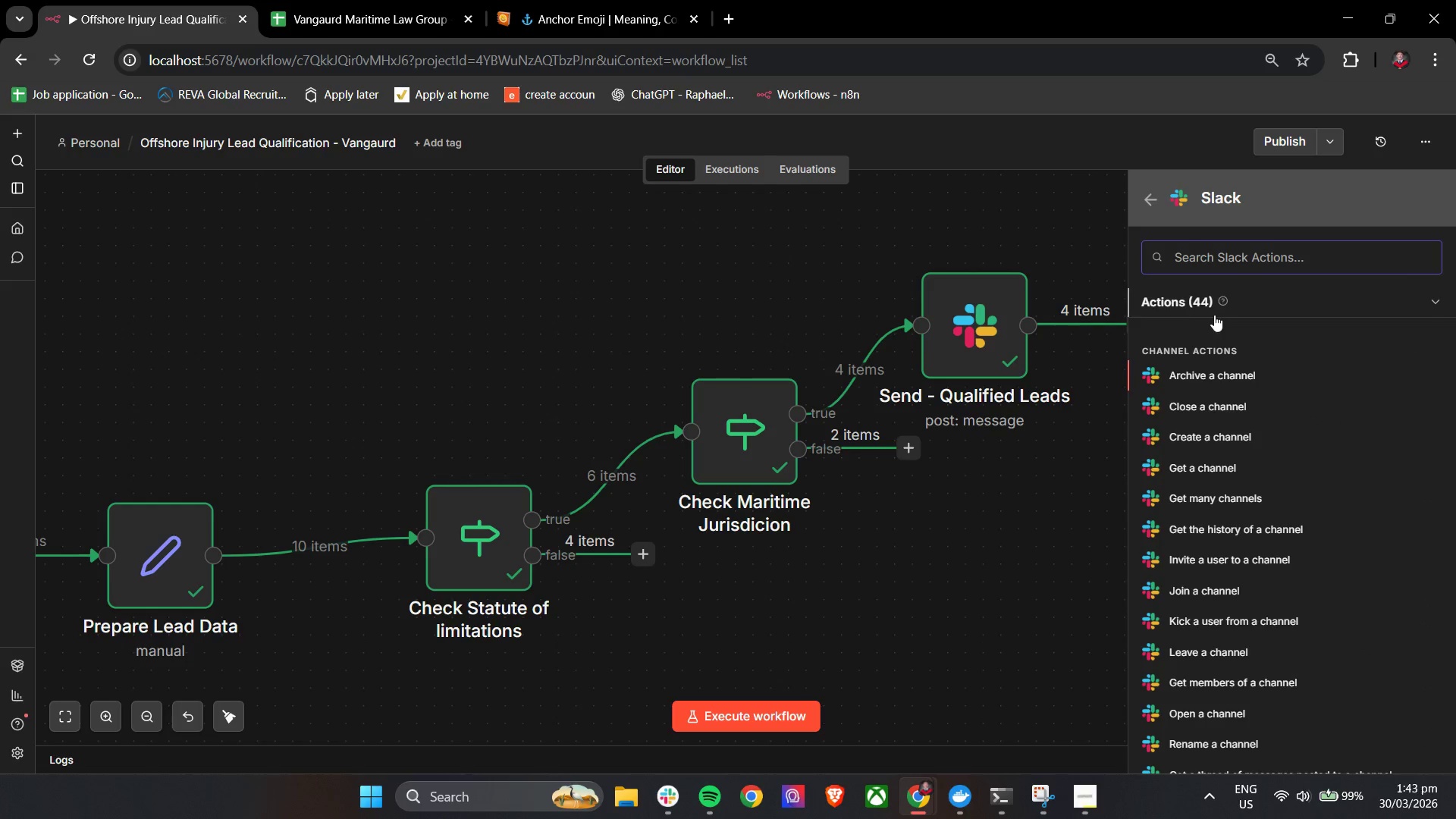 
type(se)
 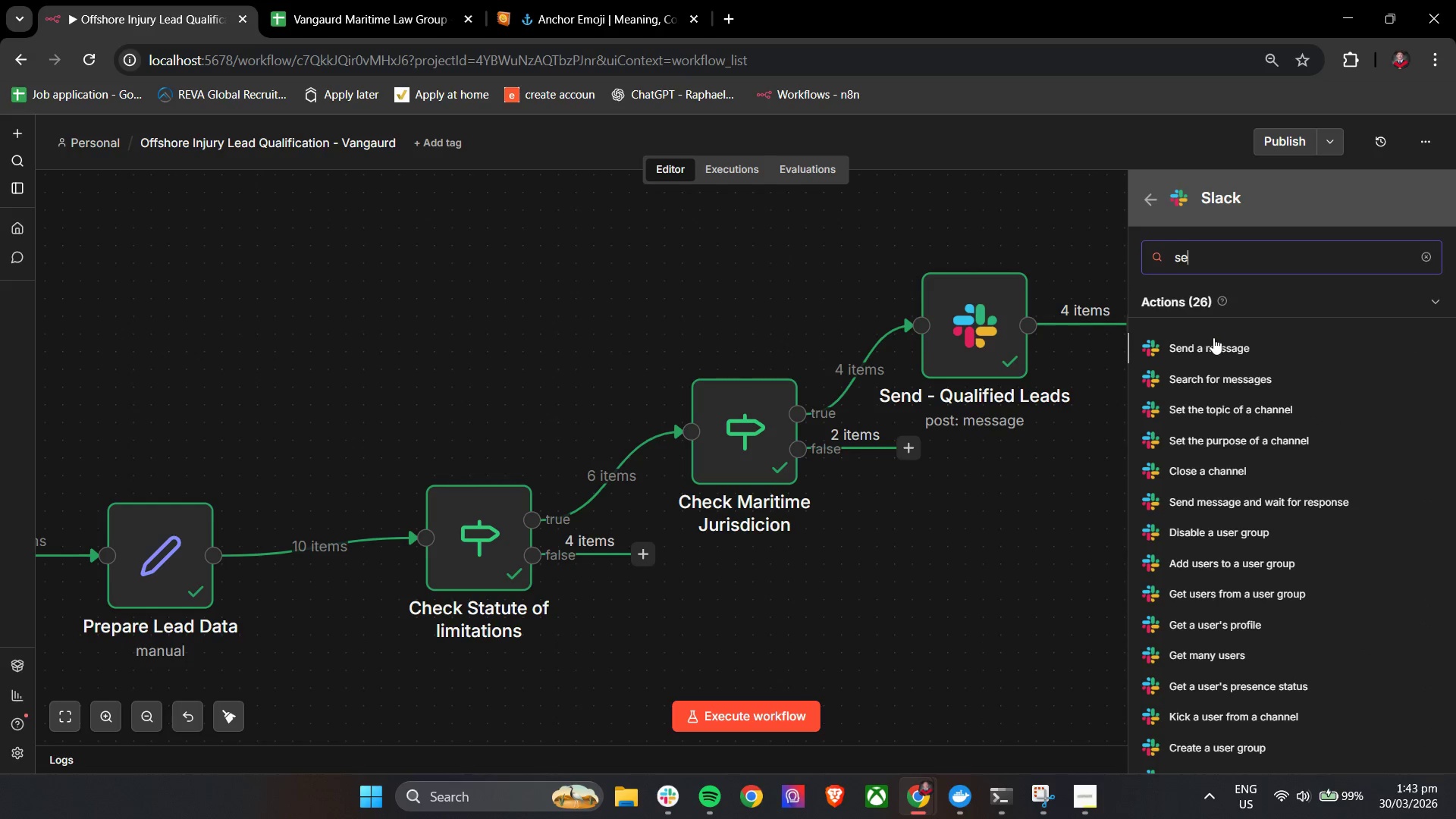 
left_click([1218, 348])
 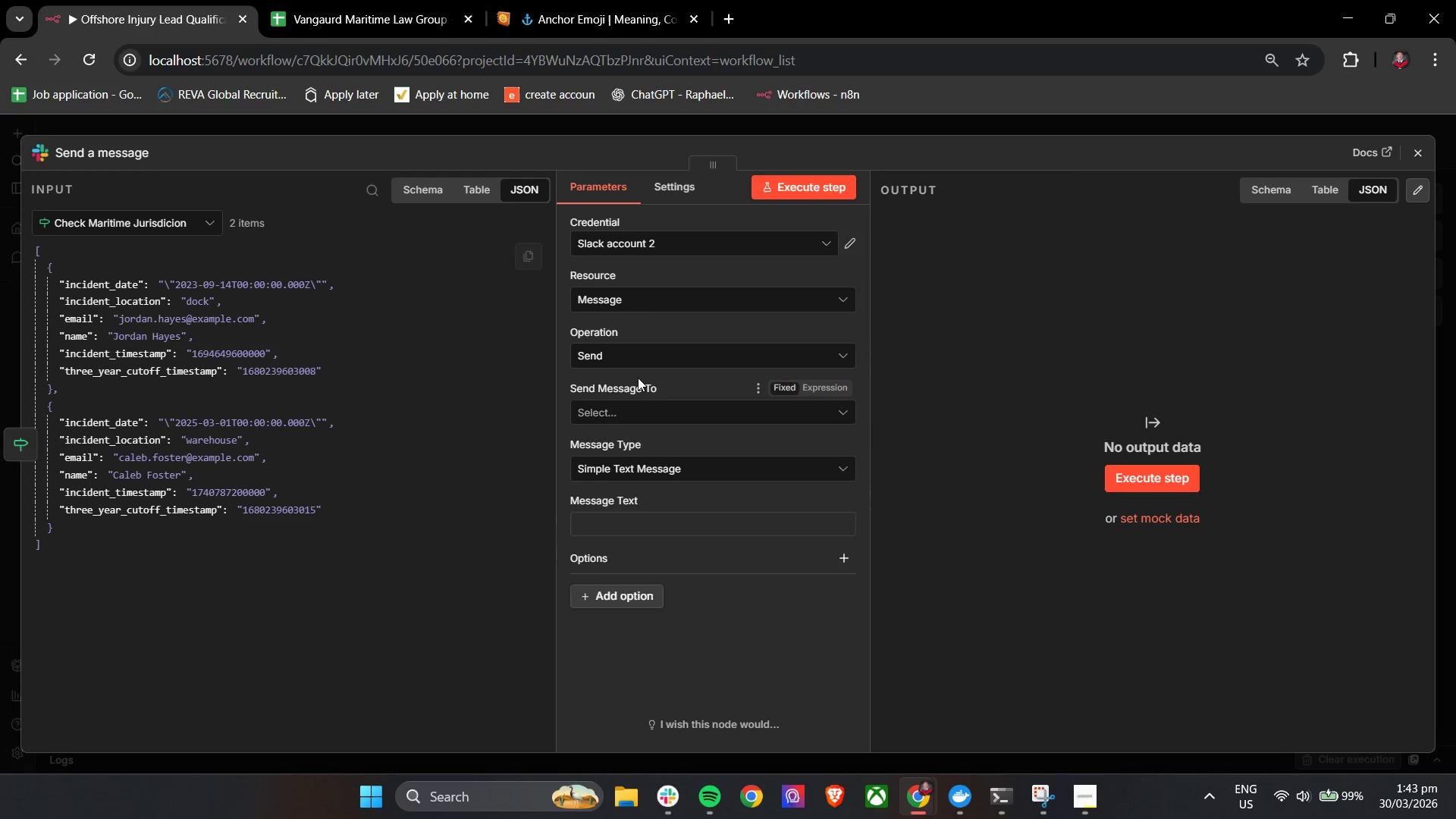 
left_click([686, 324])
 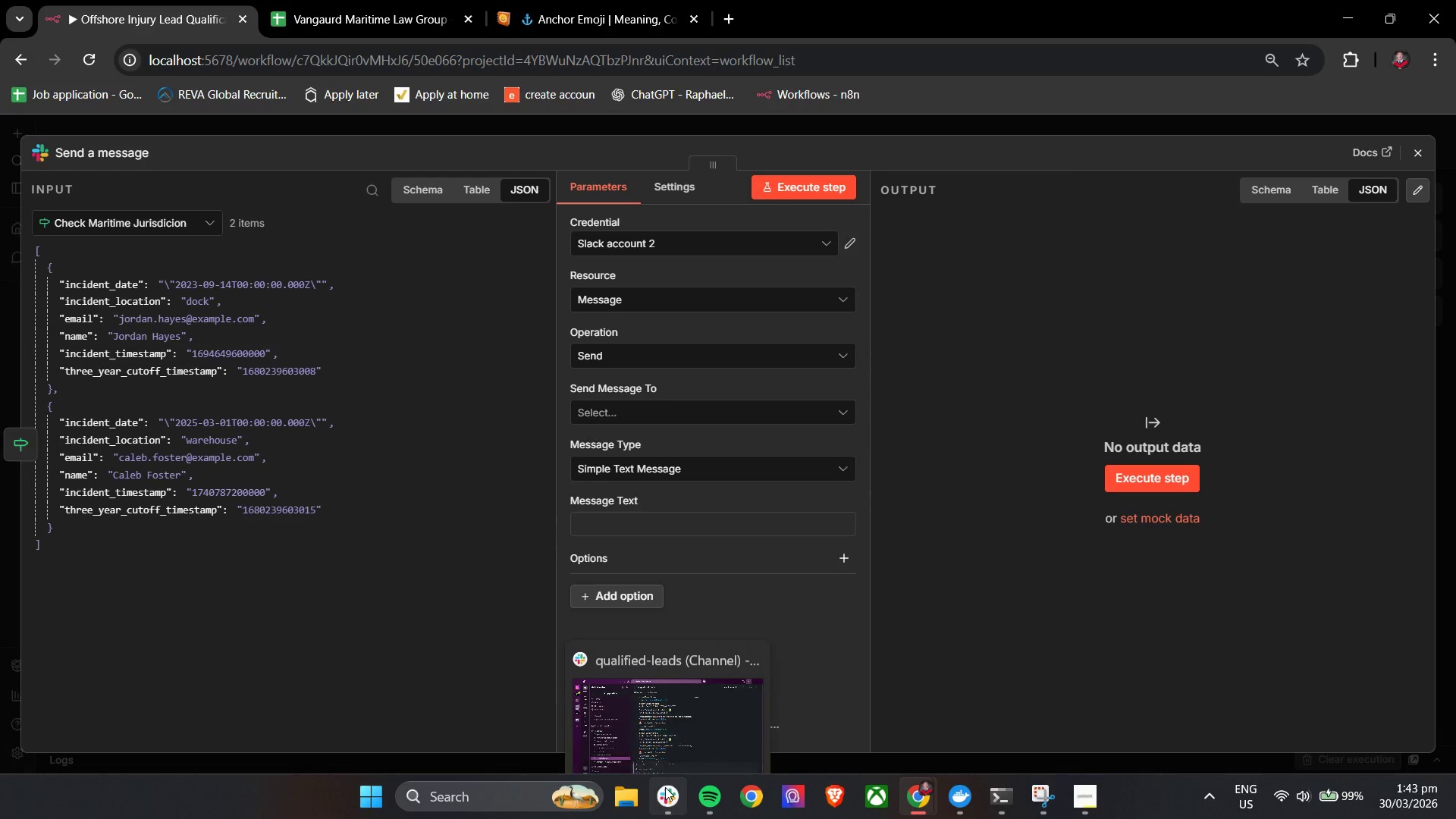 
left_click([665, 789])
 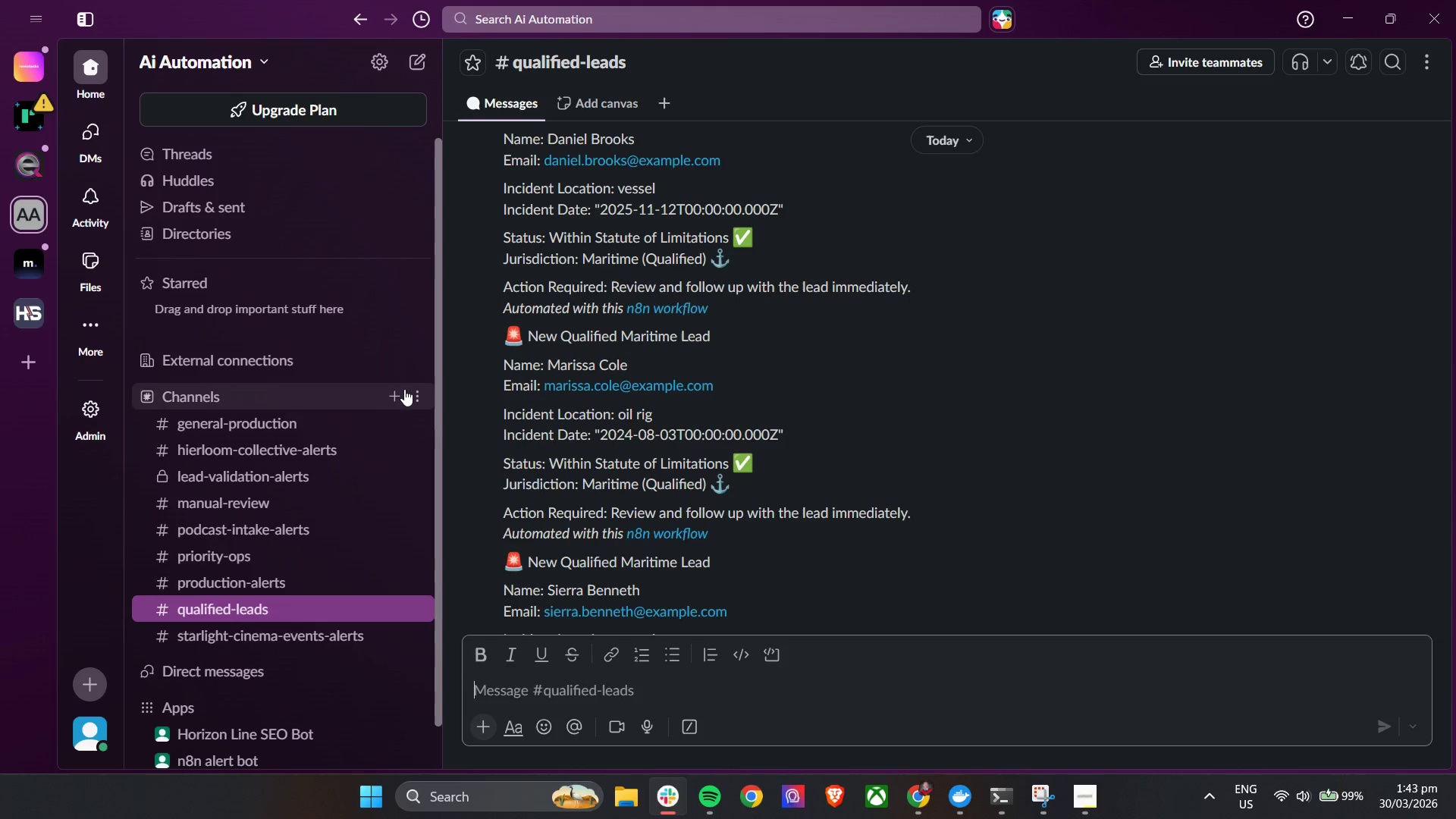 
left_click([397, 395])
 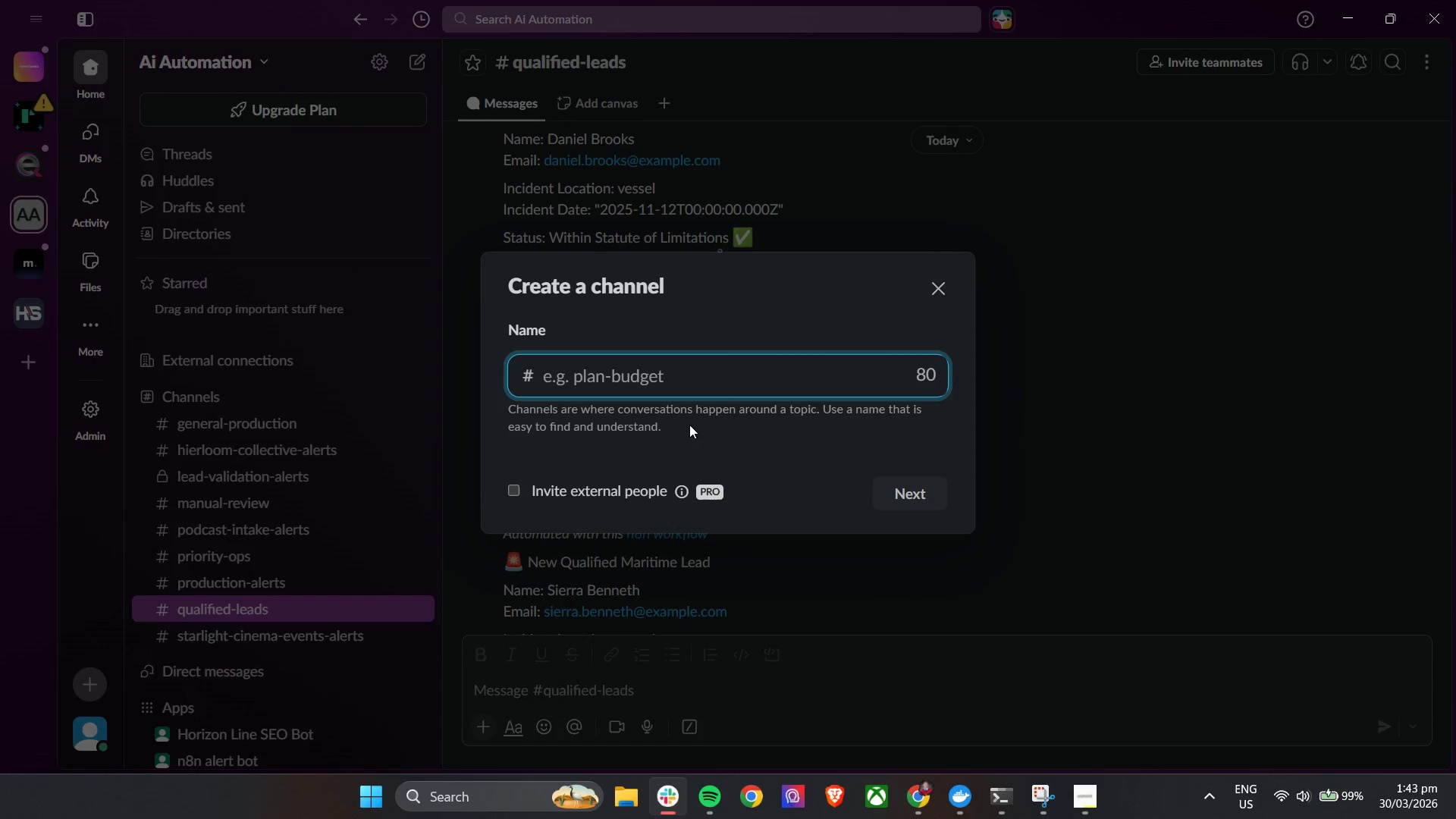 
type(disqualified)
 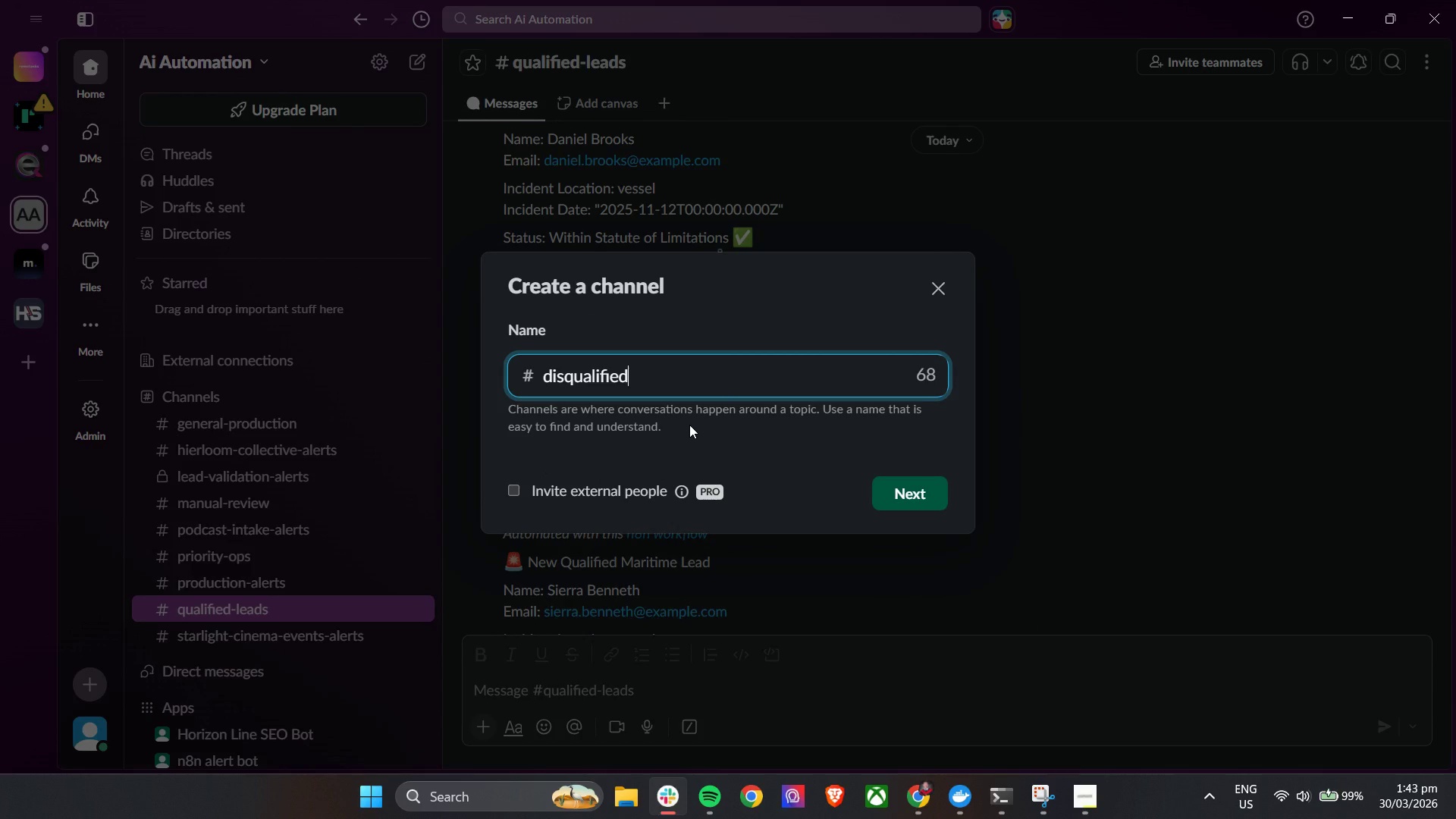 
type( leads)
 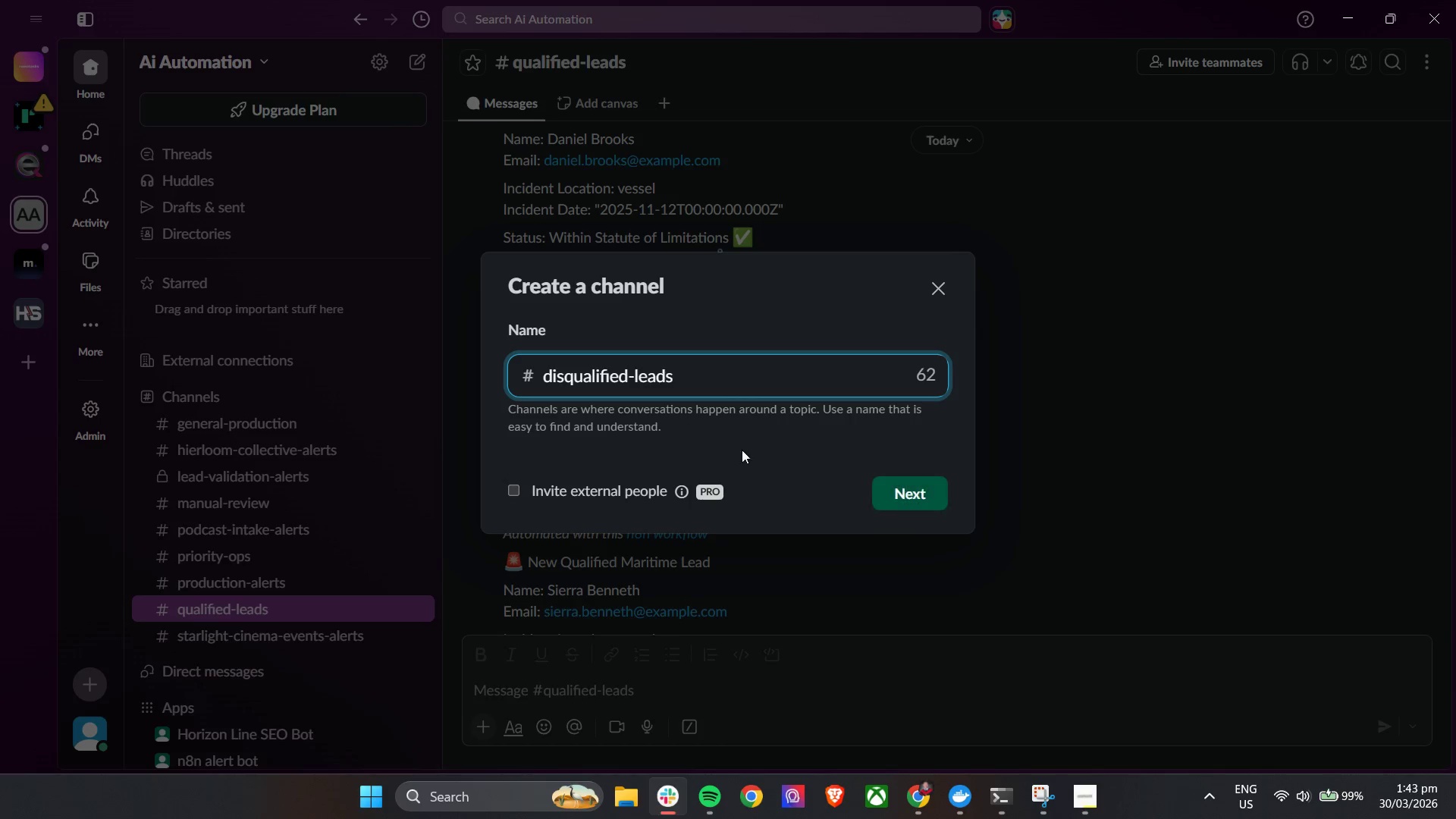 
left_click([912, 491])
 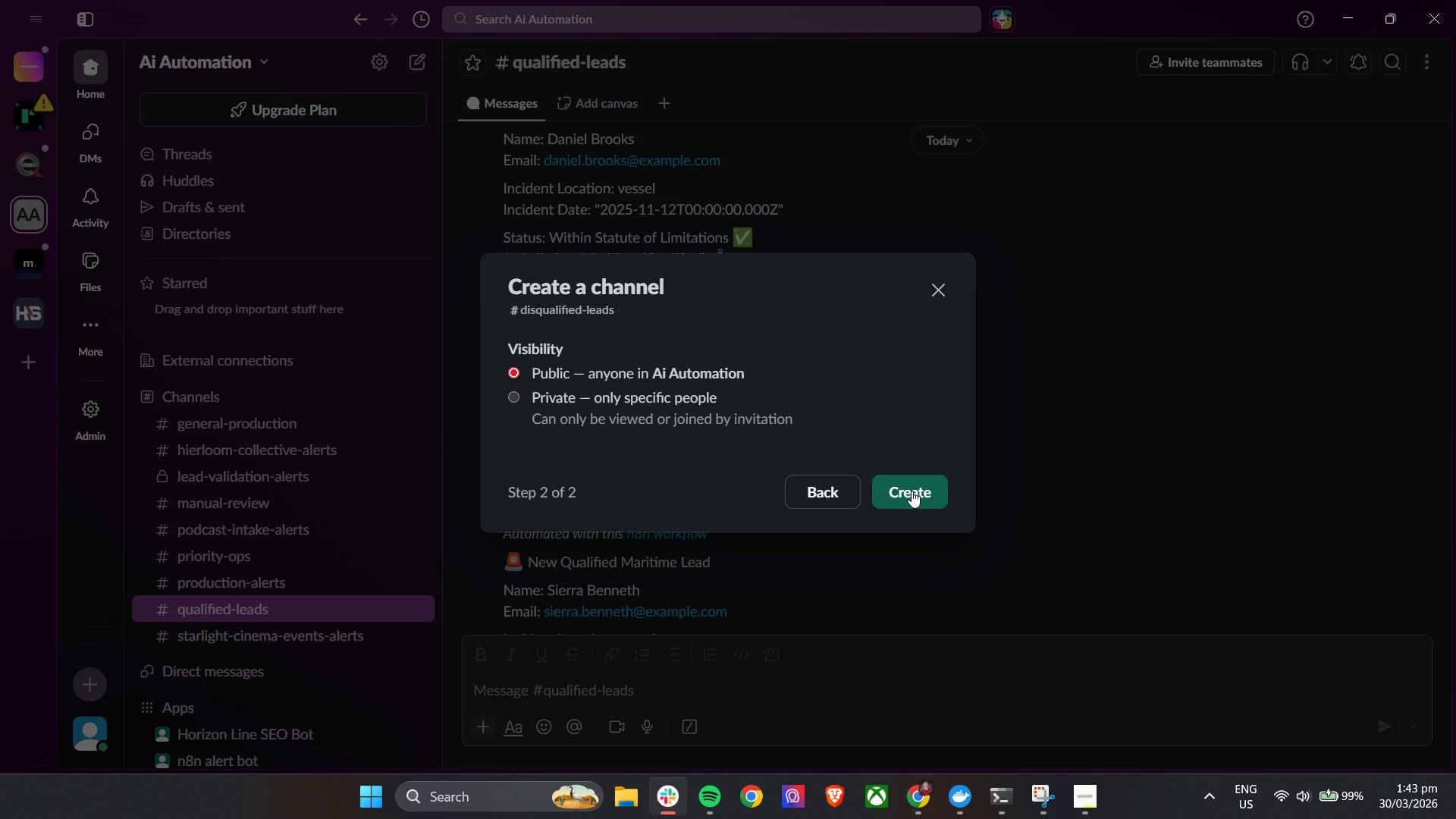 
left_click([912, 491])
 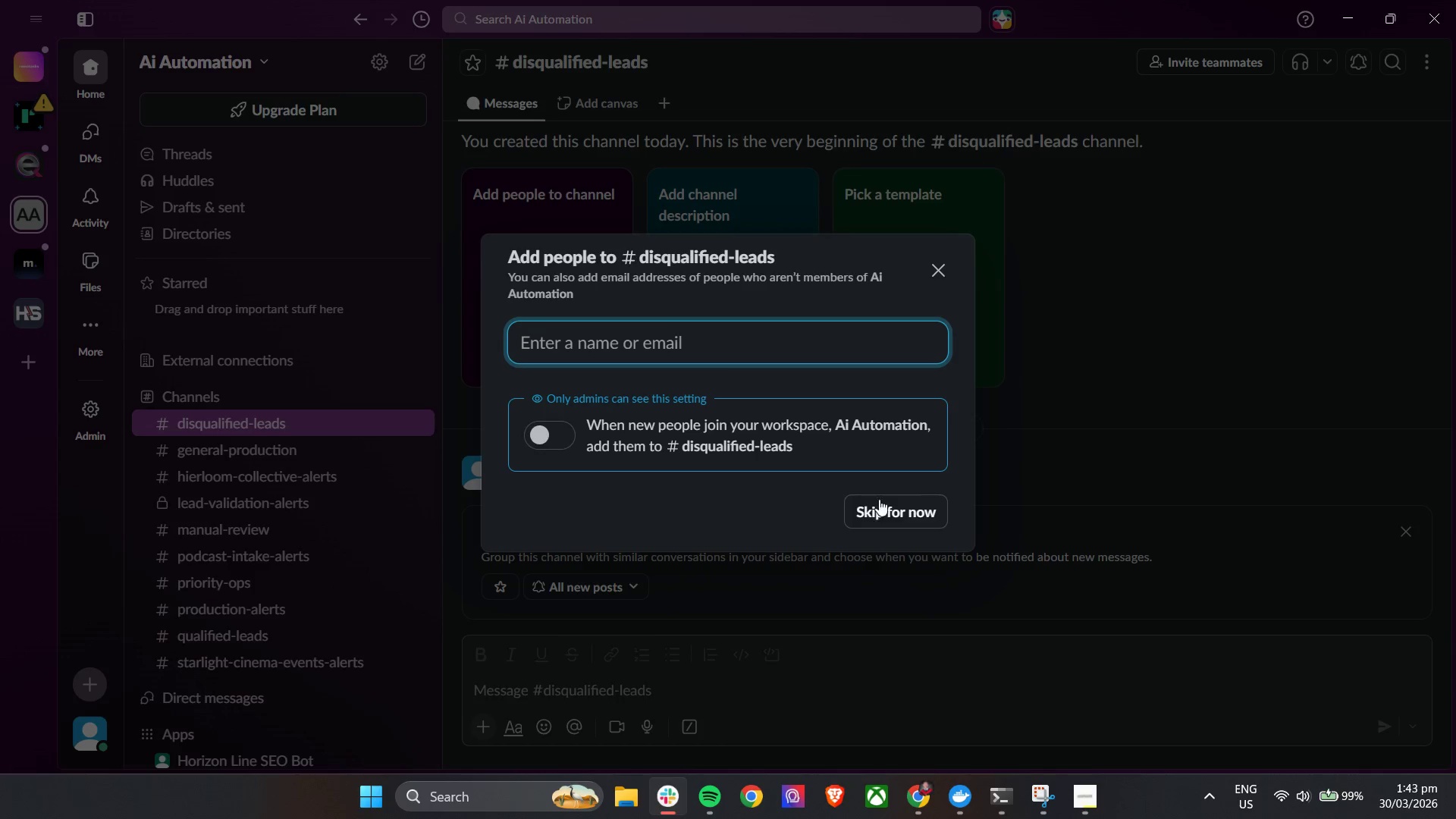 
left_click([945, 275])
 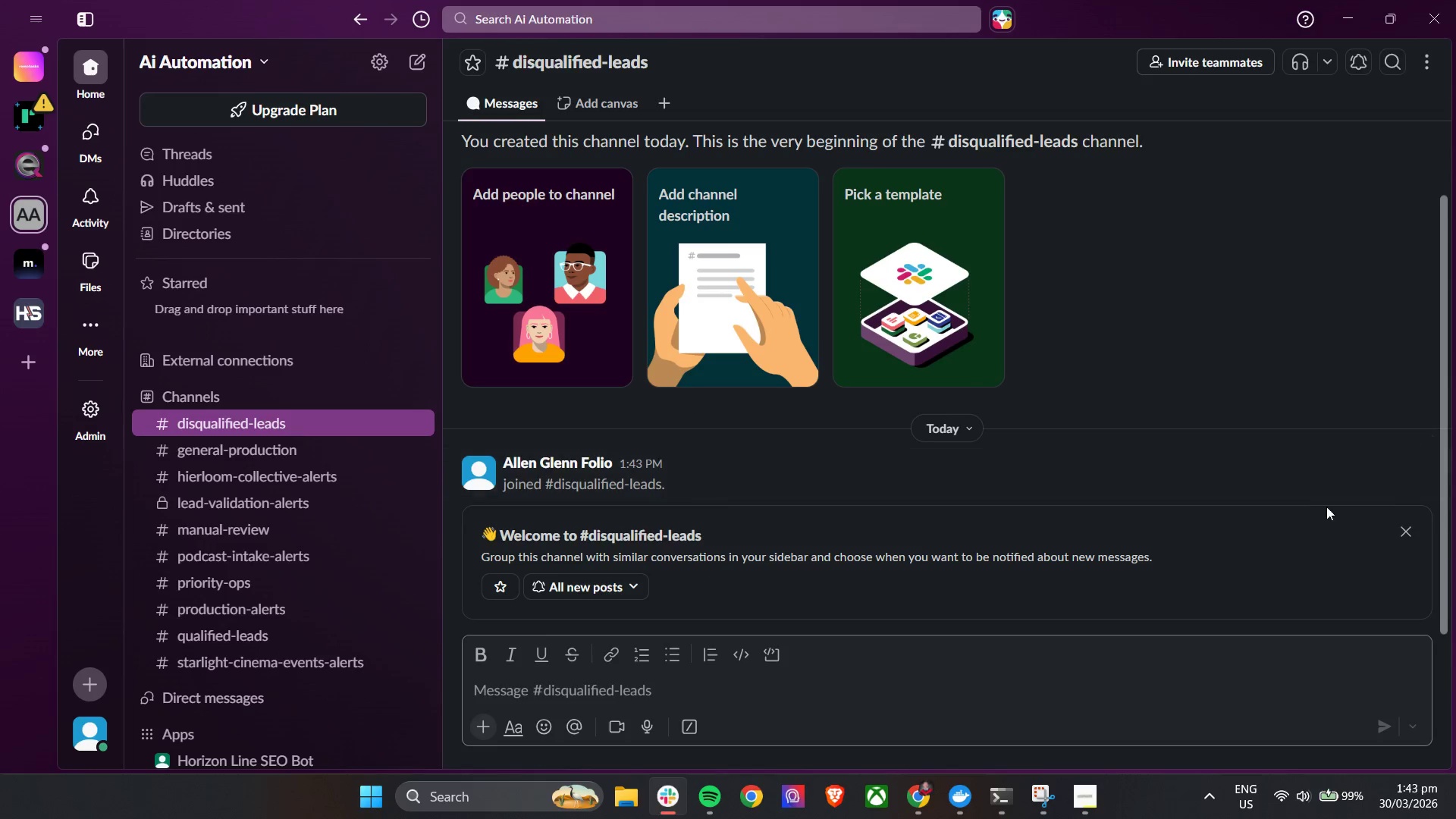 
left_click([1410, 538])
 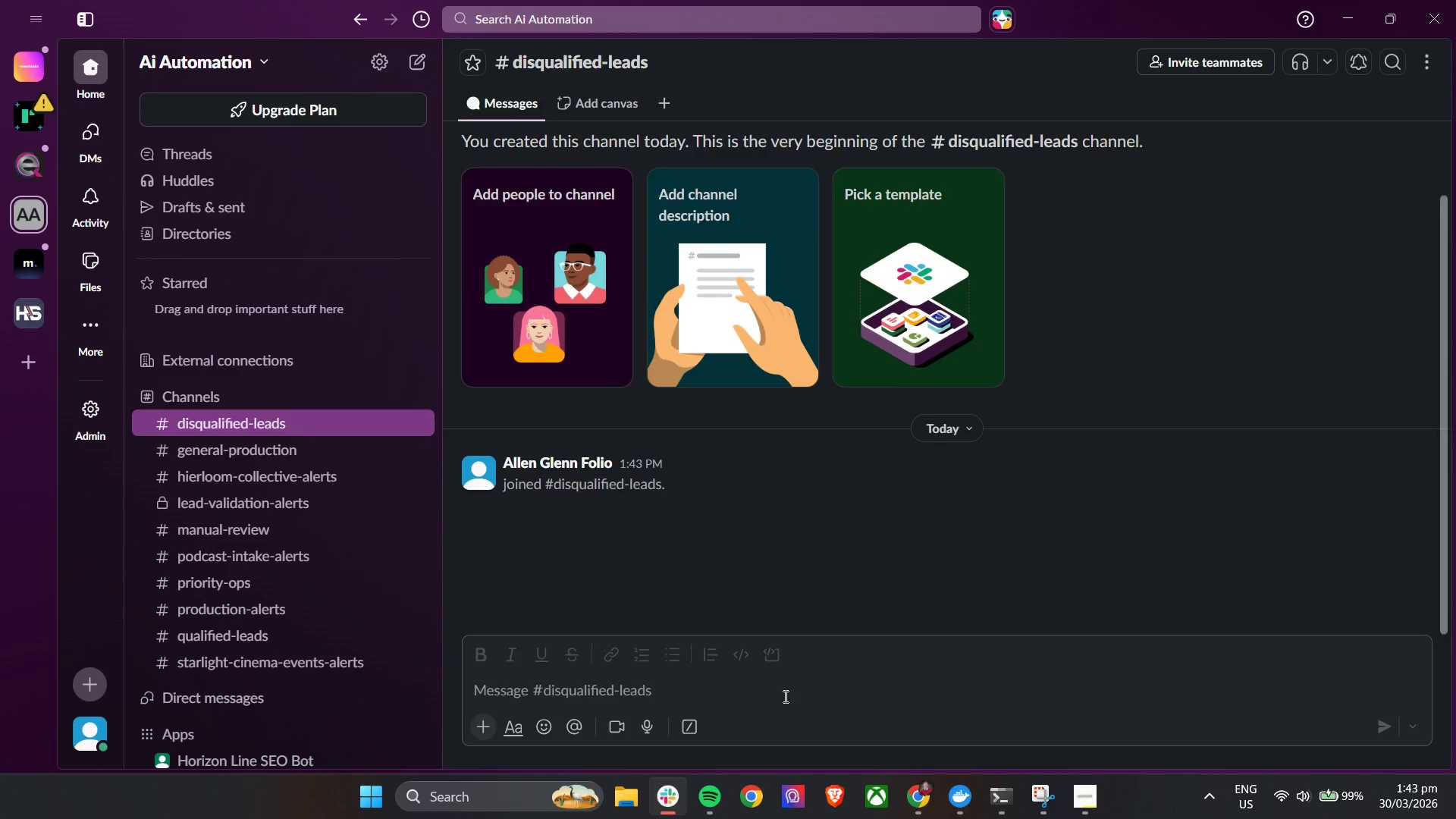 
left_click([768, 698])
 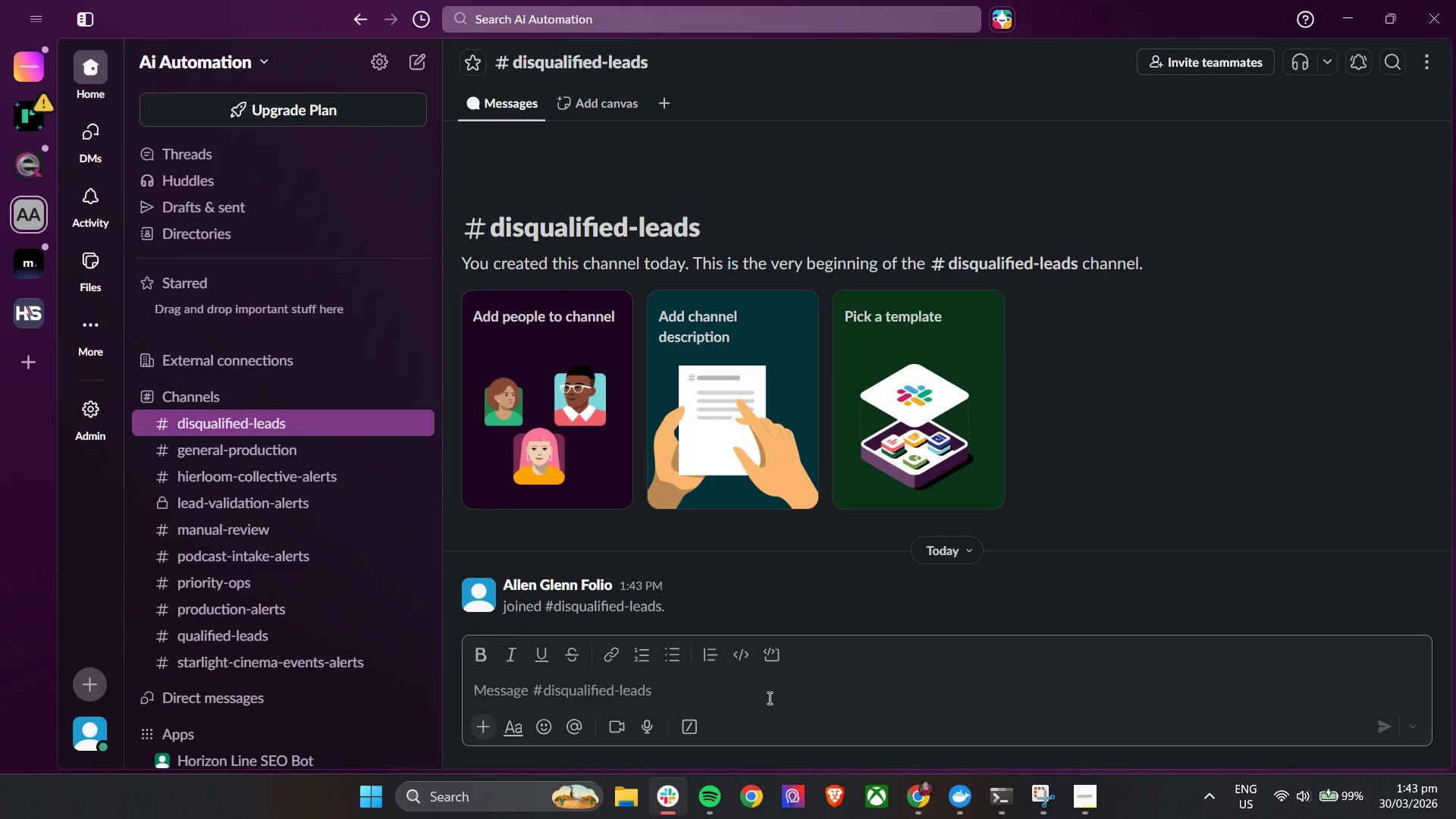 
type(/invite @)
 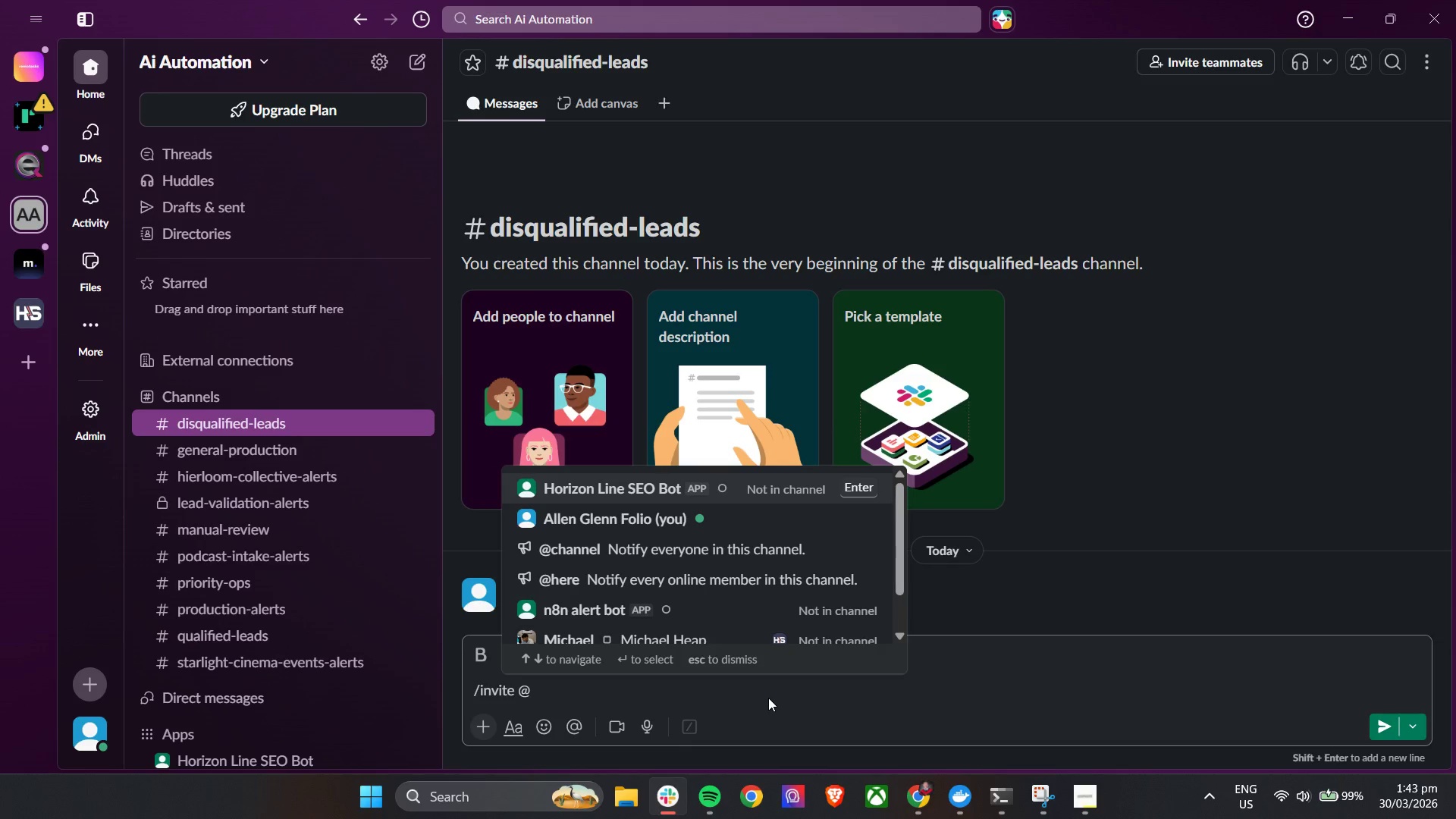 
left_click([783, 476])
 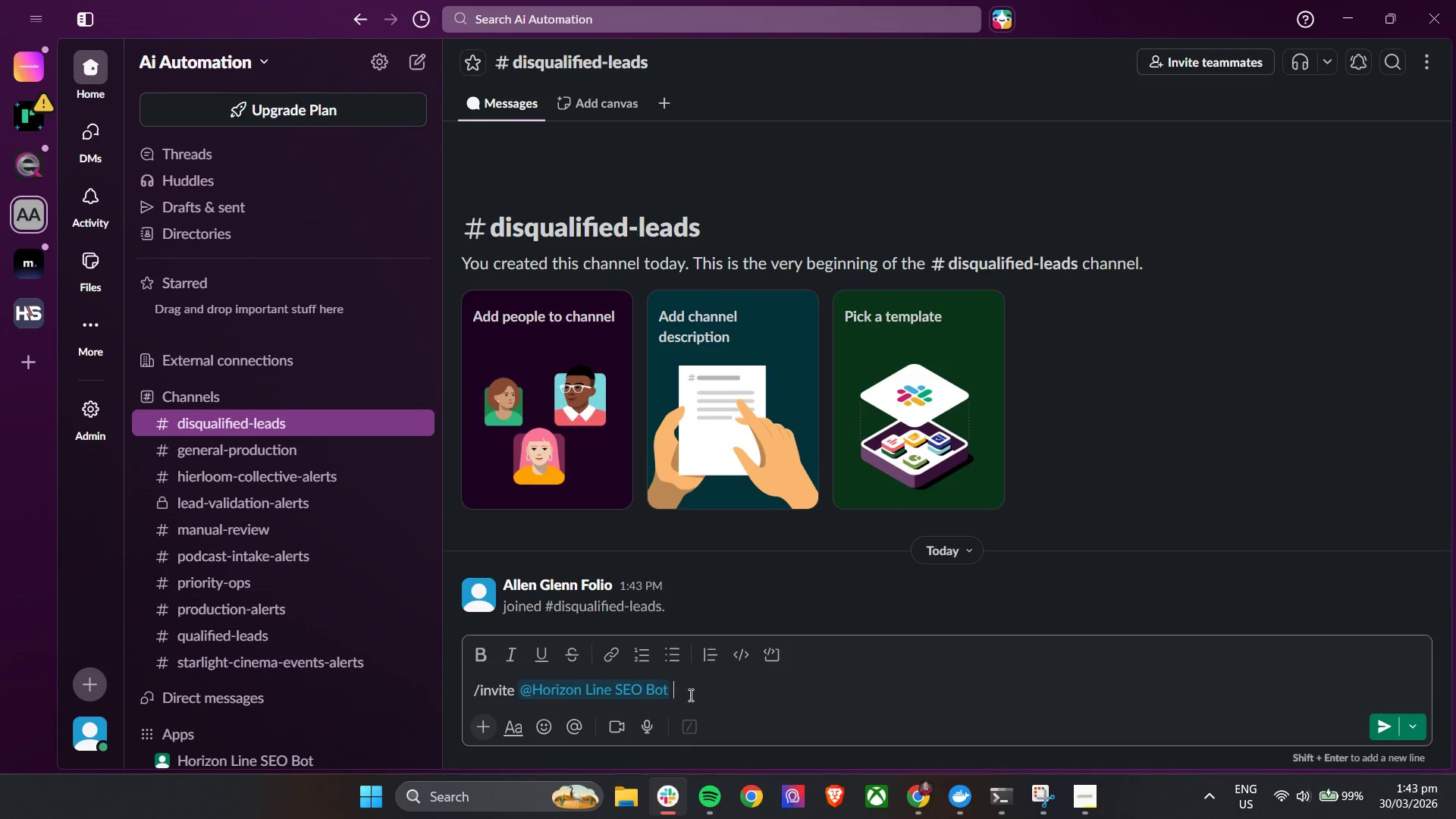 
left_click([723, 701])
 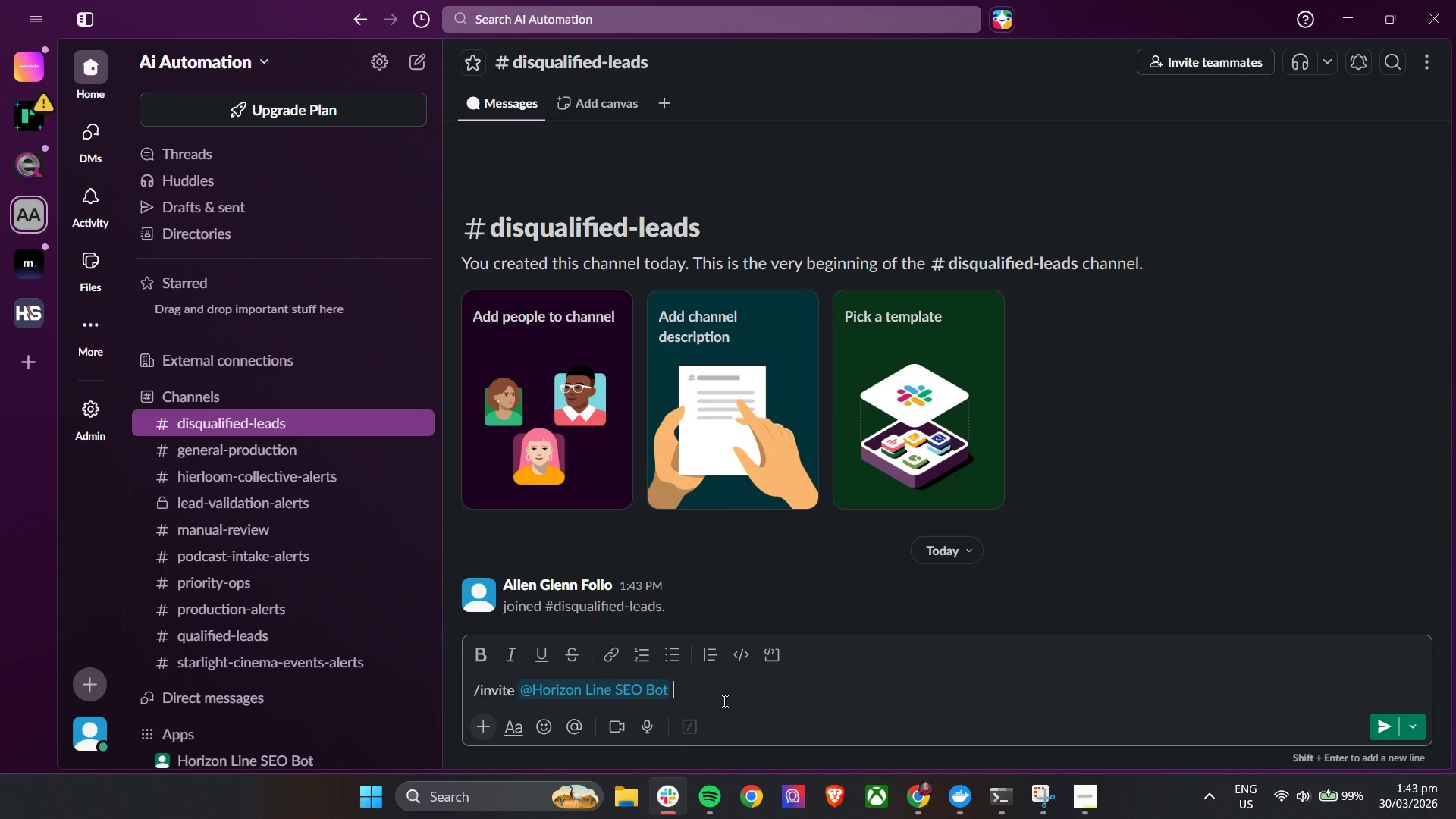 
key(Enter)
 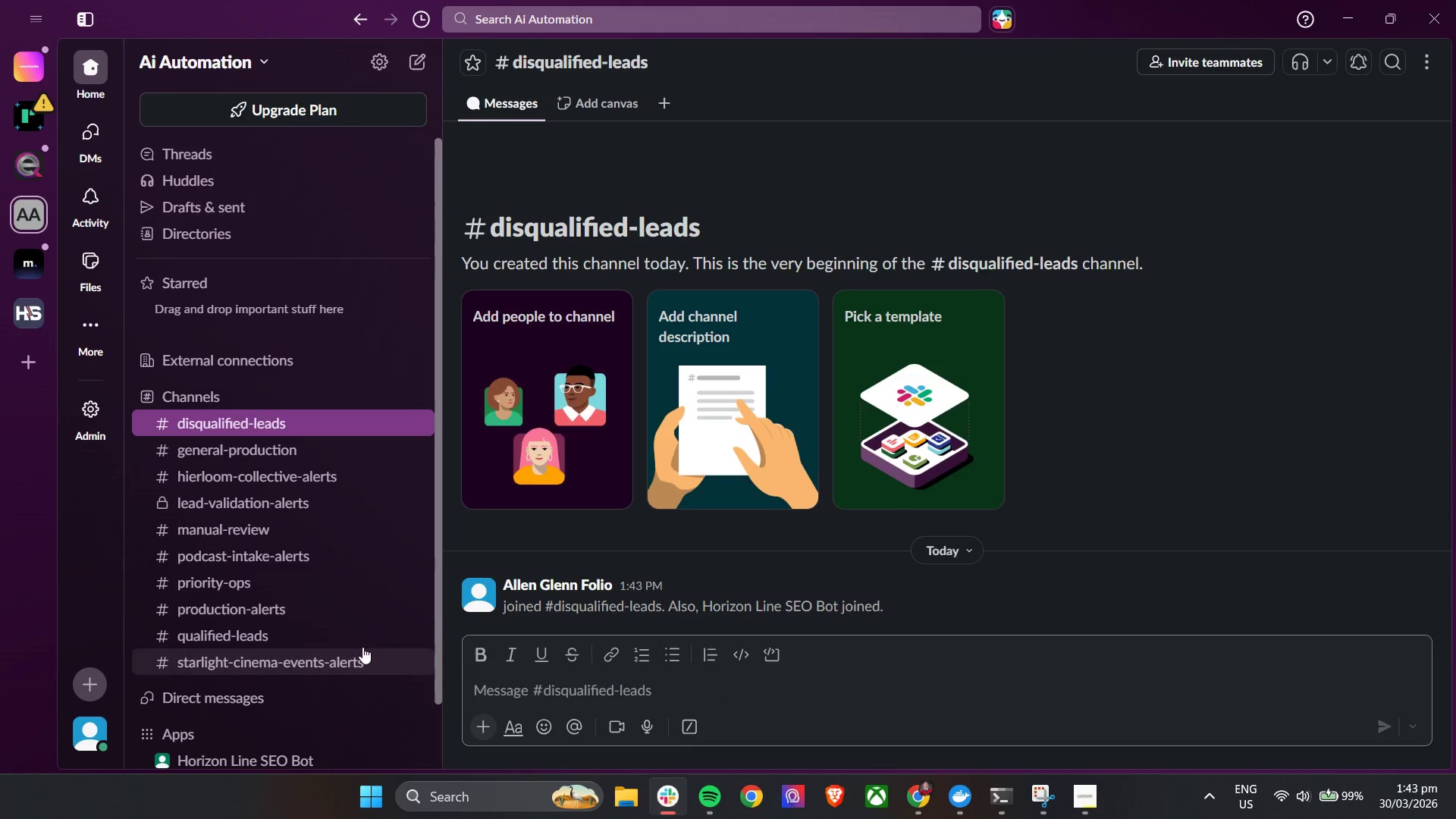 
scroll: coordinate [316, 667], scroll_direction: down, amount: 2.0
 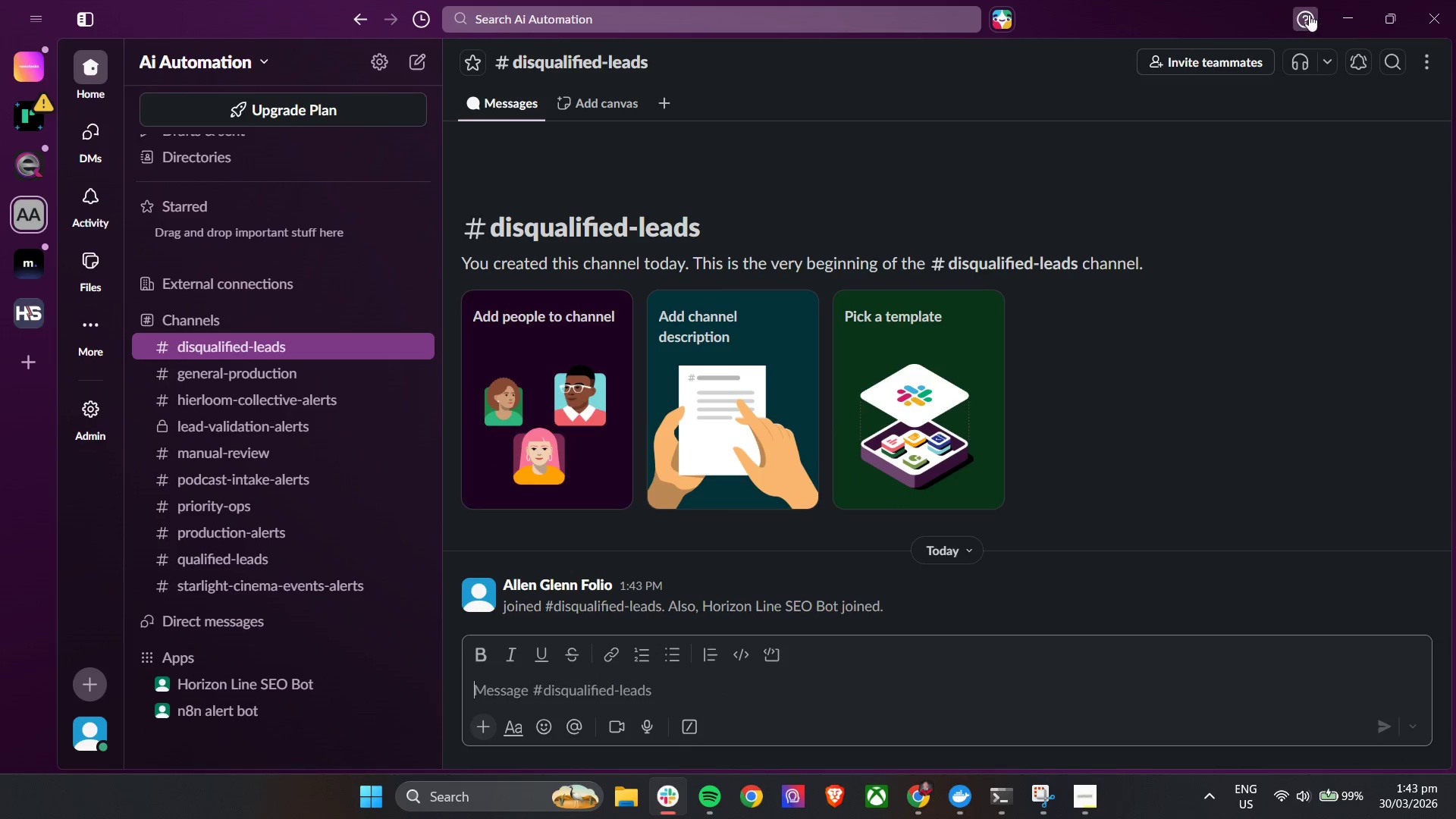 
left_click([1332, 11])
 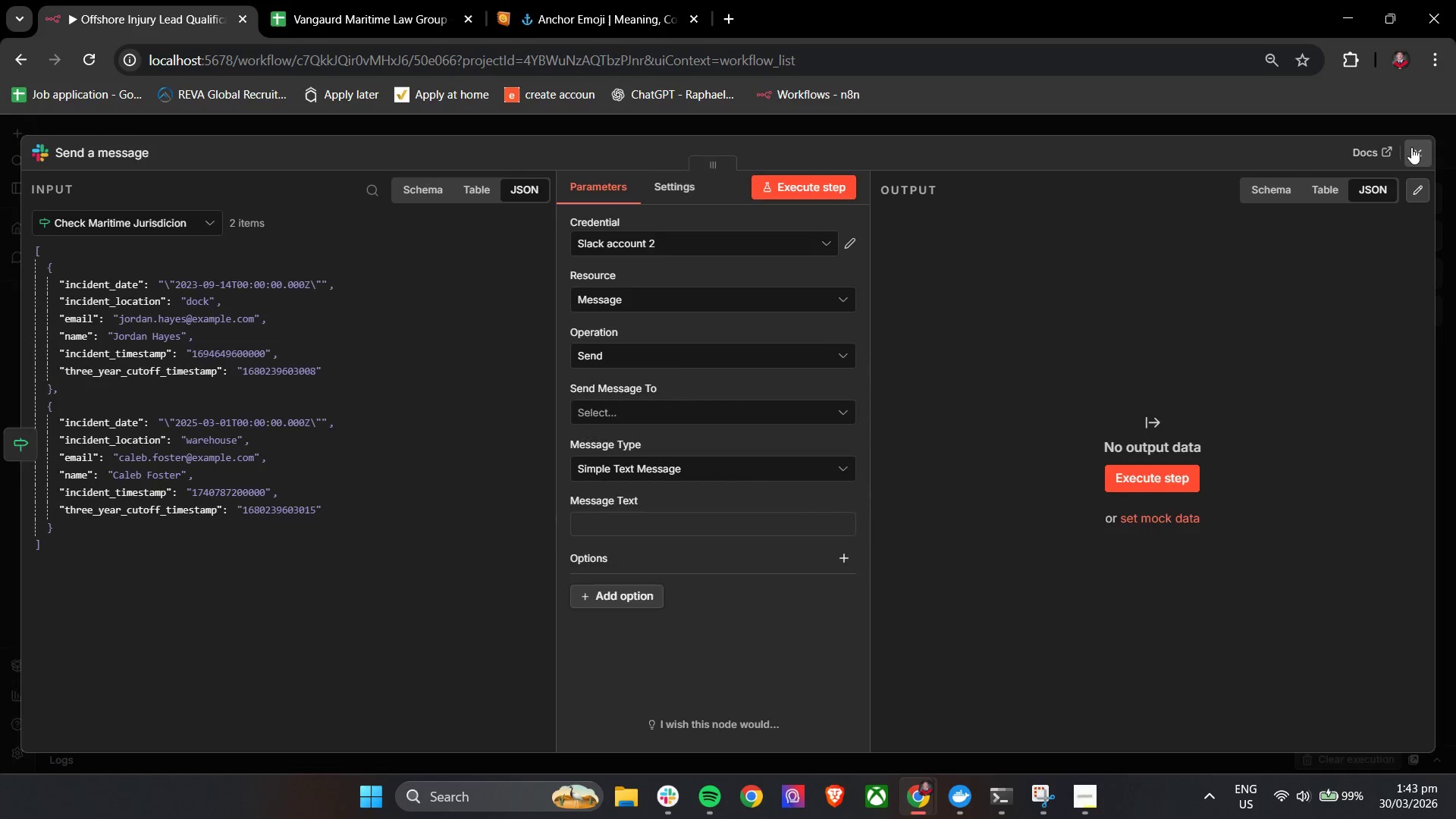 
double_click([965, 326])
 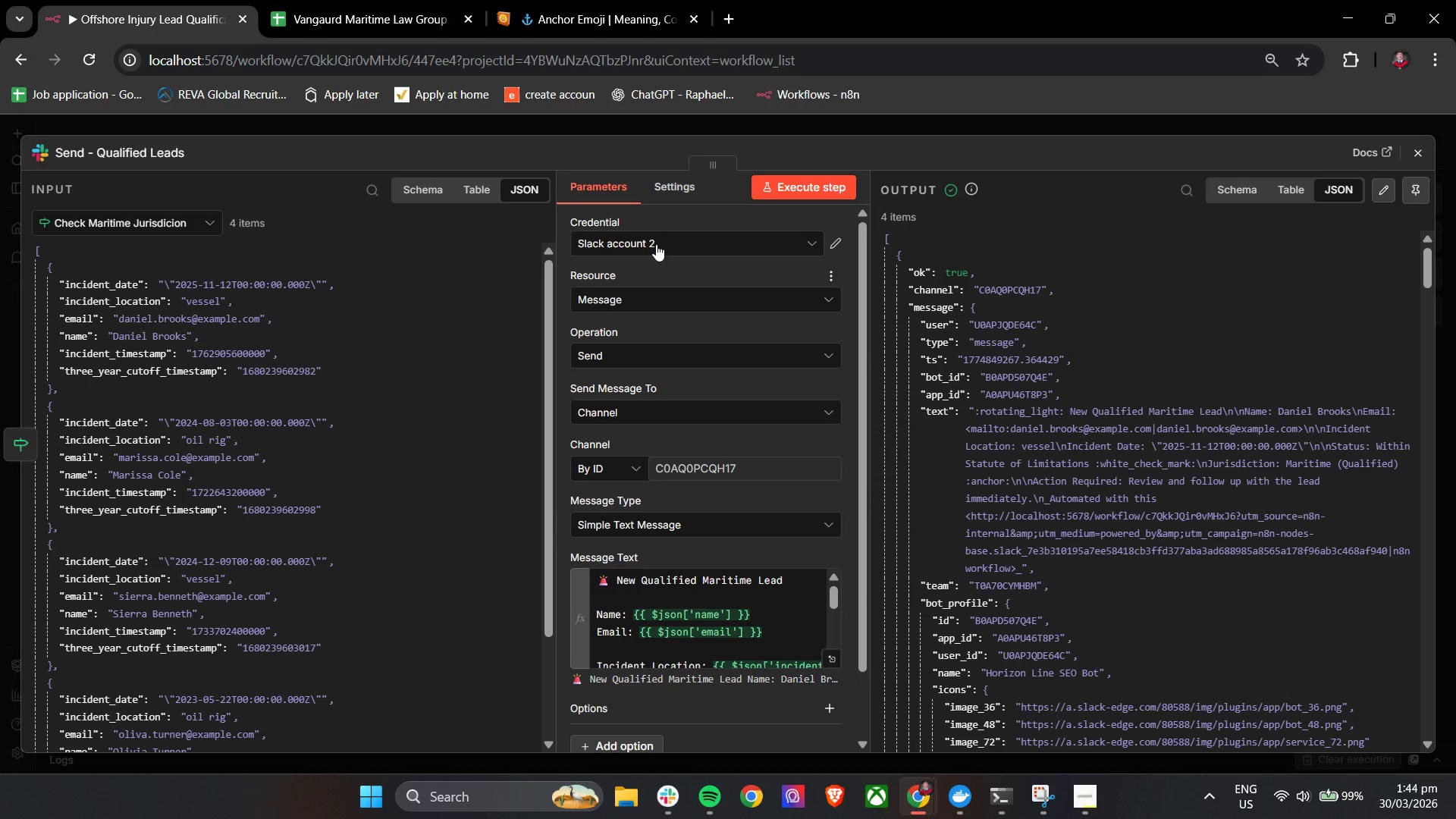 
left_click([656, 189])
 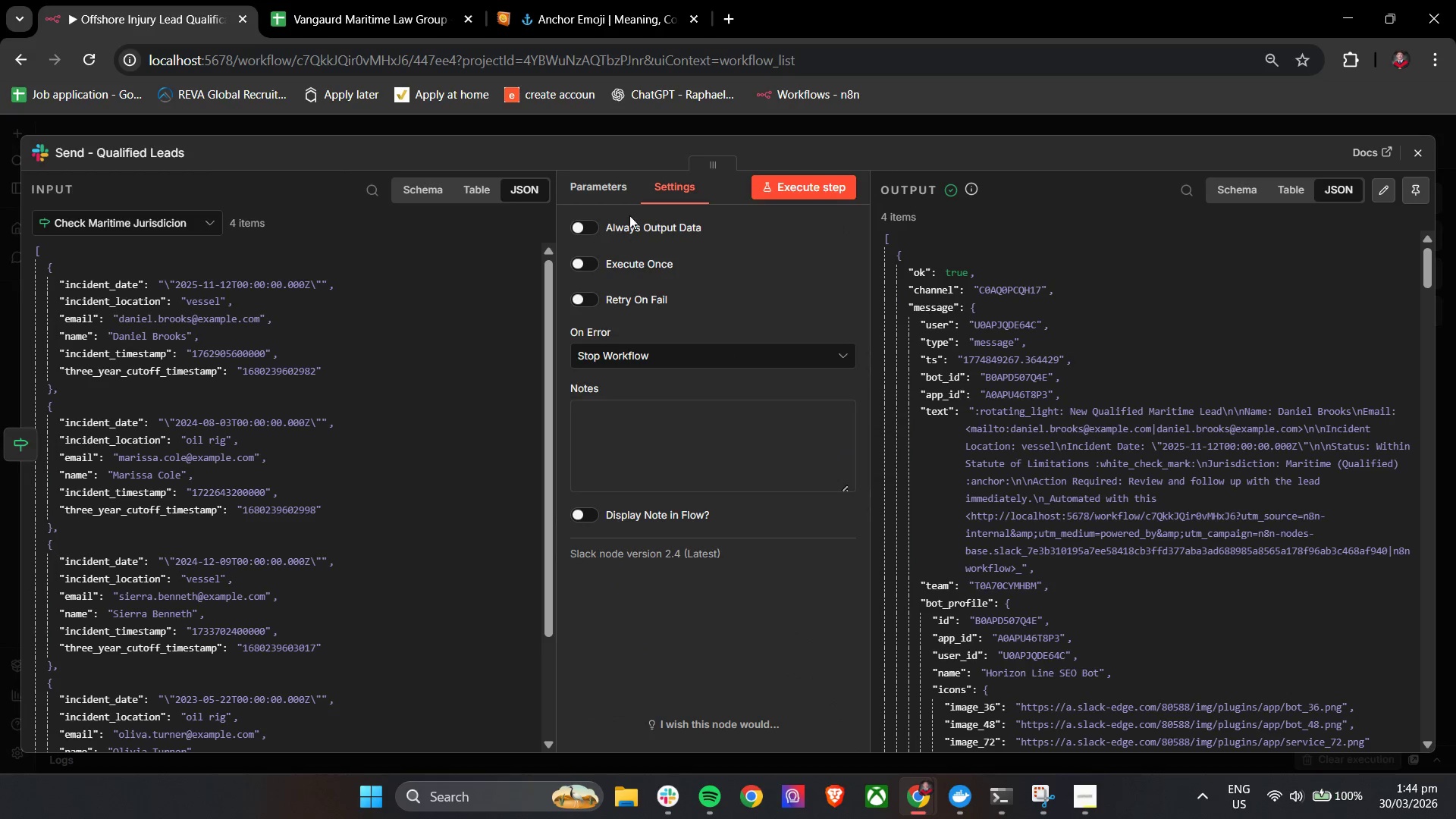 
left_click([617, 187])
 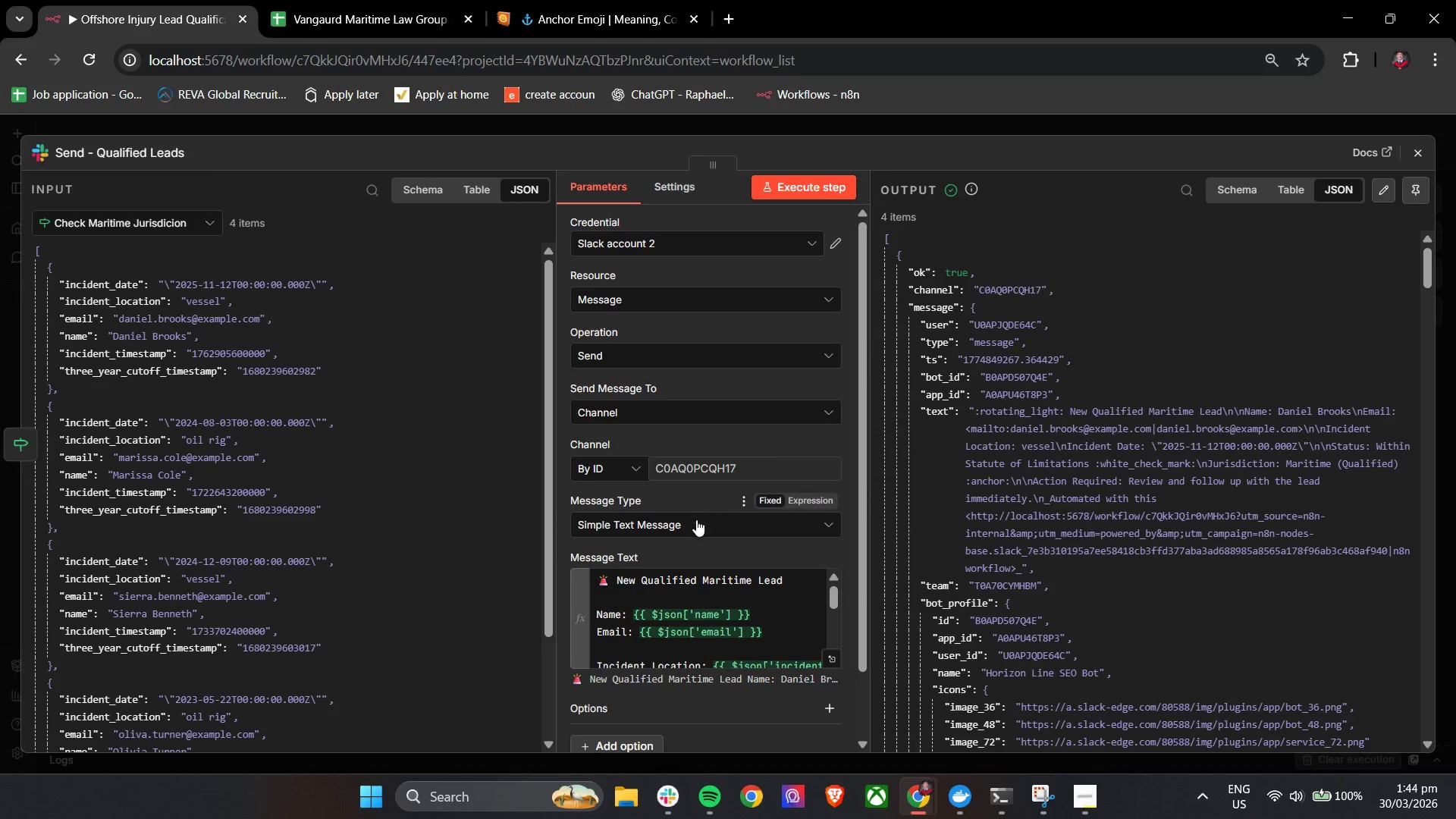 
scroll: coordinate [717, 513], scroll_direction: down, amount: 5.0
 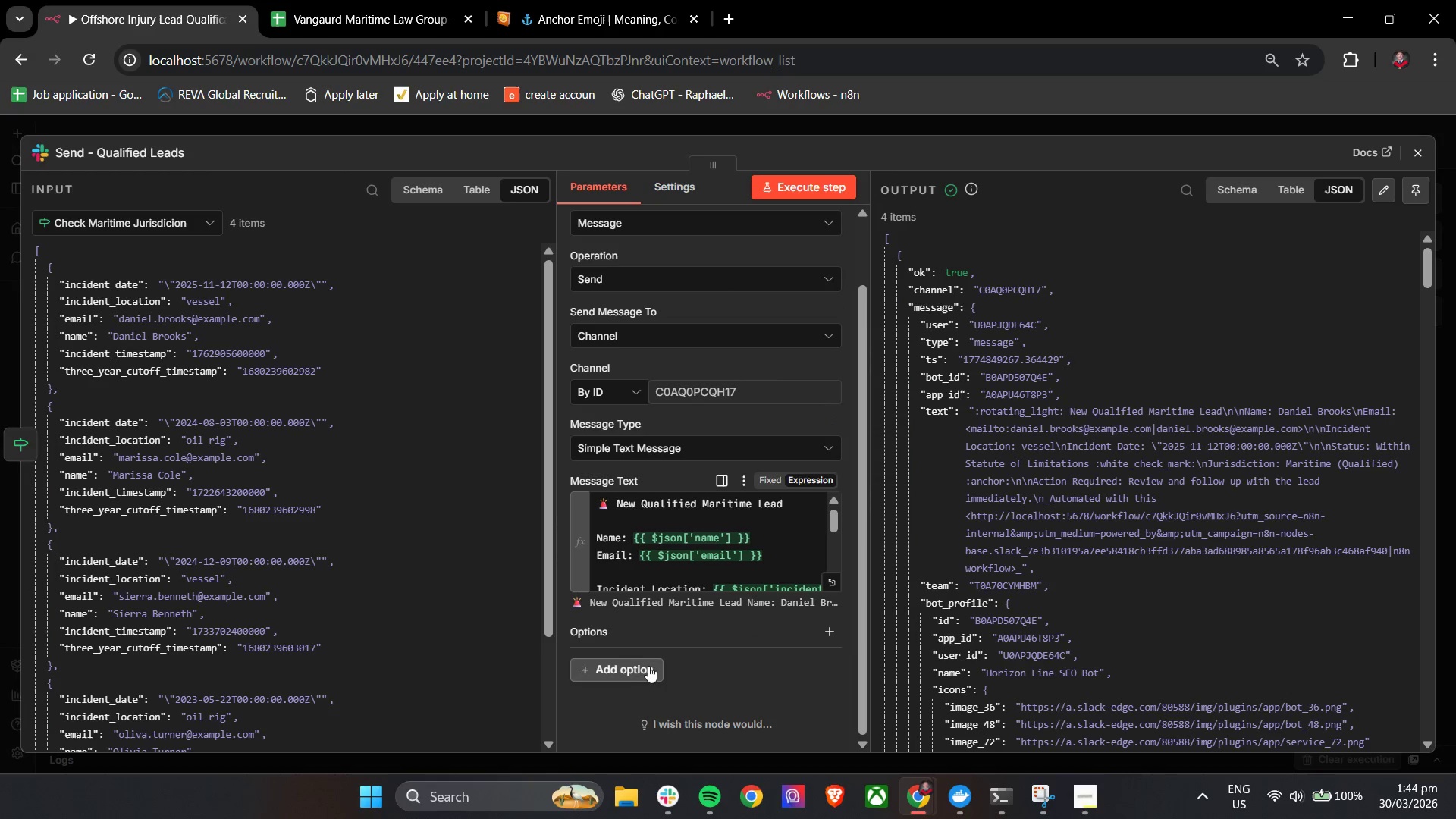 
left_click([639, 670])
 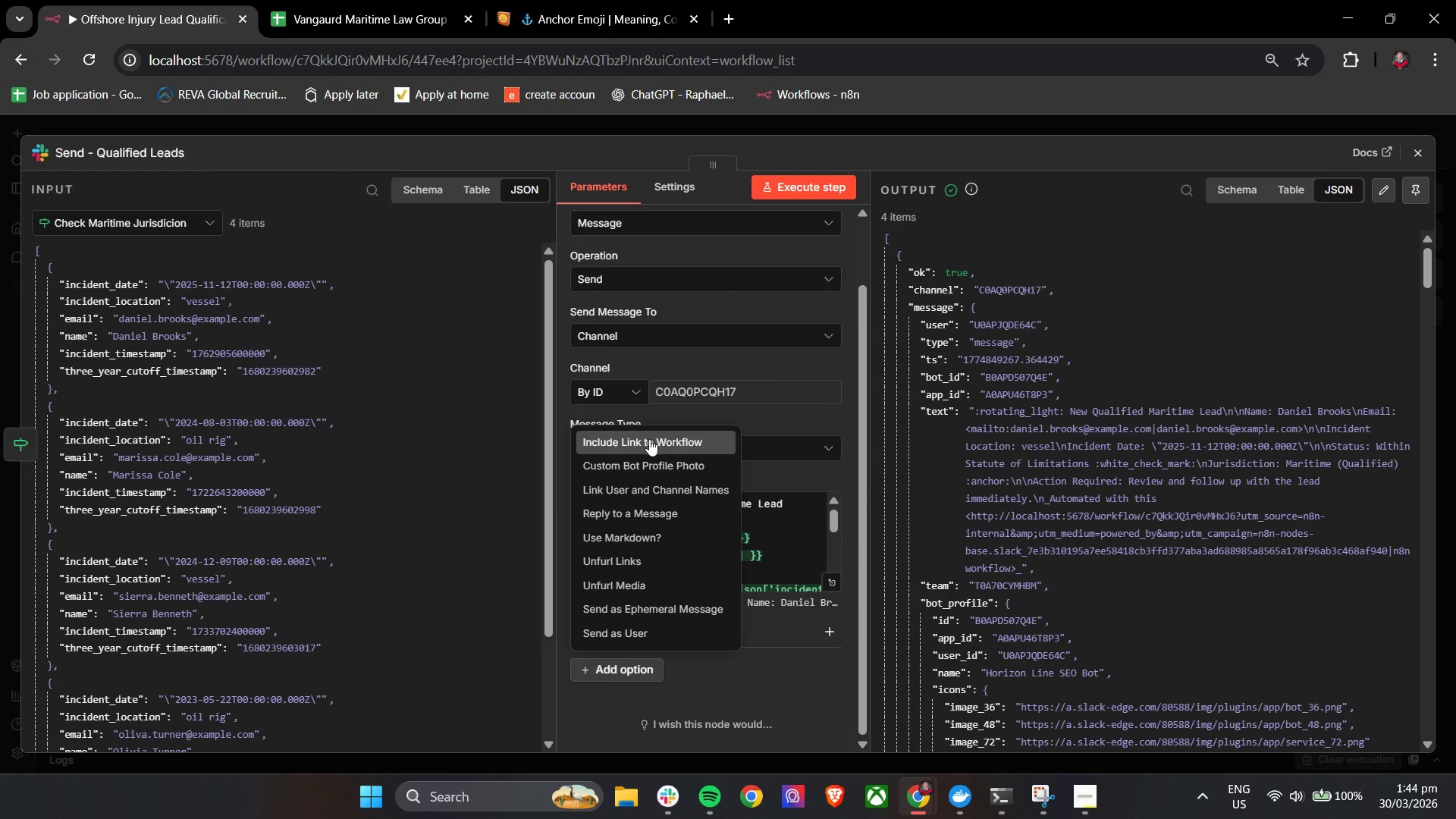 
left_click([649, 439])
 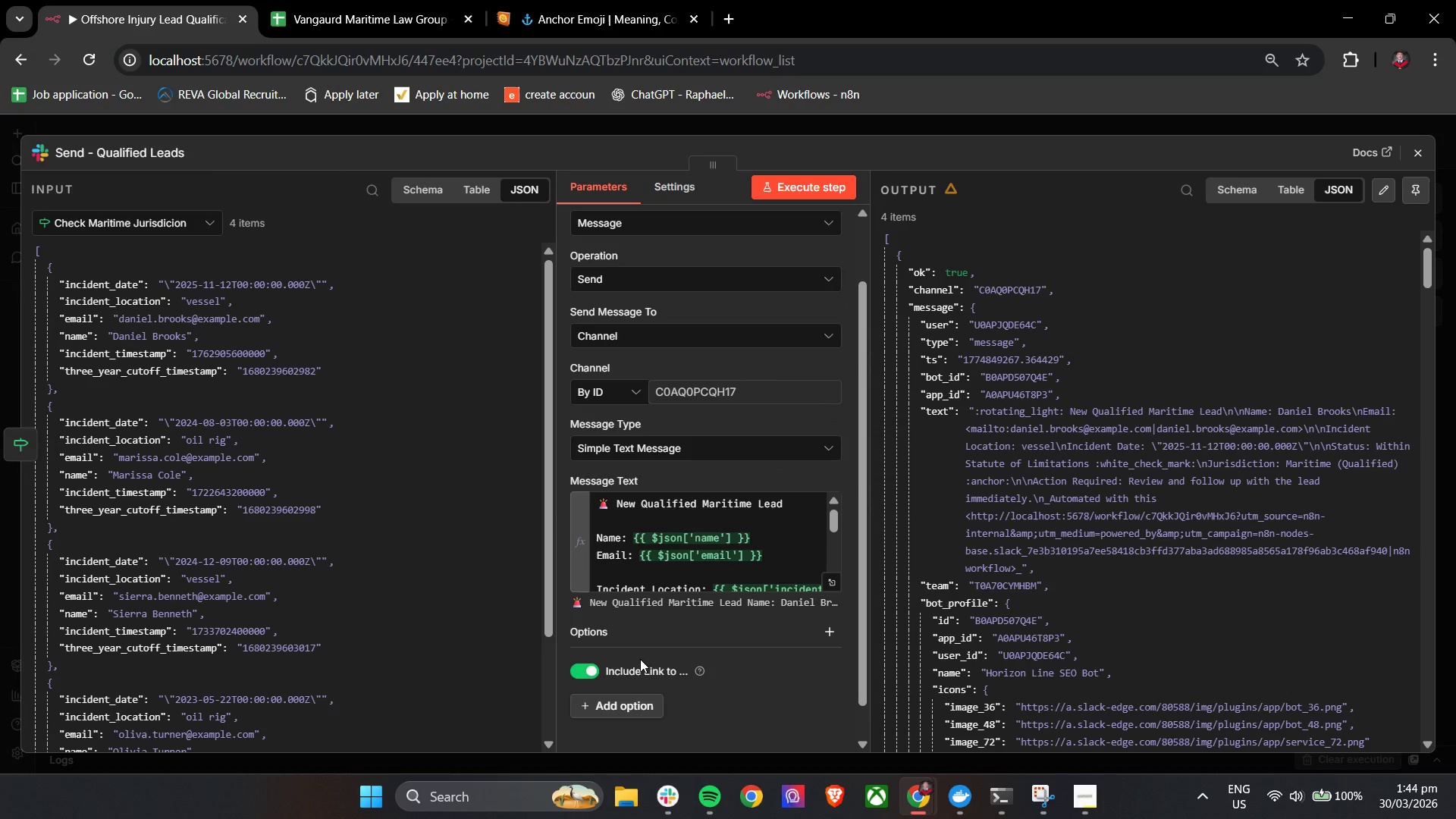 
left_click([587, 667])
 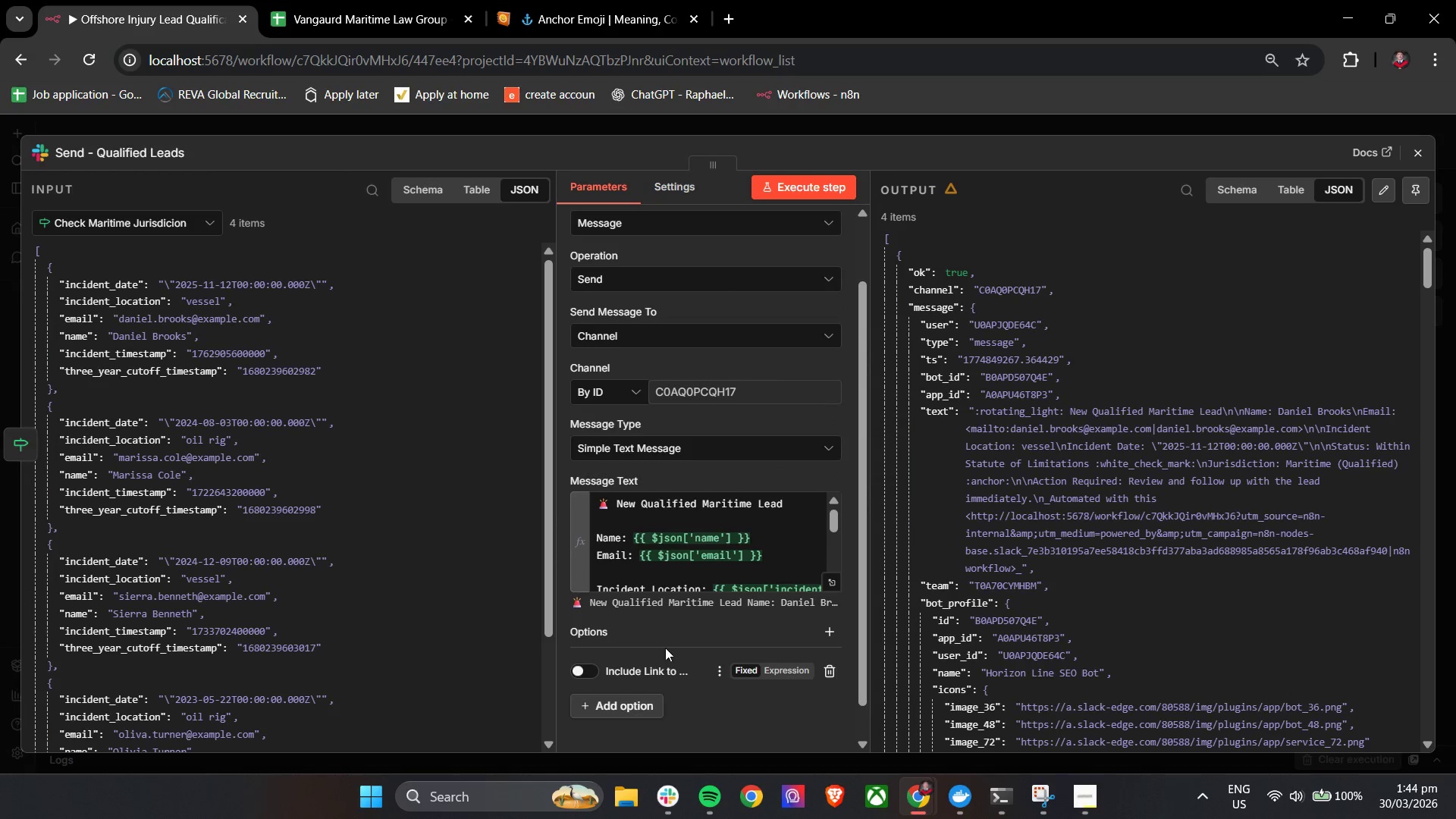 
left_click([665, 638])
 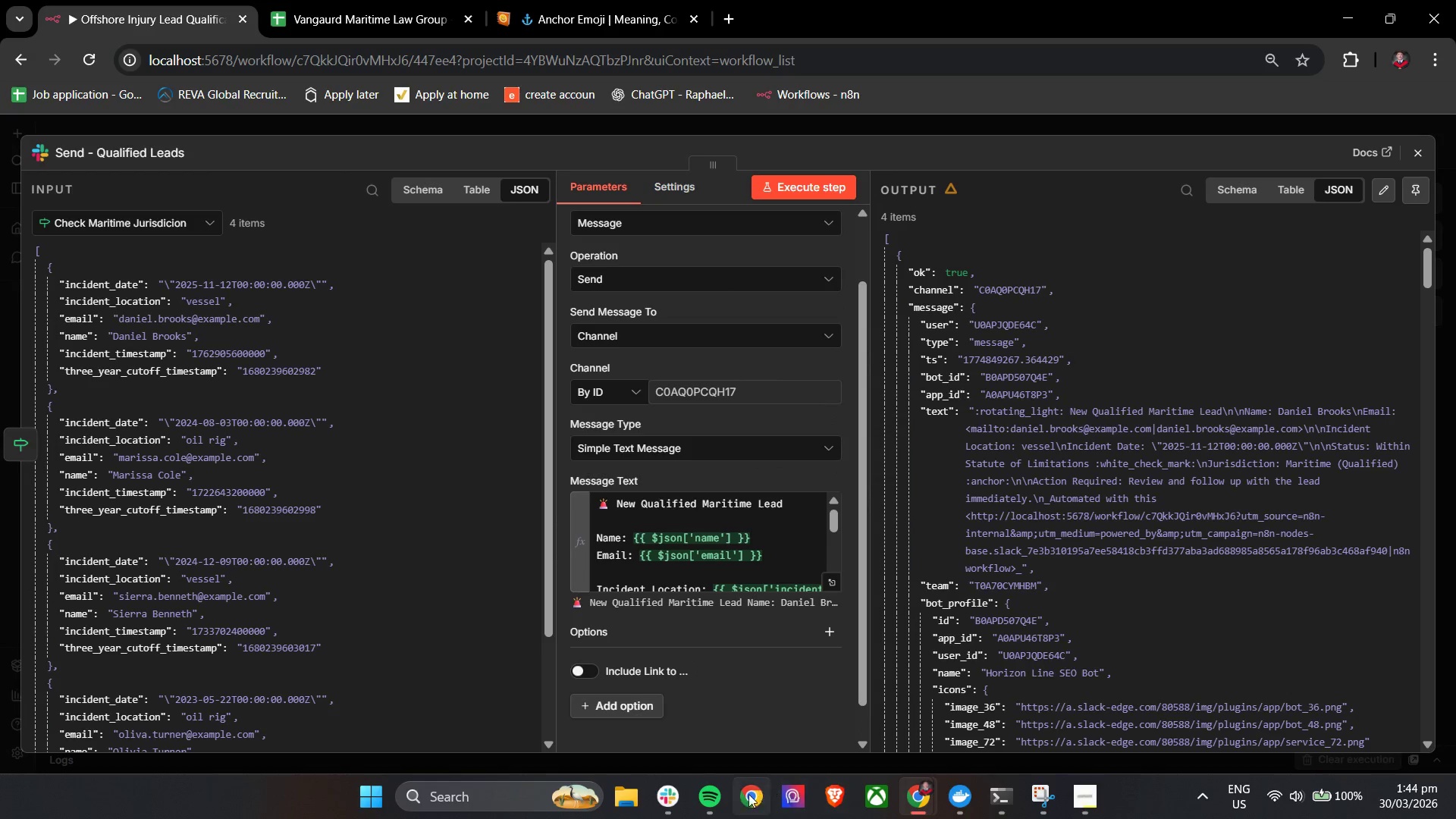 
left_click([665, 799])
 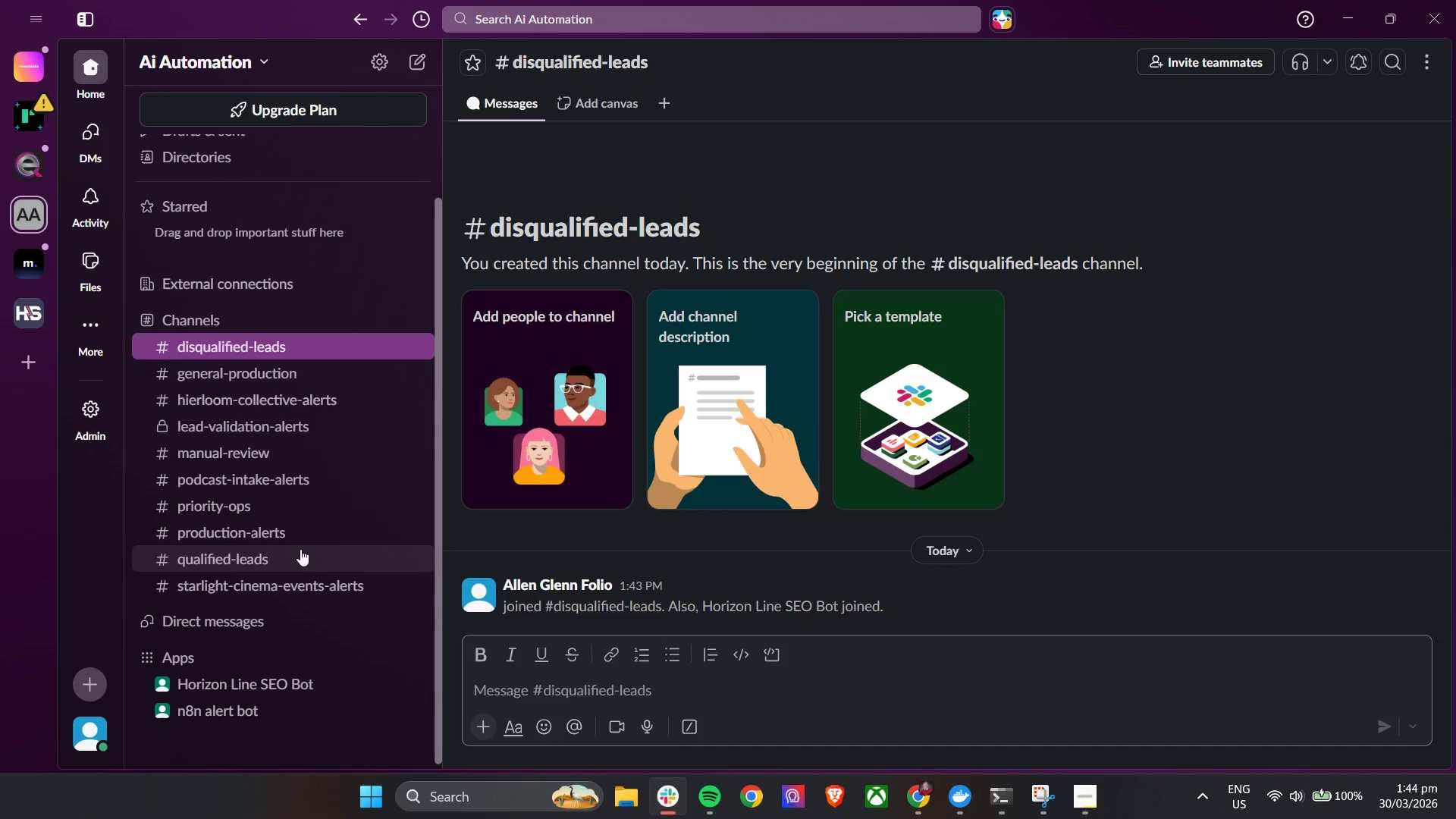 
left_click([260, 557])
 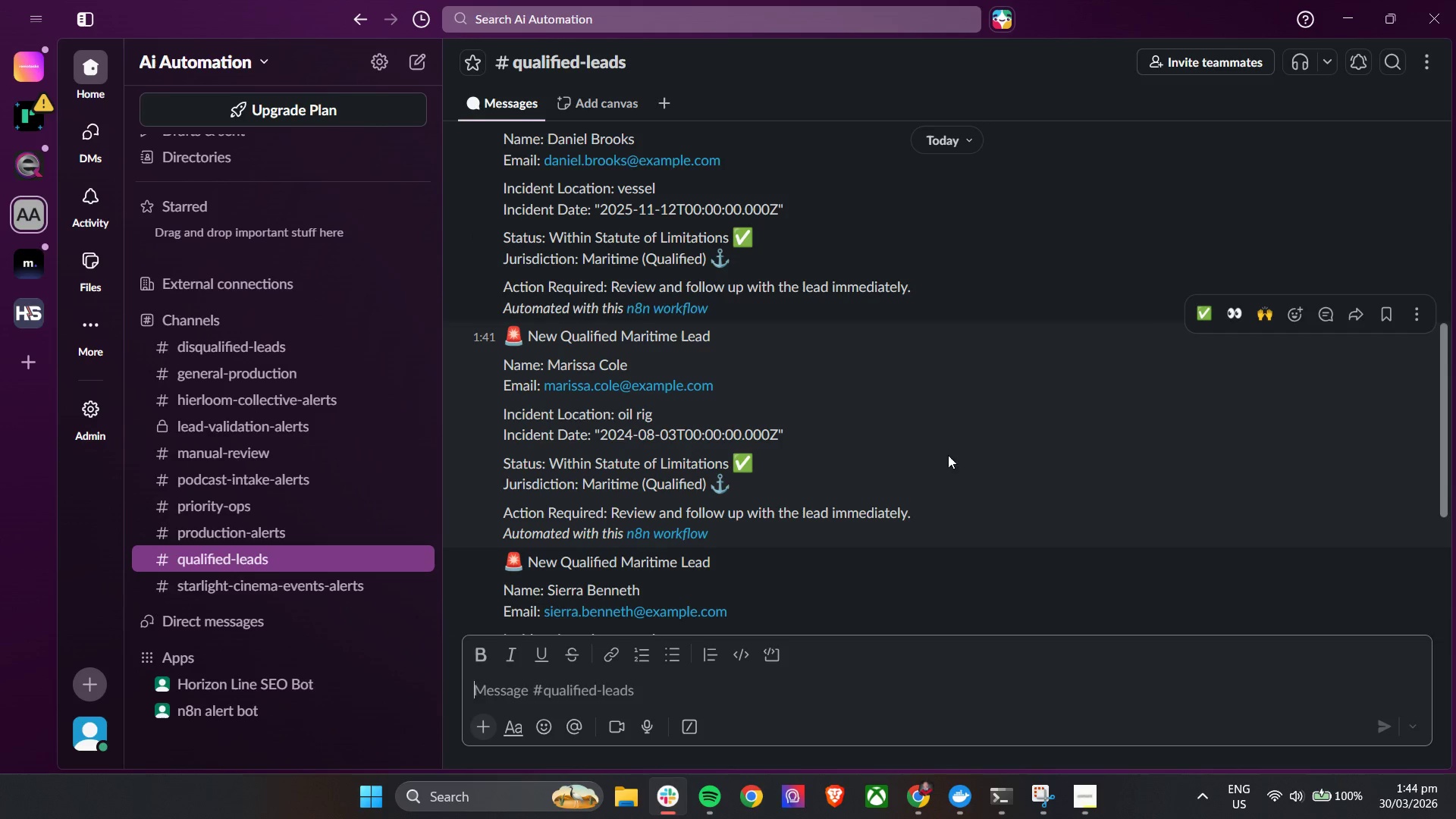 
scroll: coordinate [1166, 437], scroll_direction: up, amount: 5.0
 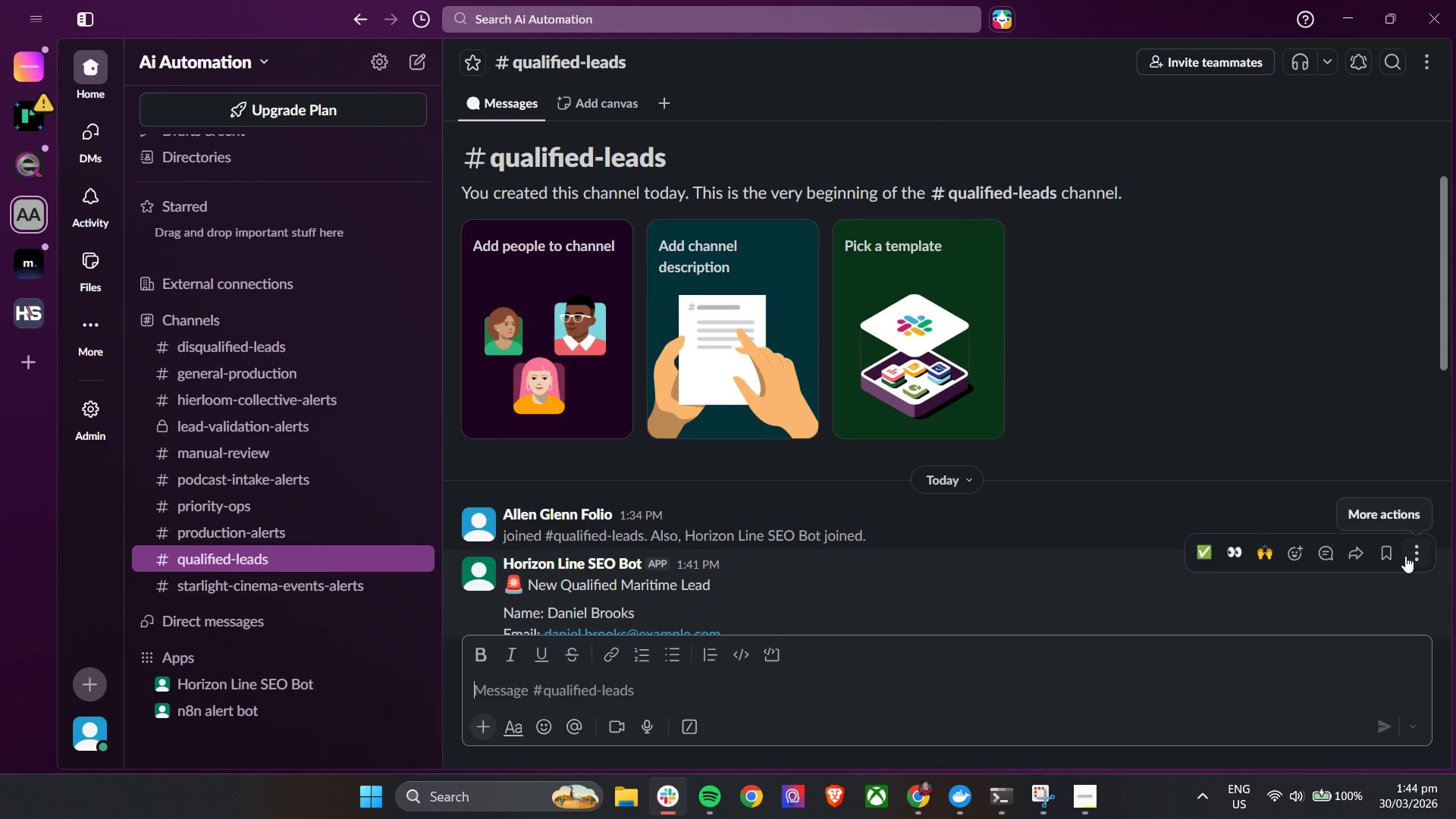 
left_click([1409, 556])
 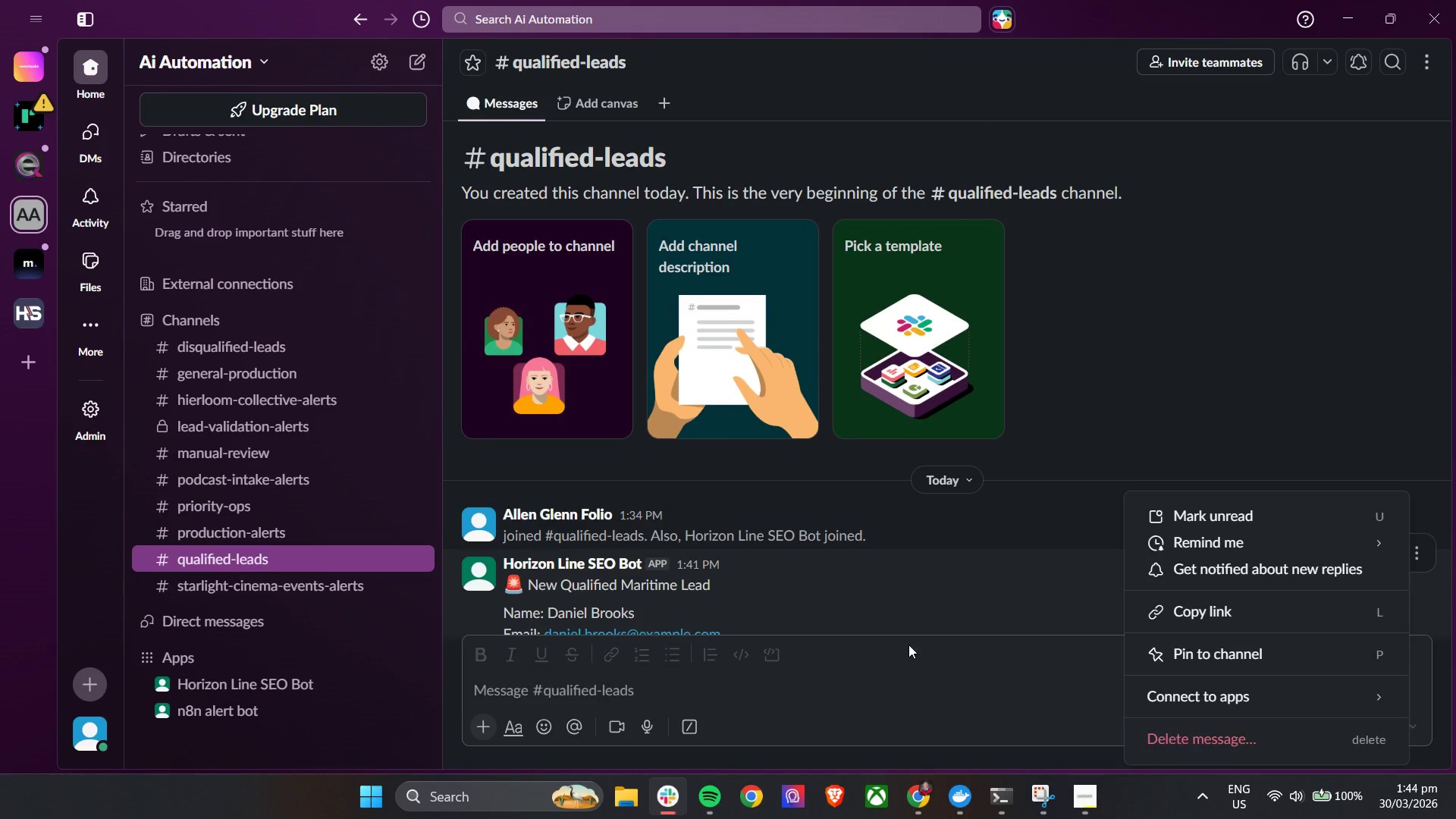 
left_click([577, 560])
 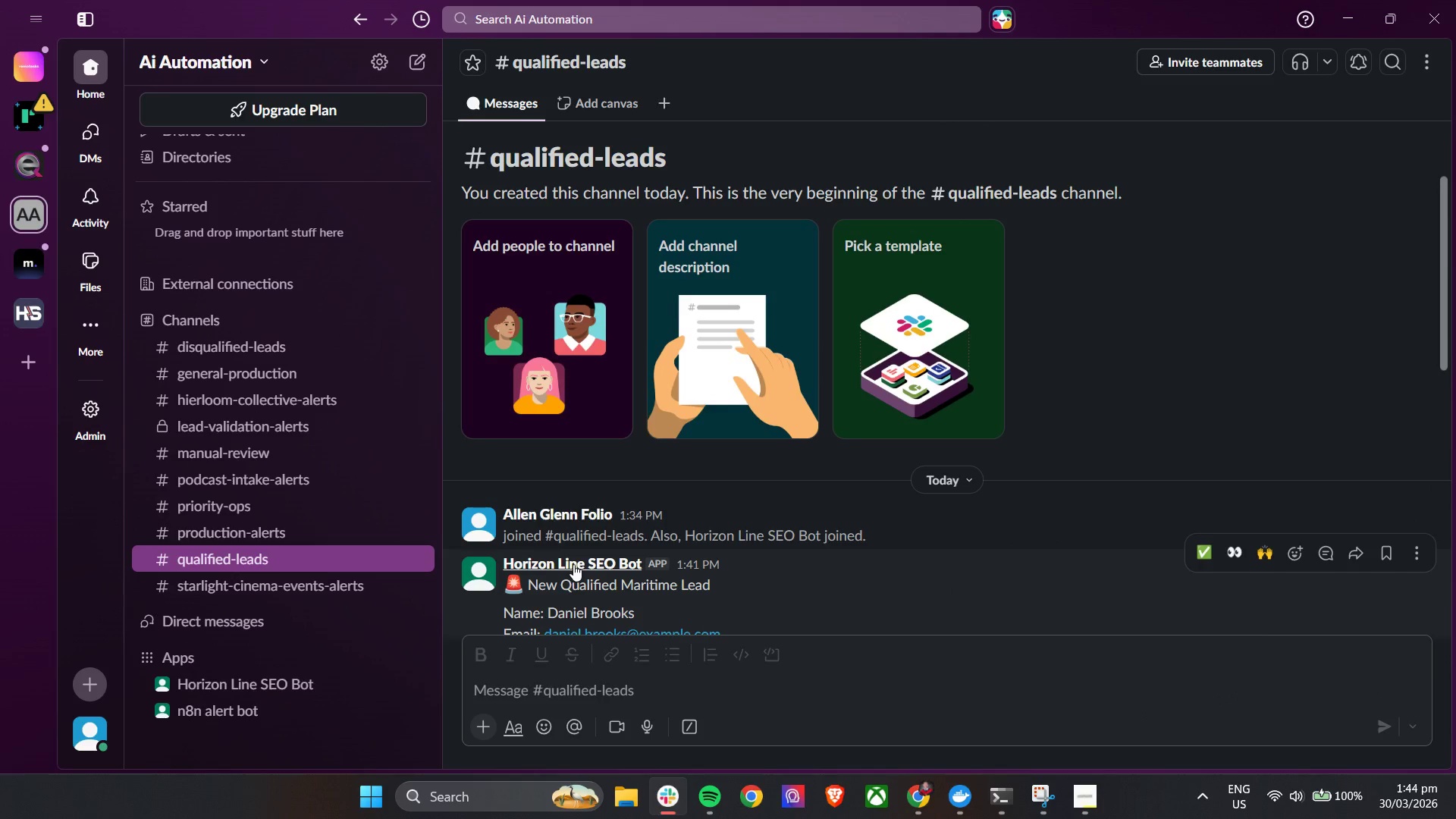 
left_click([573, 564])
 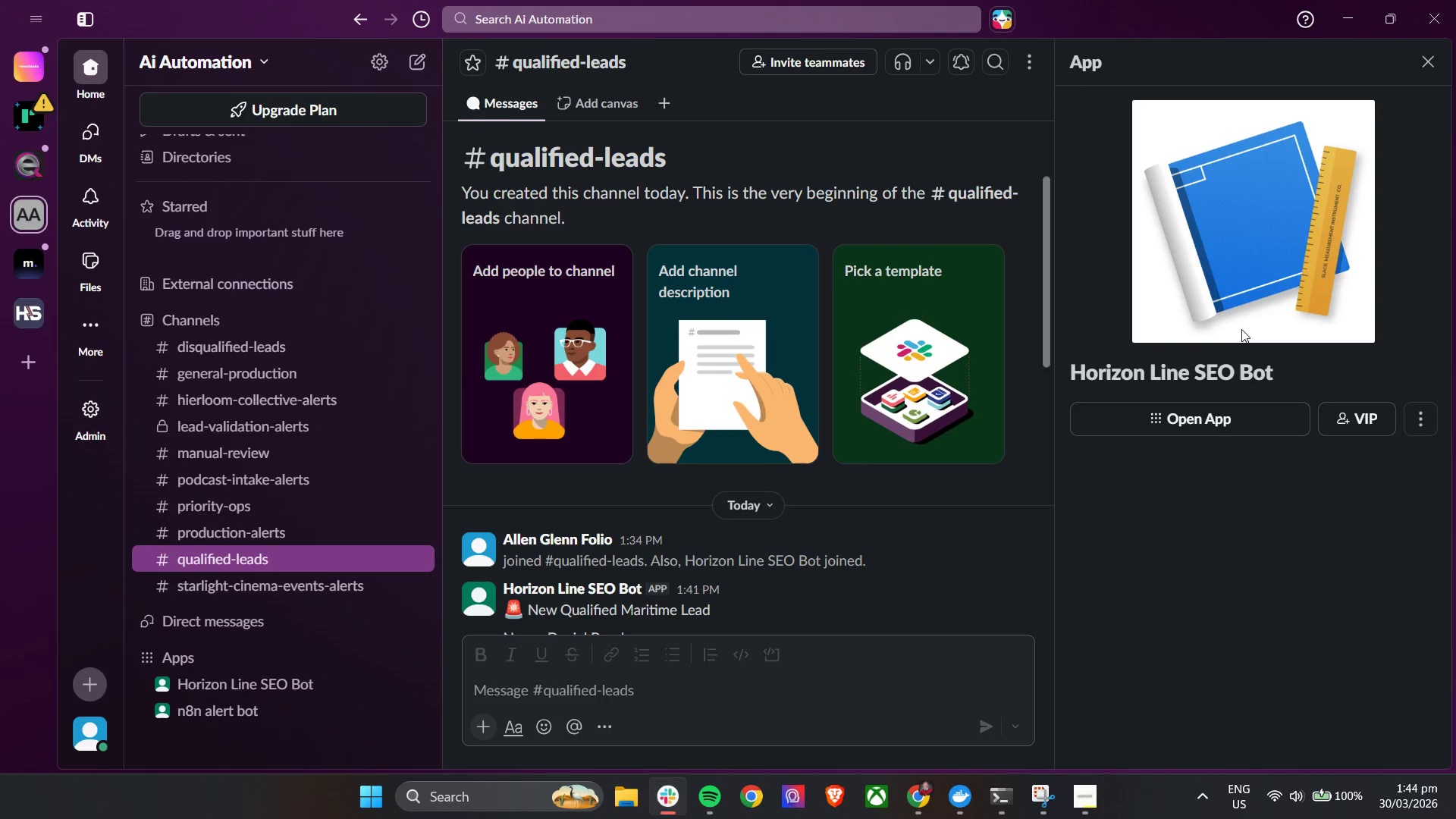 
left_click([1420, 423])
 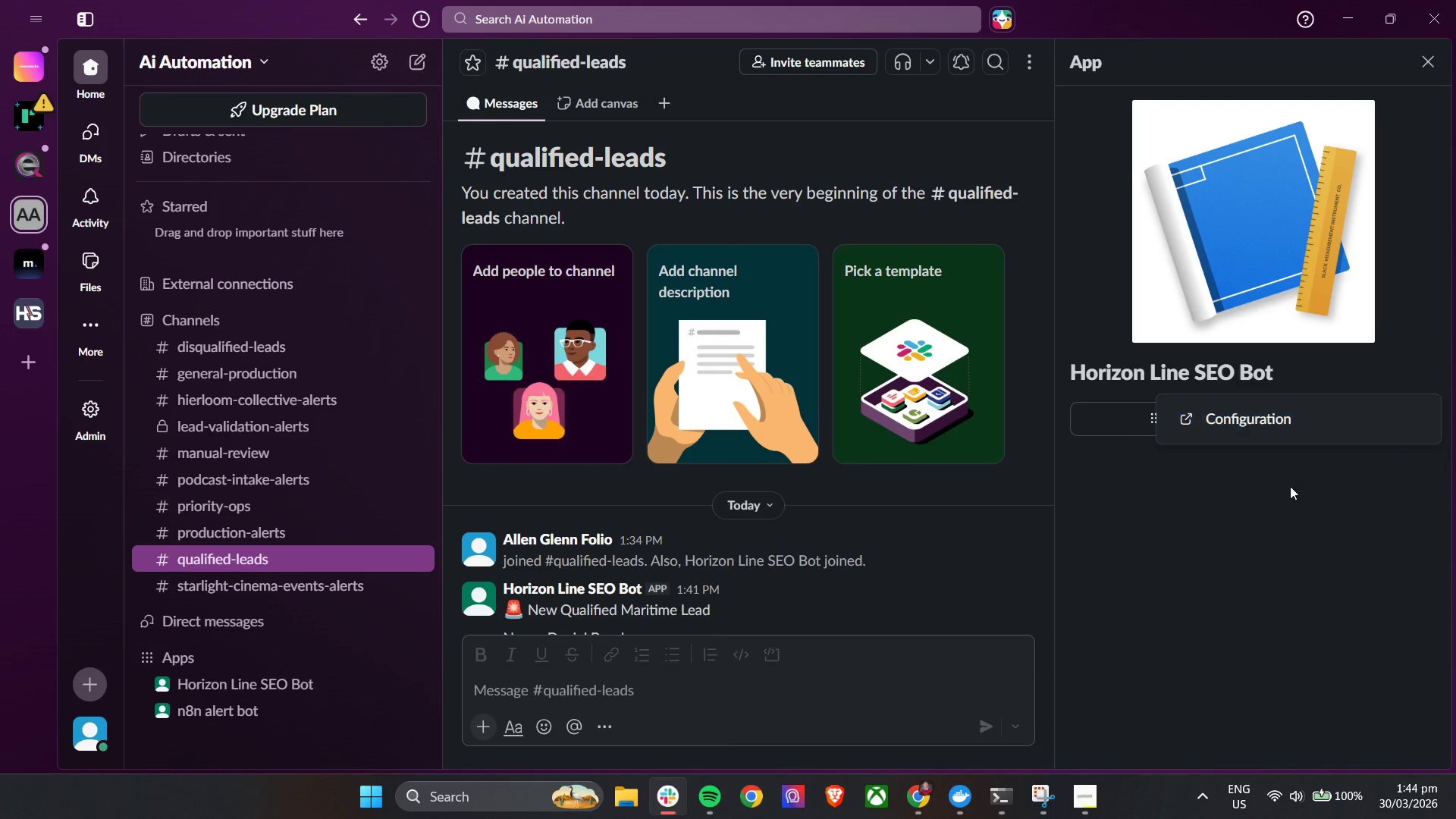 
left_click([1258, 510])
 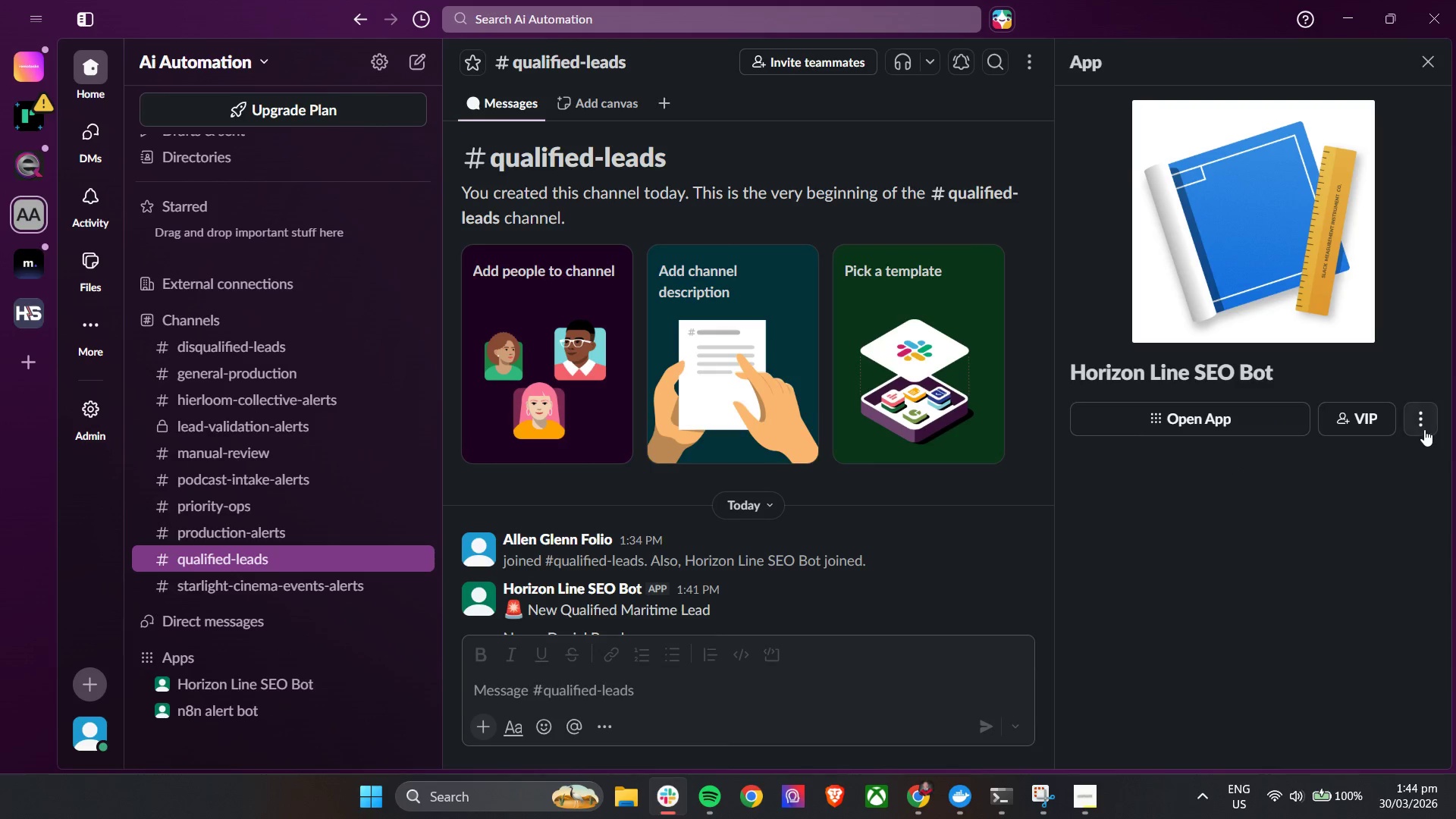 
left_click([1293, 417])
 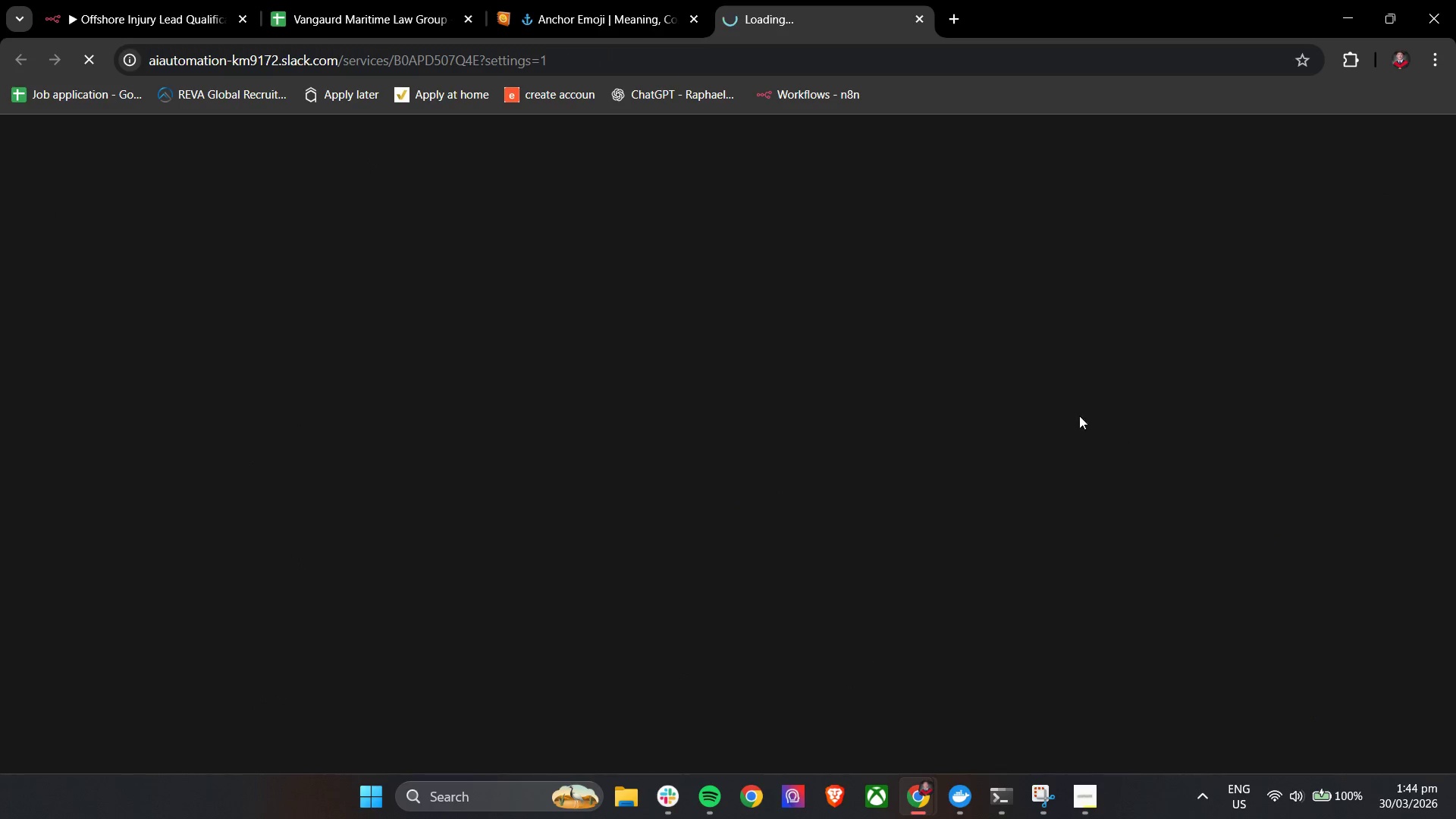 
mouse_move([924, 48])
 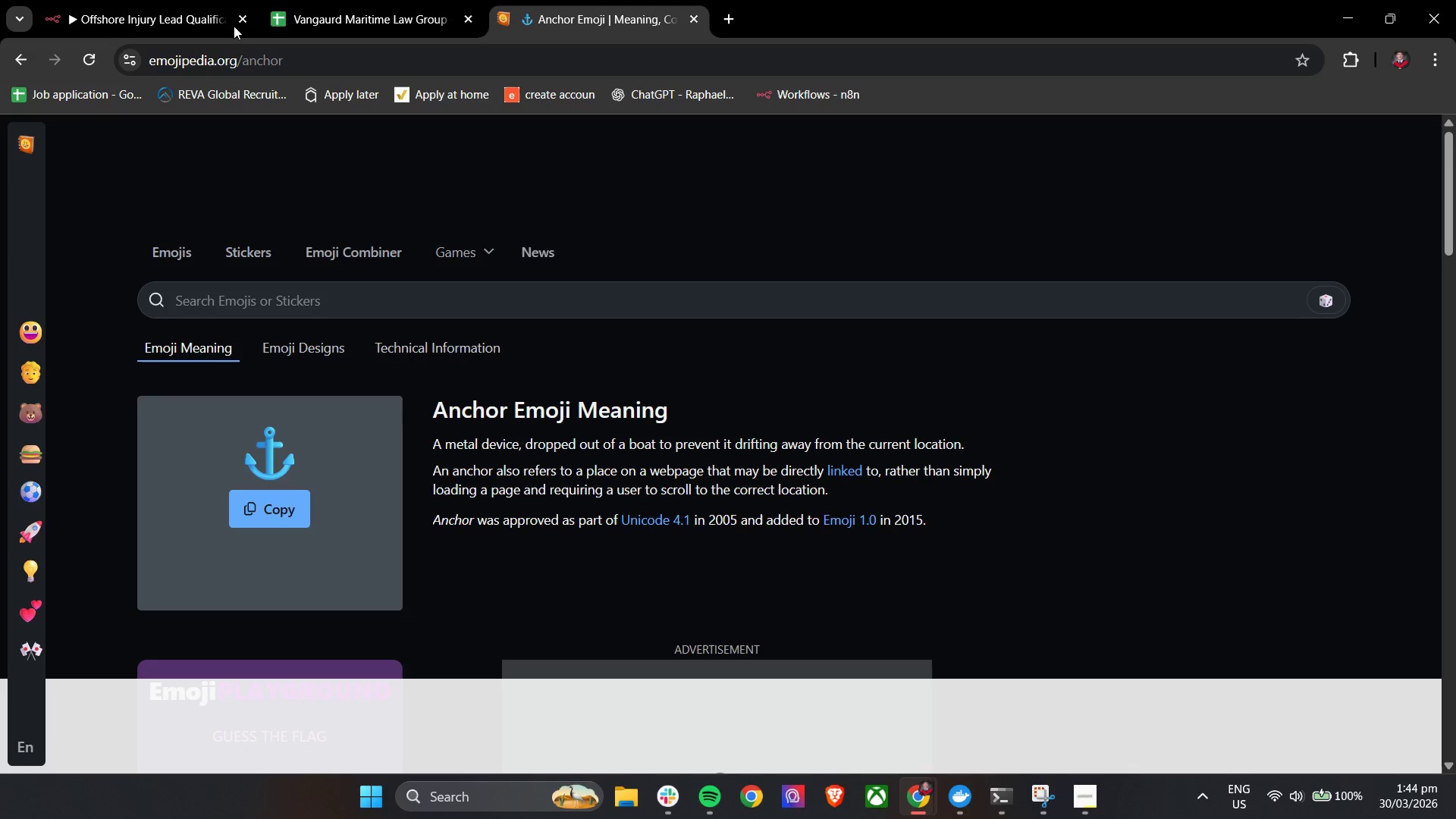 
left_click([184, 0])
 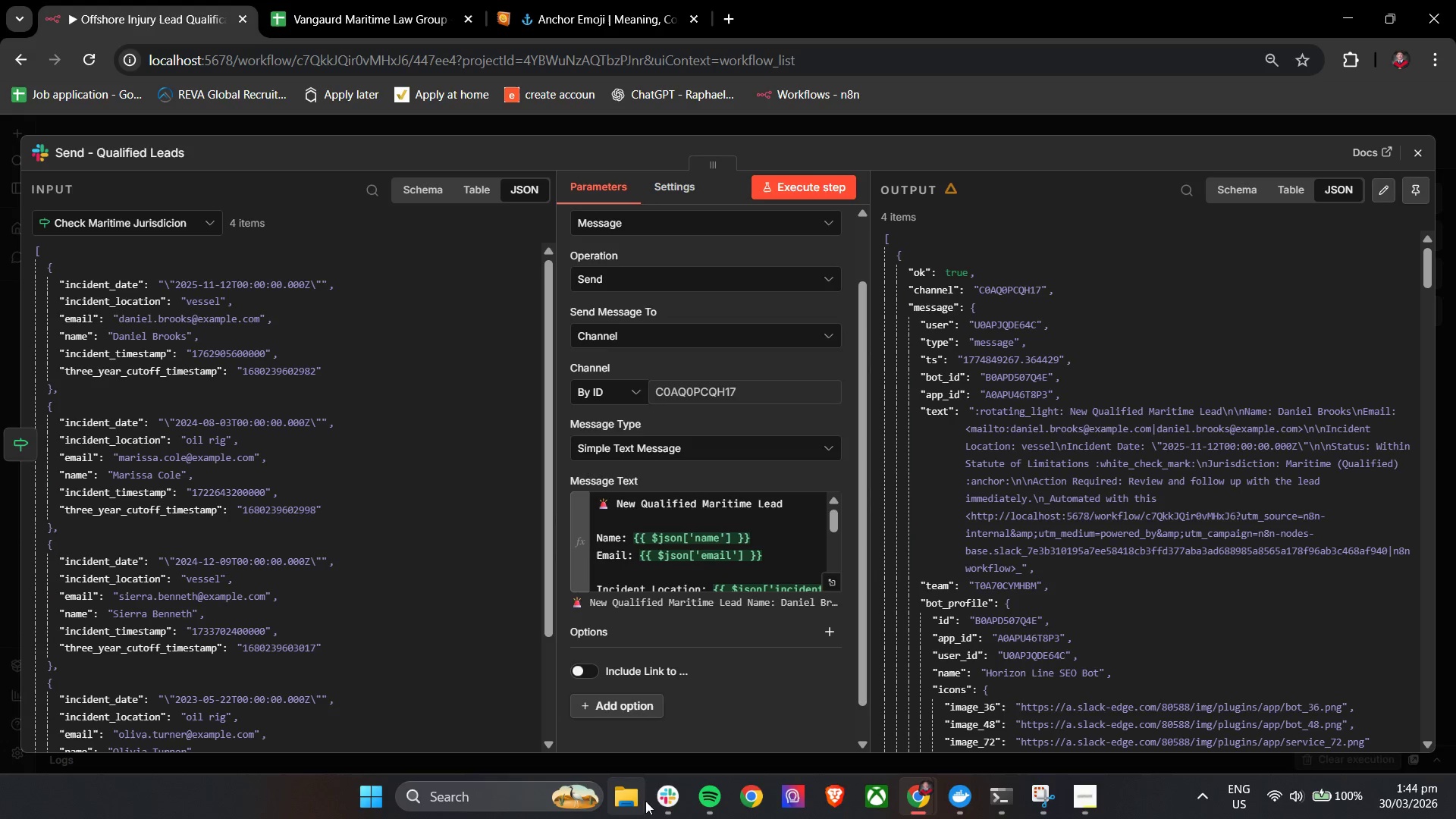 
left_click([668, 801])
 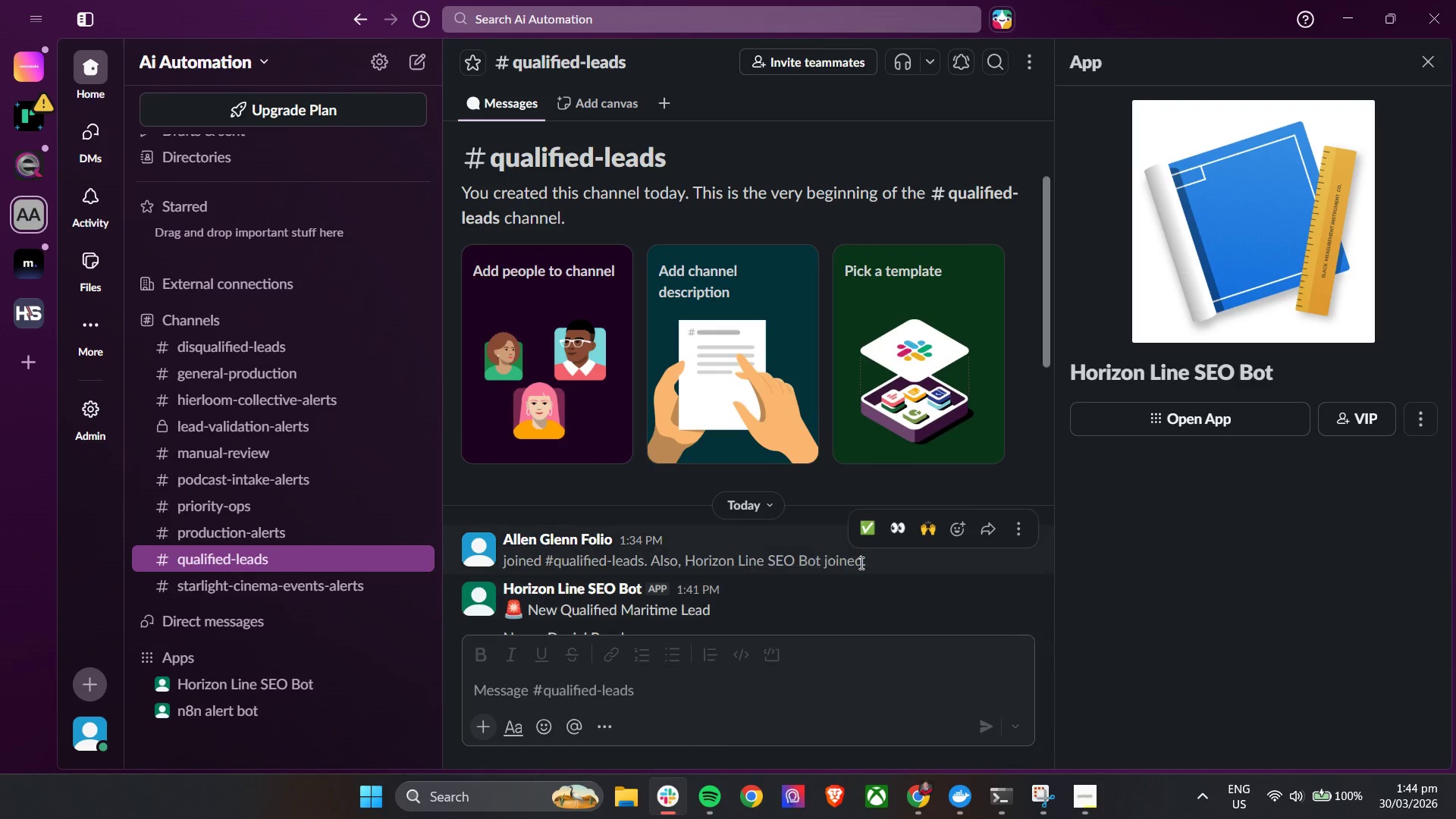 
scroll: coordinate [863, 566], scroll_direction: down, amount: 2.0
 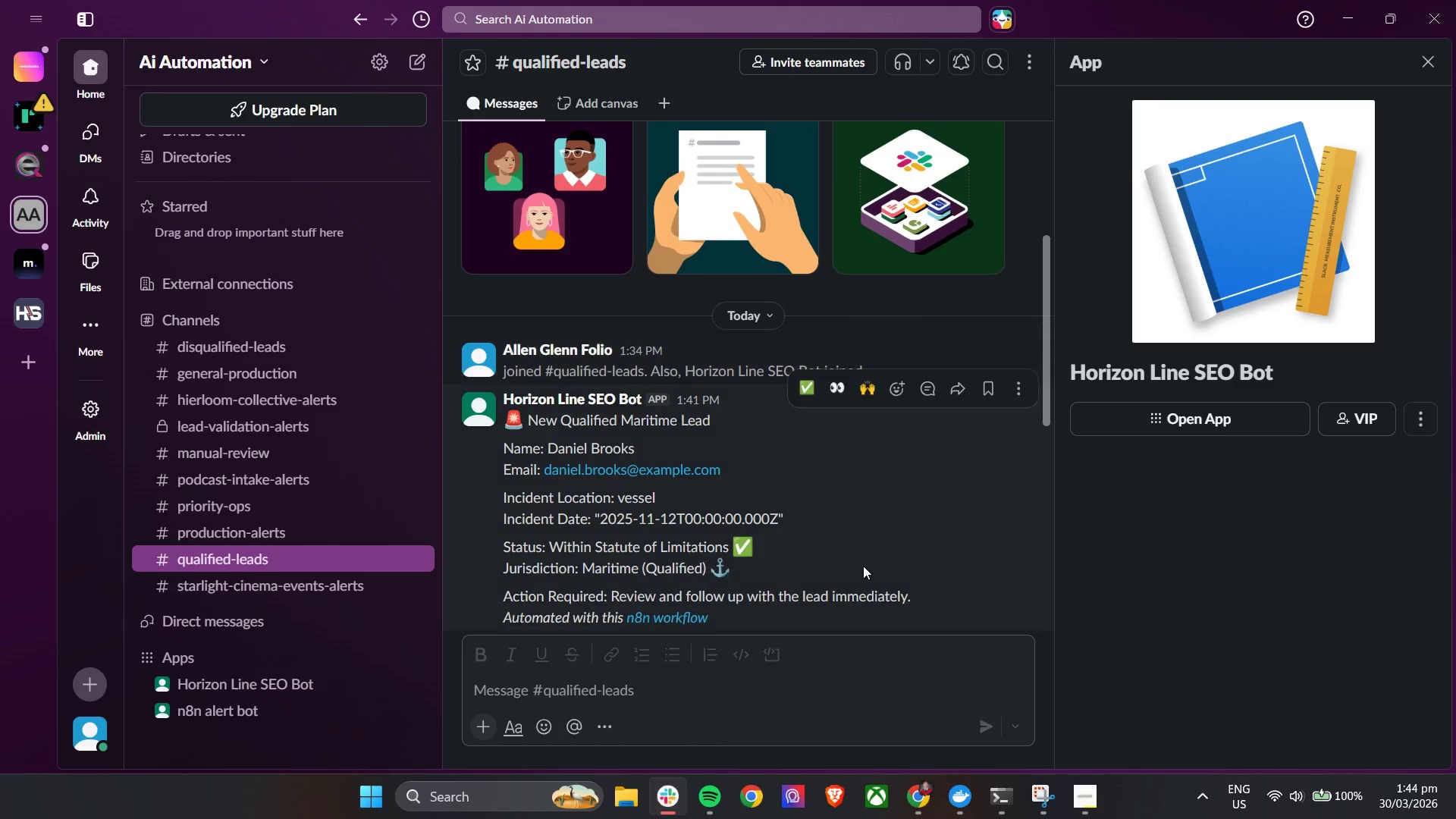 
scroll: coordinate [863, 566], scroll_direction: up, amount: 1.0
 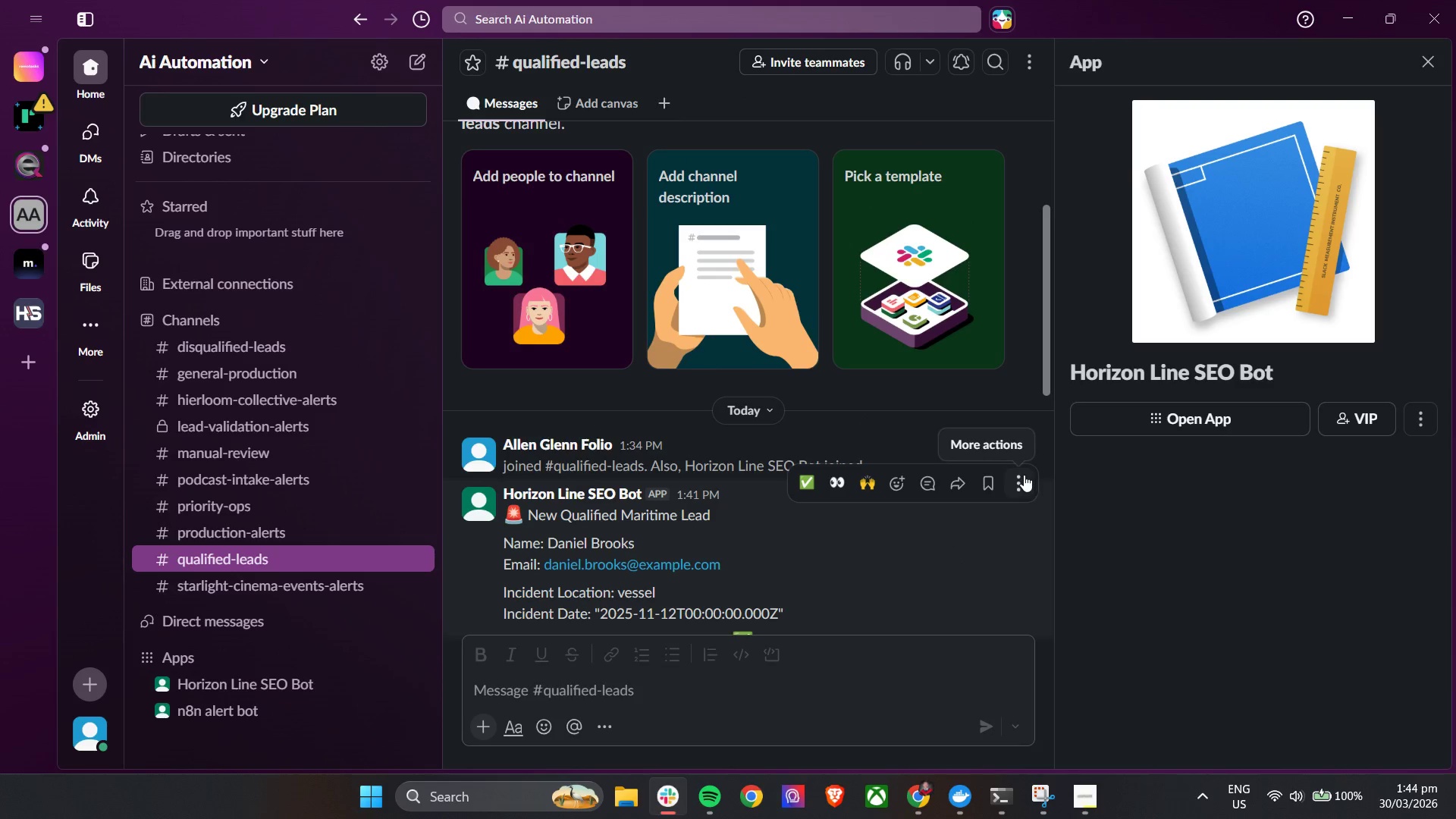 
left_click([1023, 479])
 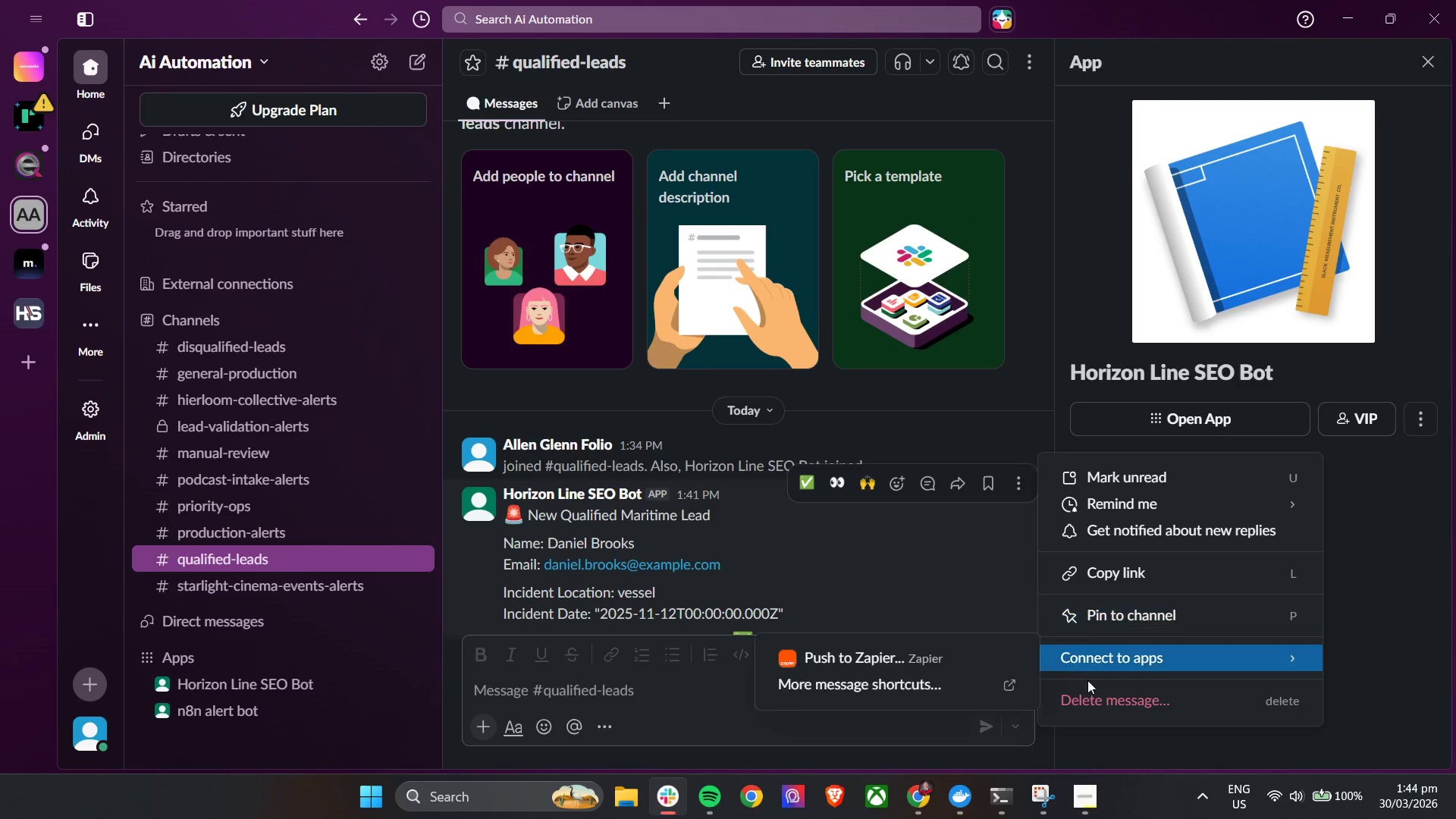 
left_click([1093, 708])
 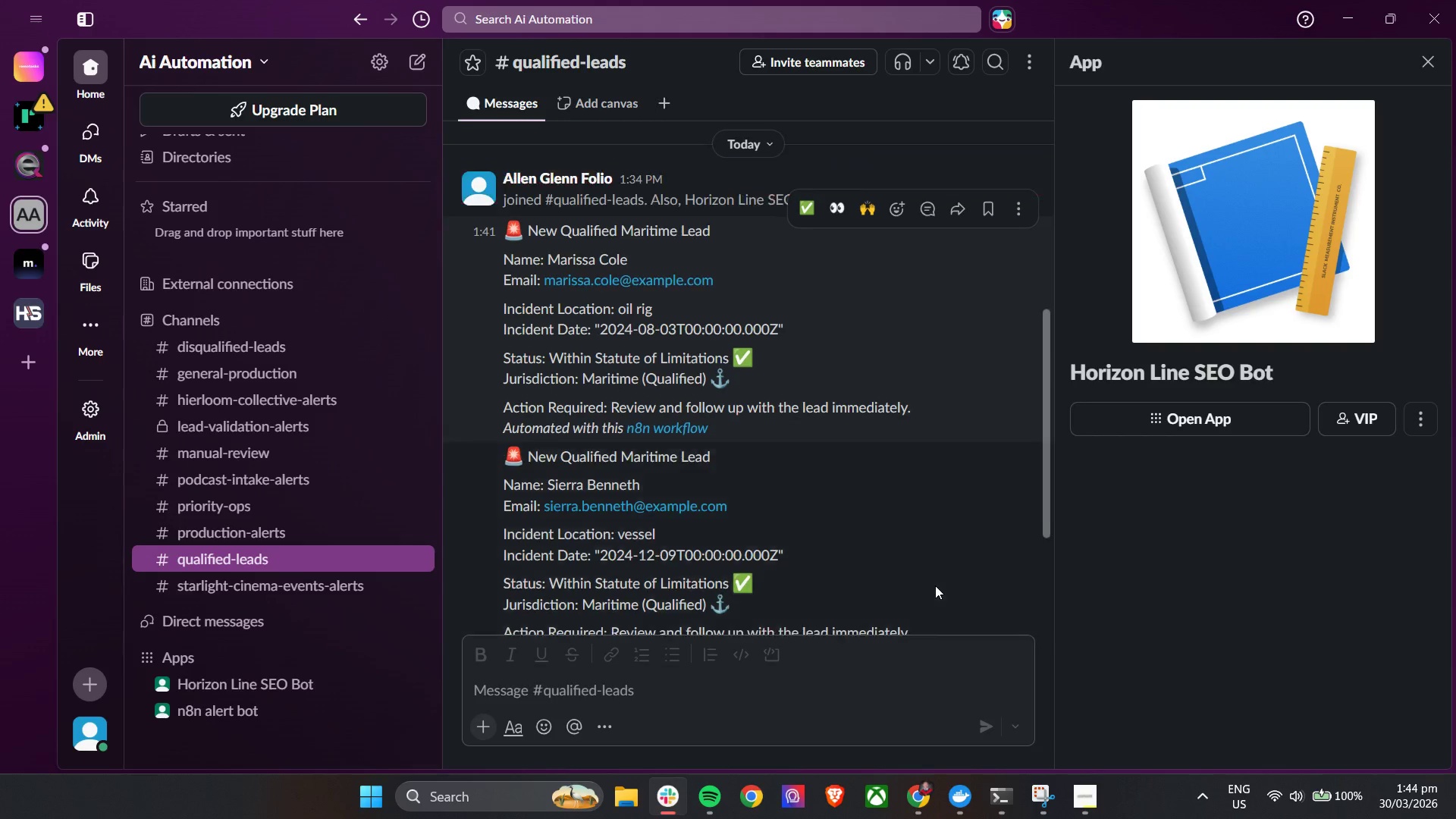 
scroll: coordinate [987, 419], scroll_direction: up, amount: 2.0
 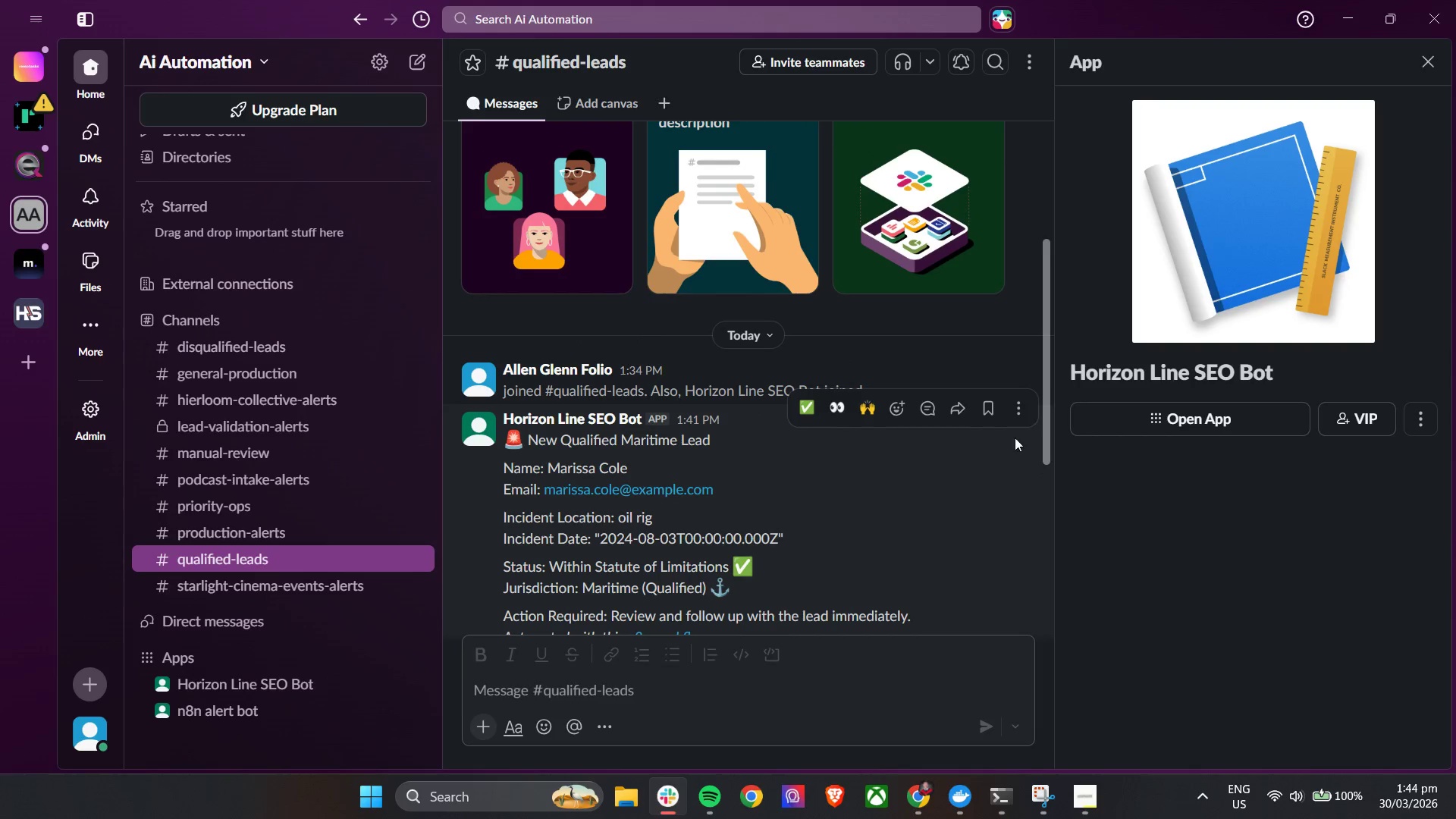 
left_click([1017, 403])
 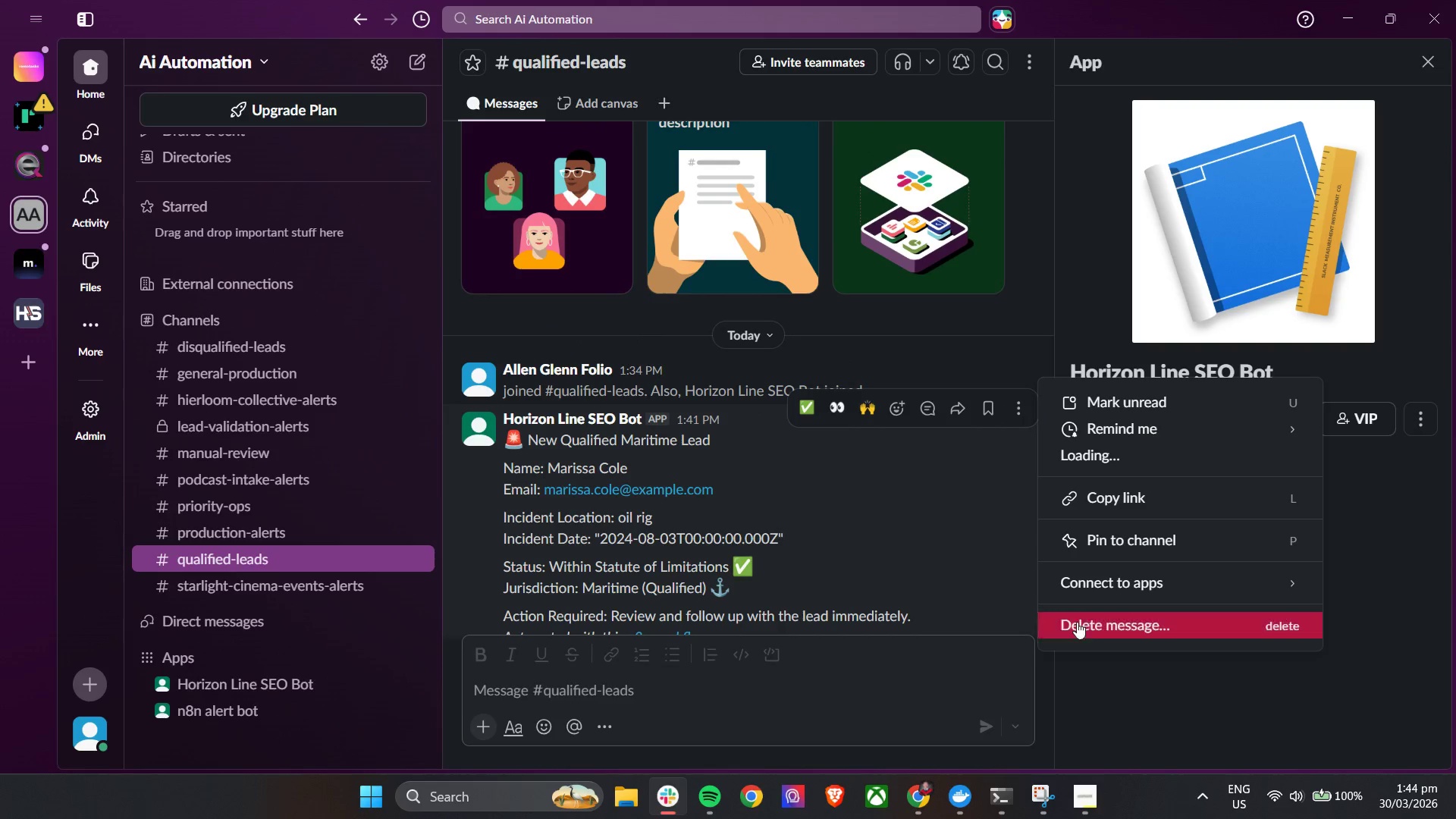 
left_click([1088, 631])
 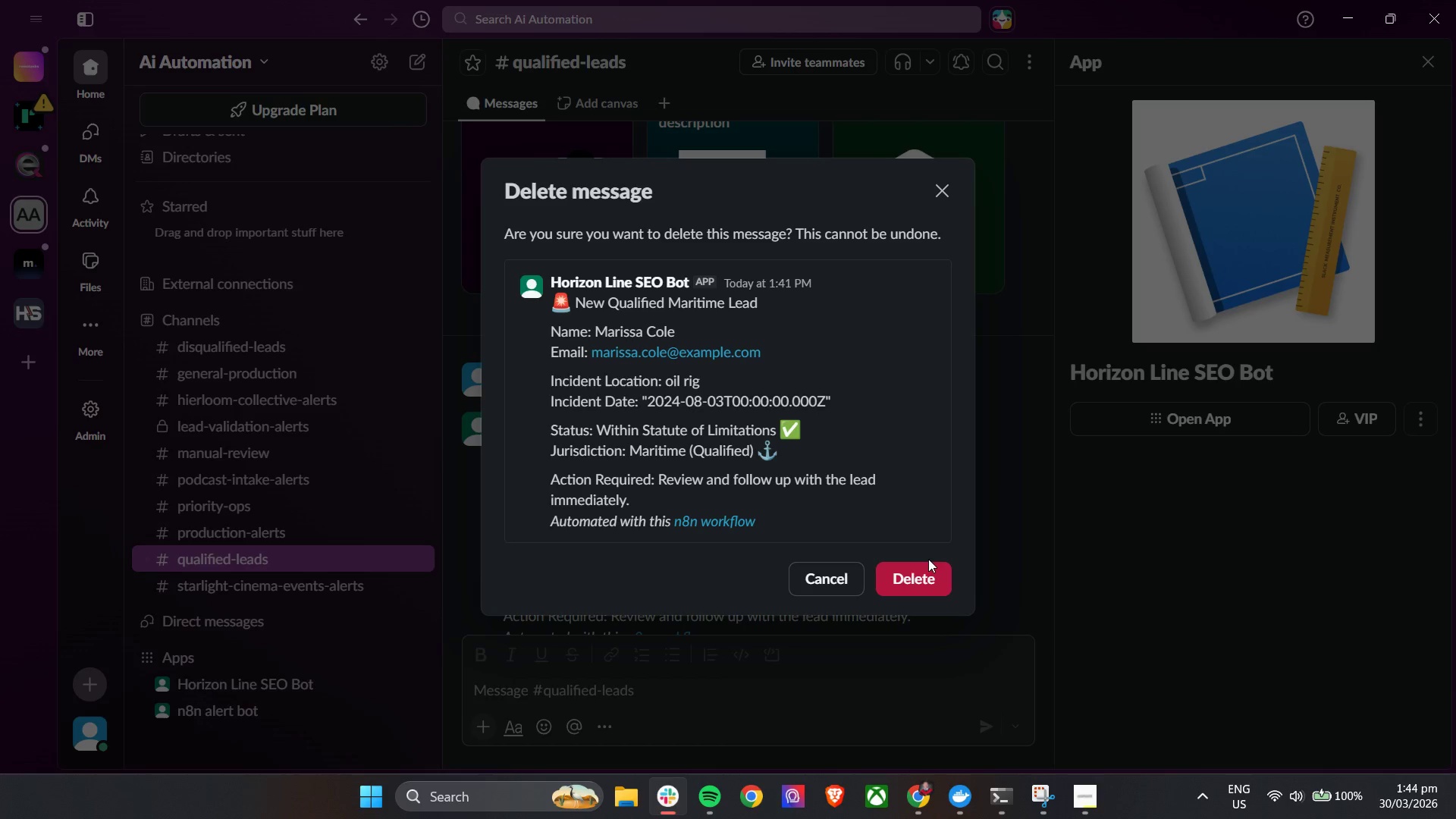 
double_click([929, 570])
 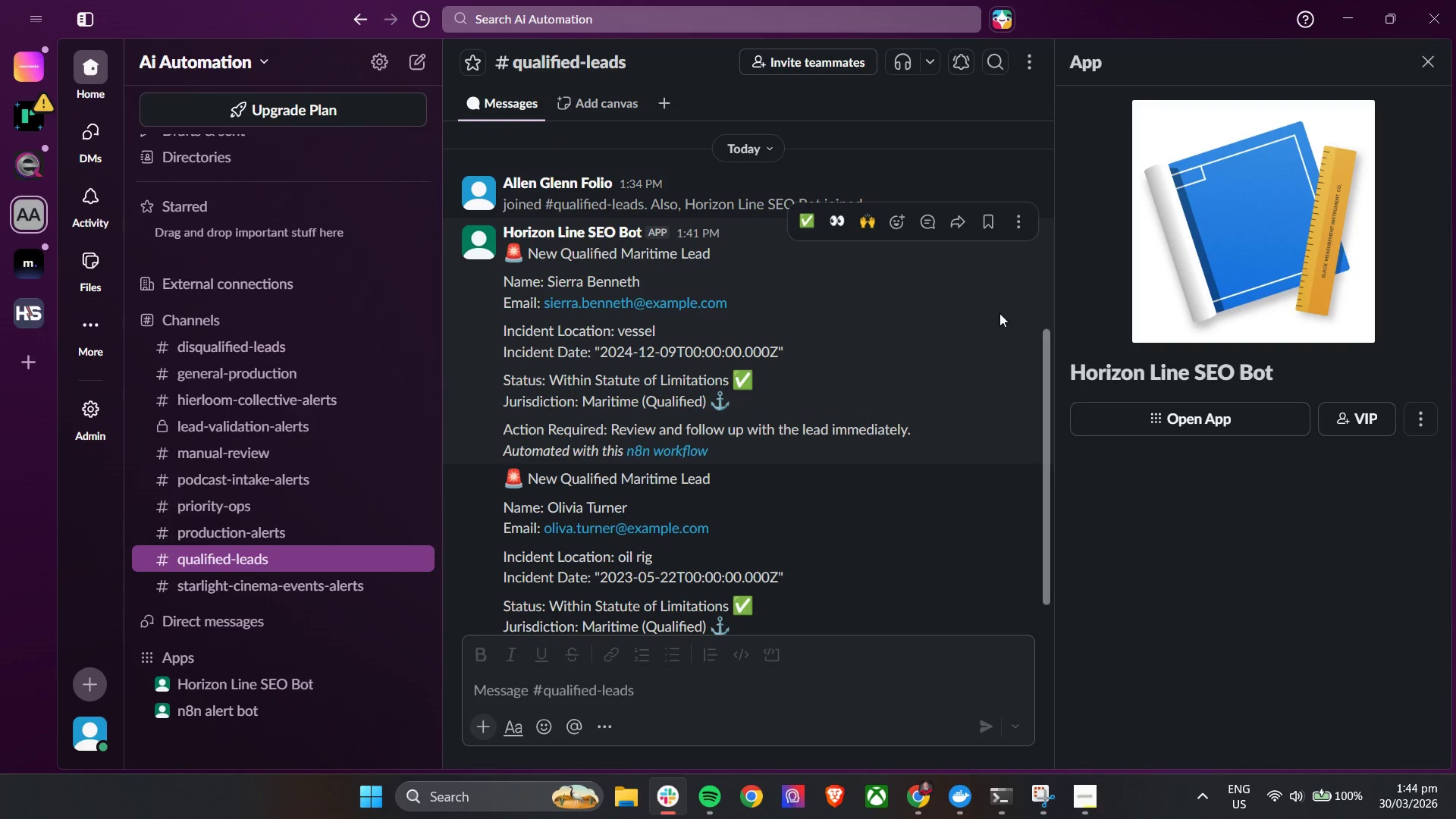 
left_click([1016, 219])
 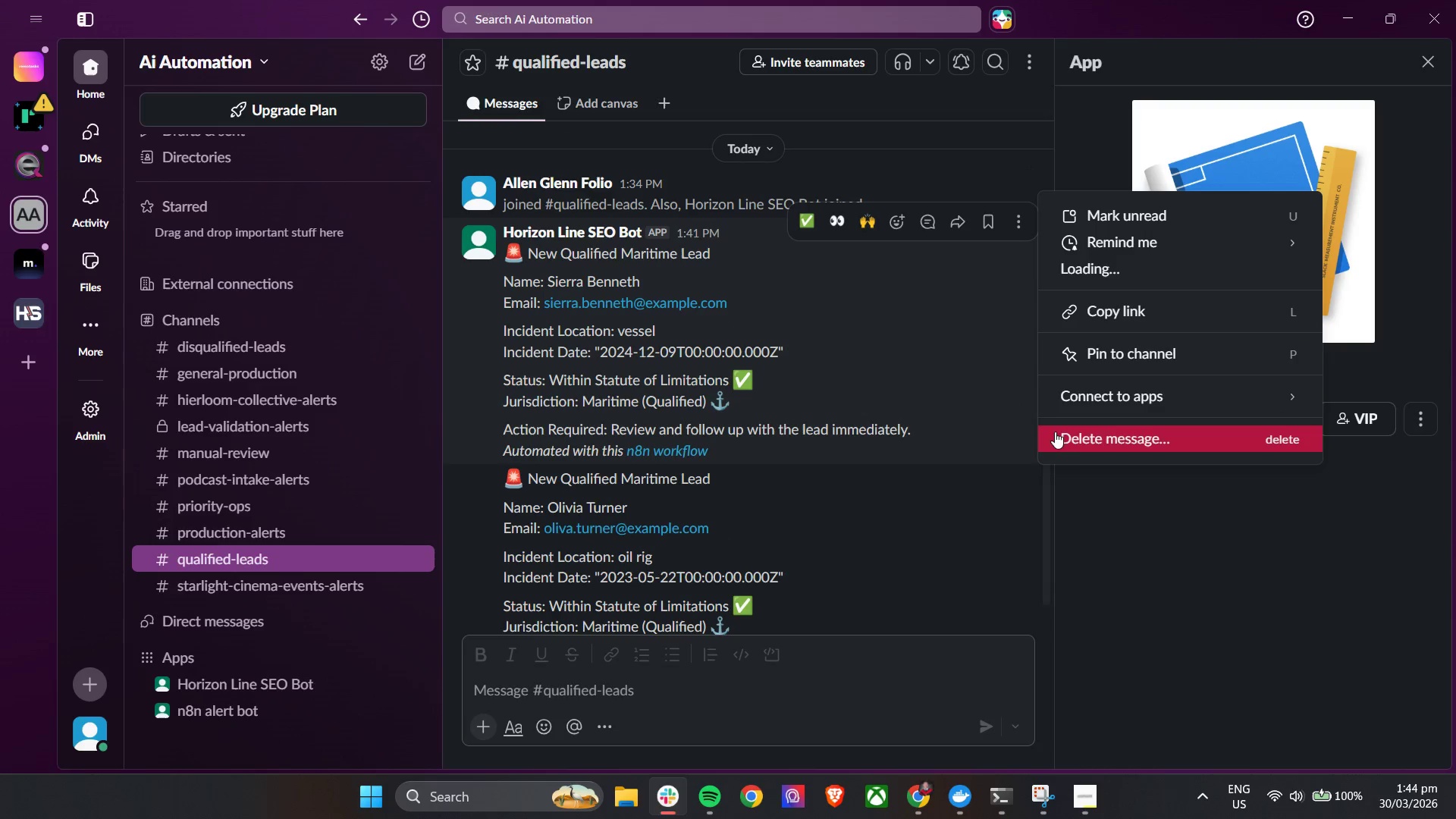 
left_click([1072, 448])
 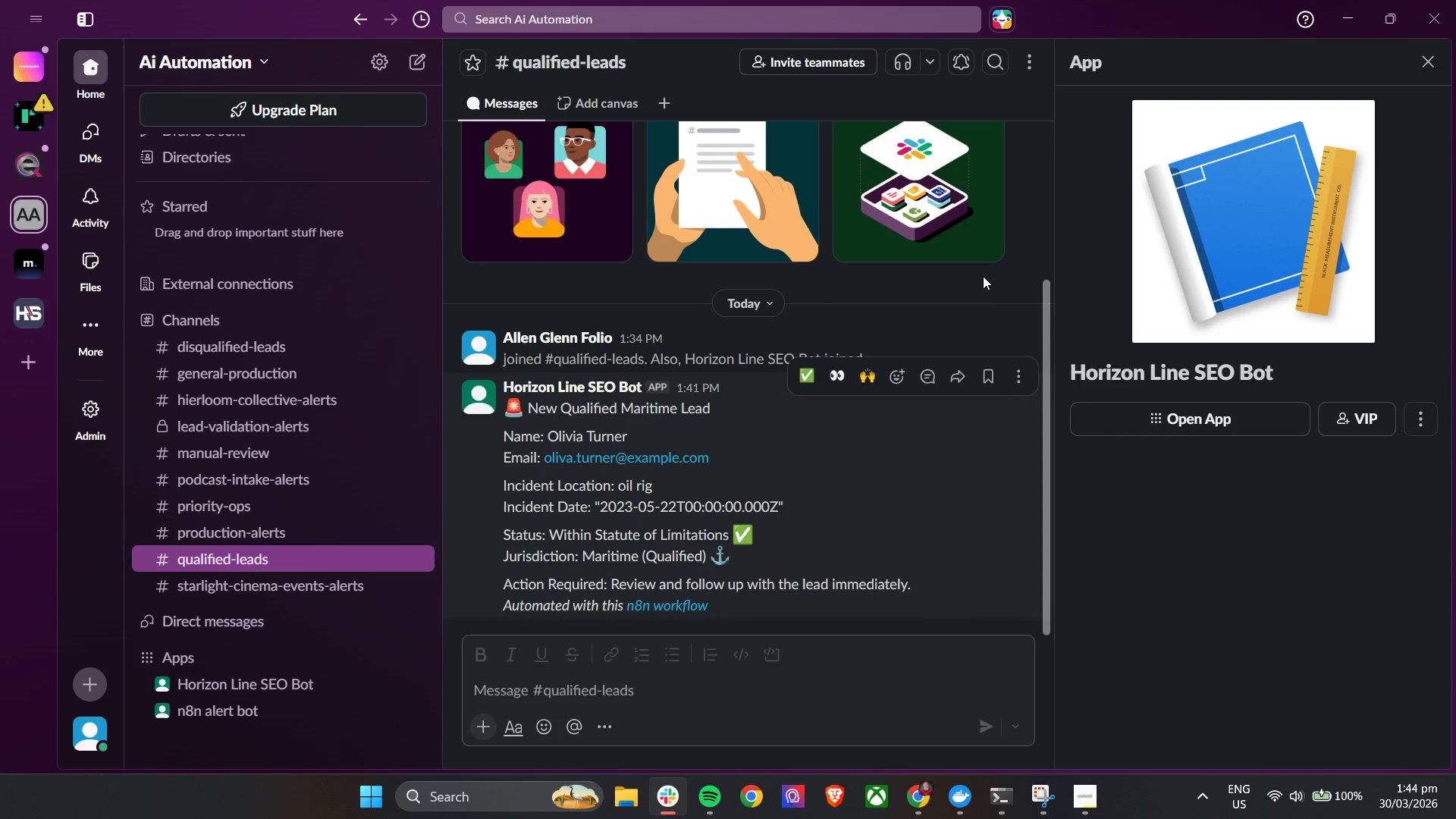 
left_click([1012, 381])
 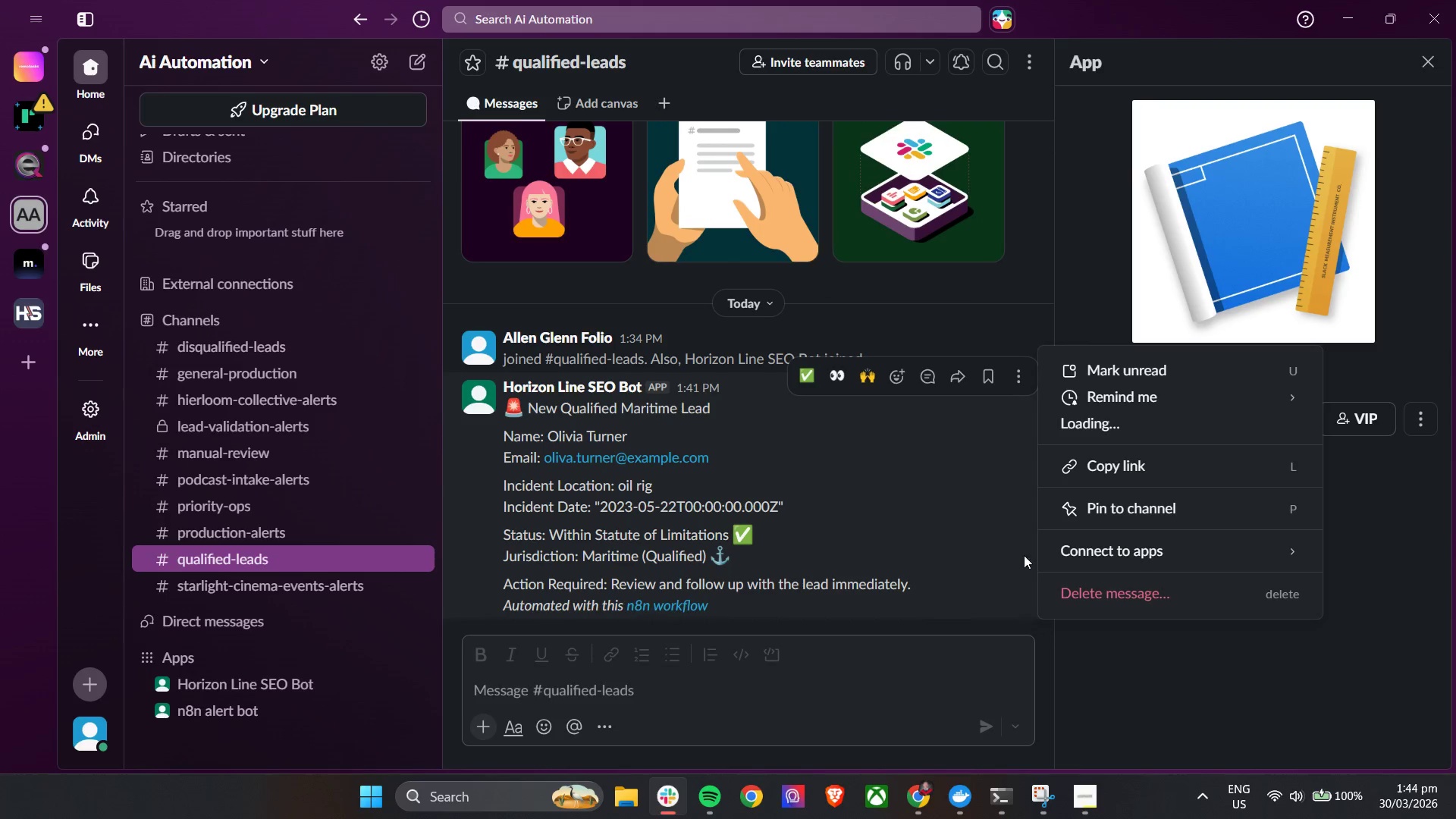 
left_click([1065, 588])
 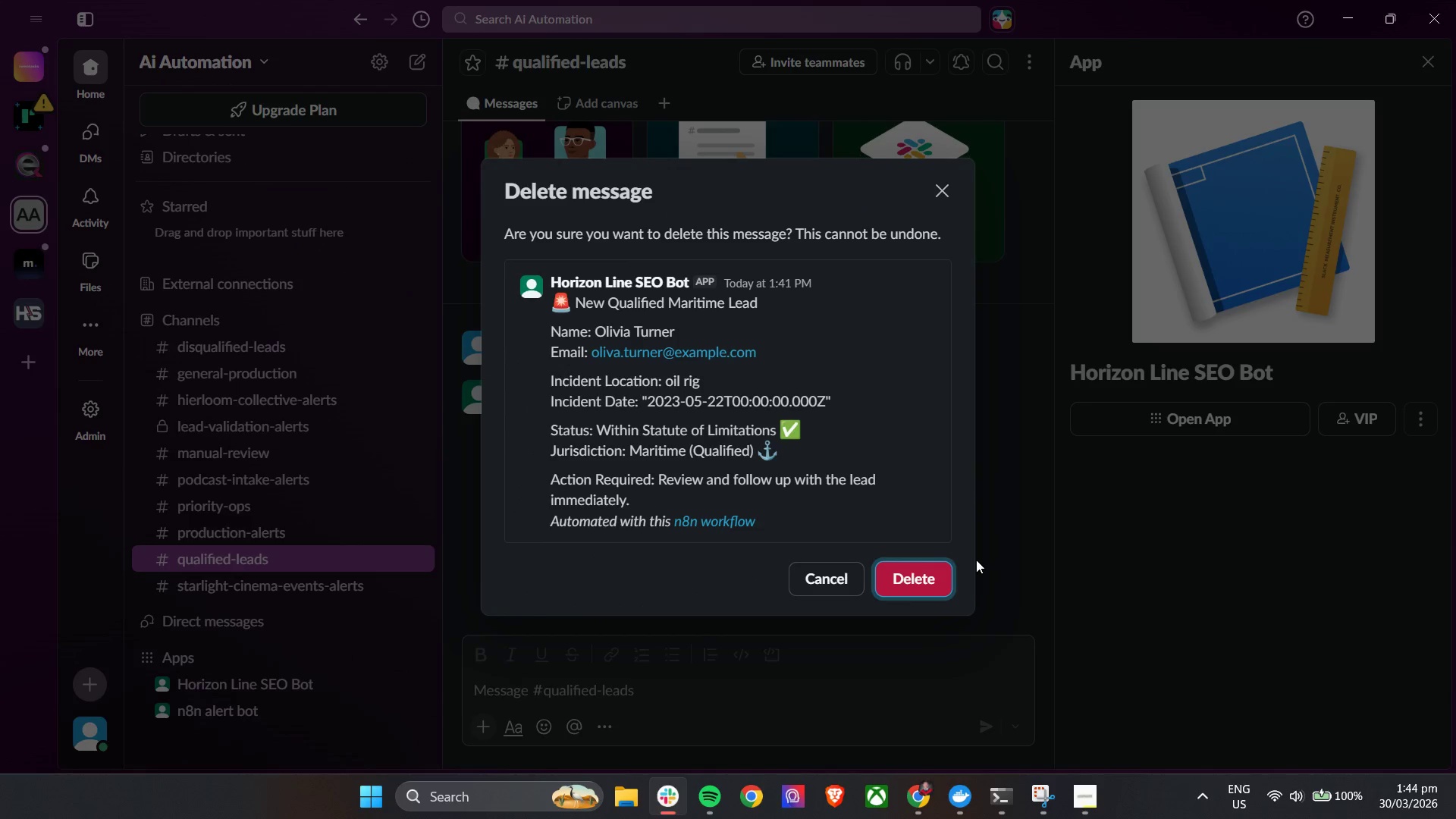 
left_click([923, 575])
 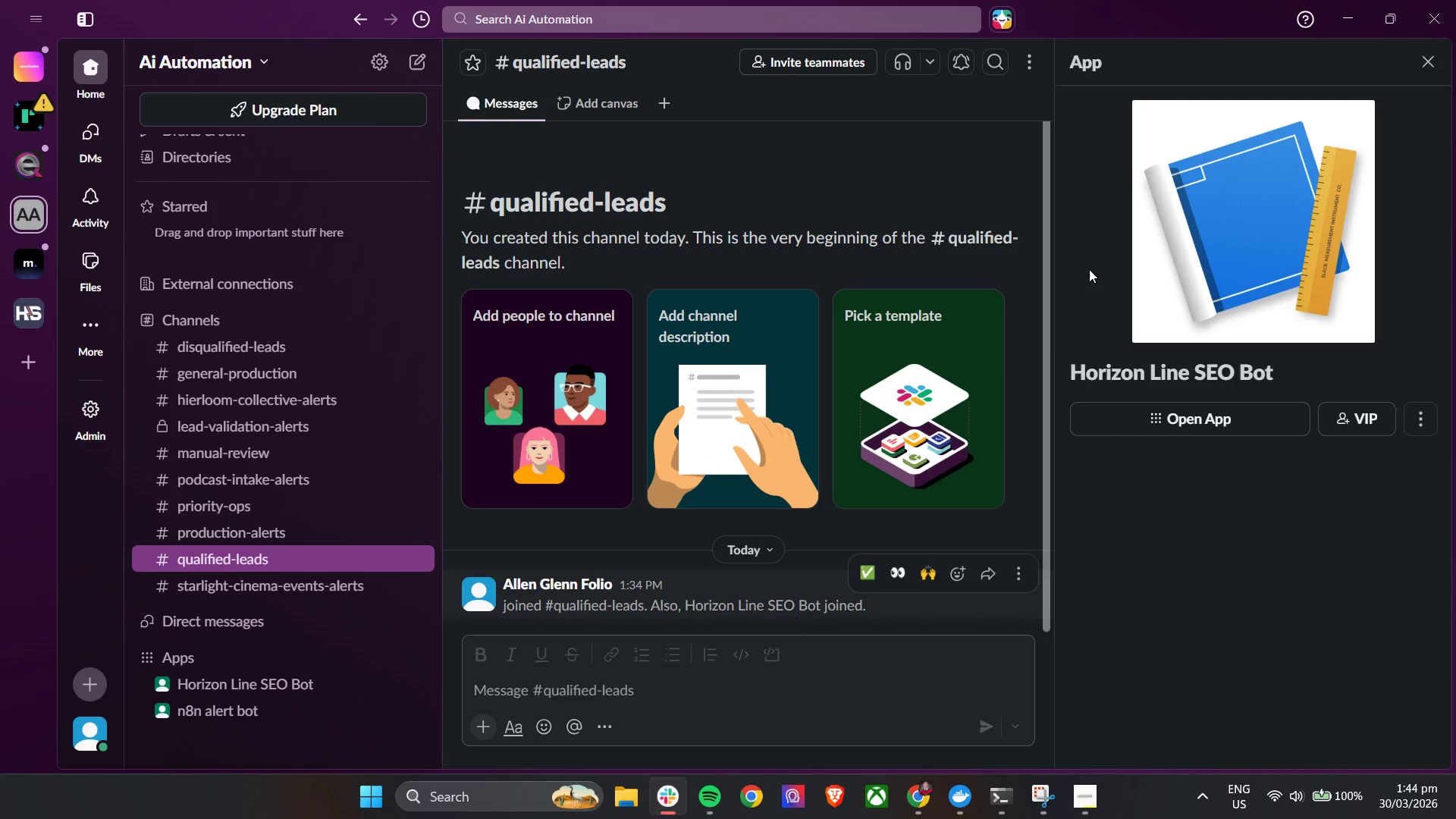 
left_click([1358, 7])
 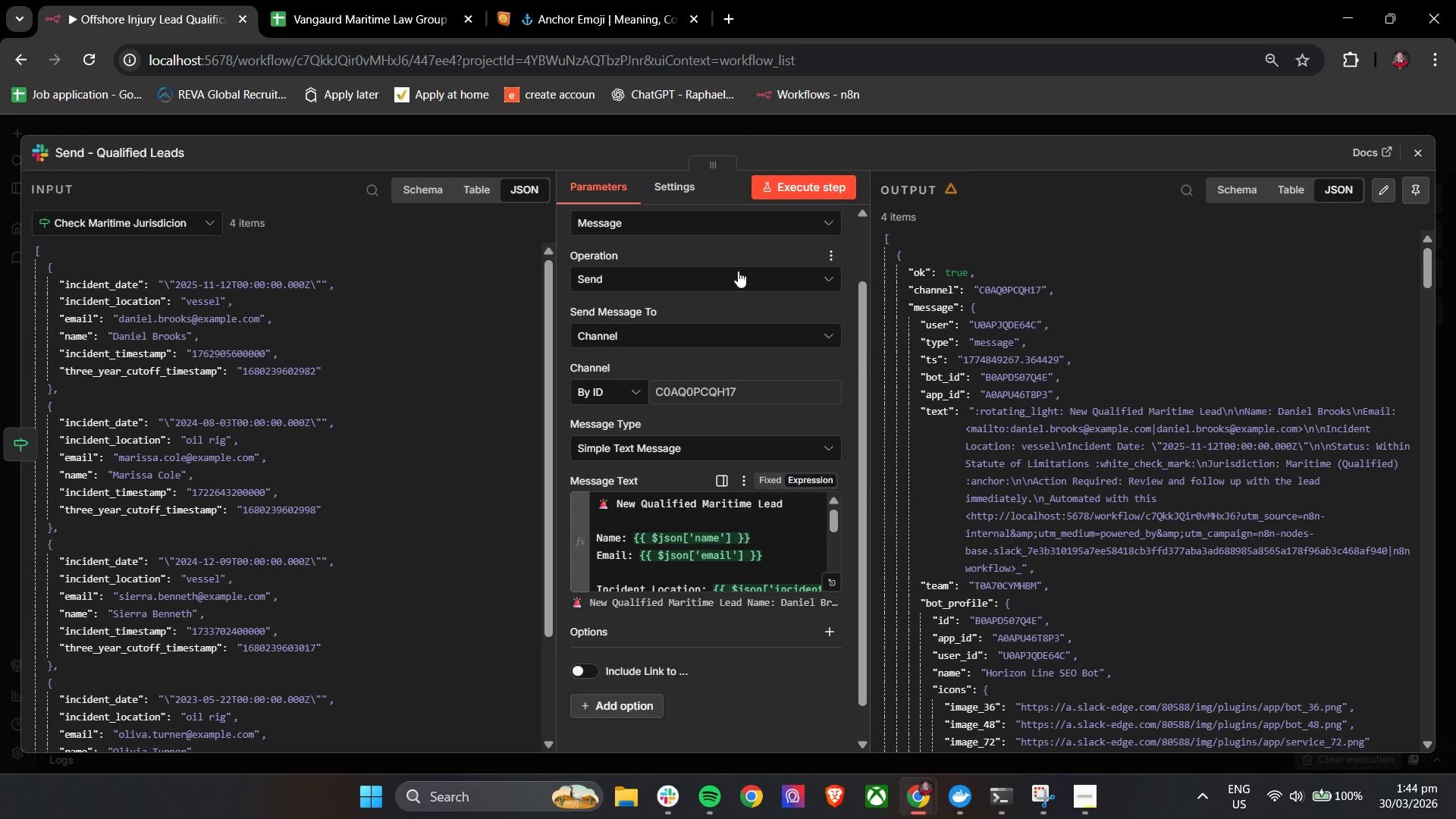 
scroll: coordinate [726, 585], scroll_direction: down, amount: 4.0
 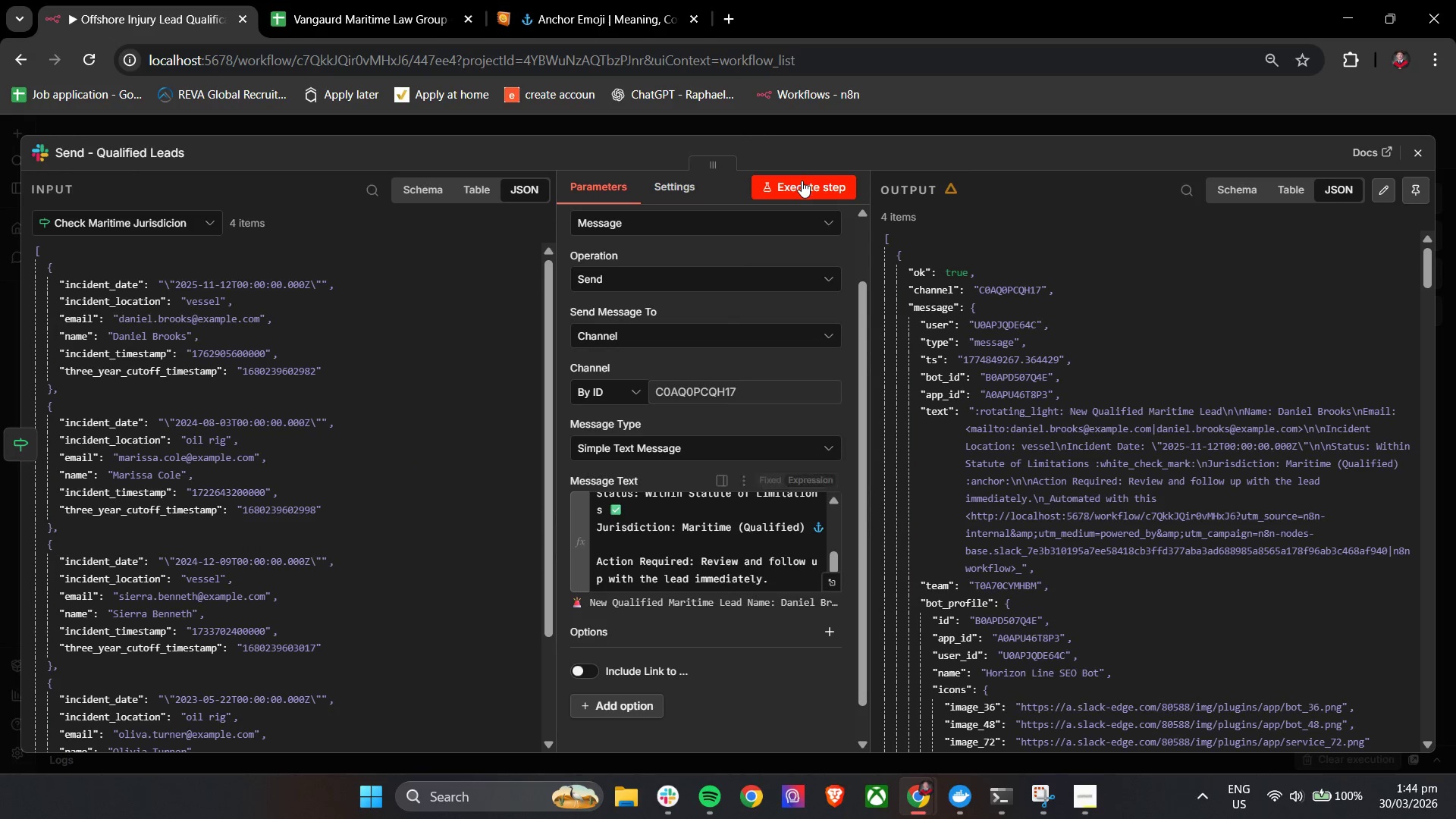 
left_click([802, 183])
 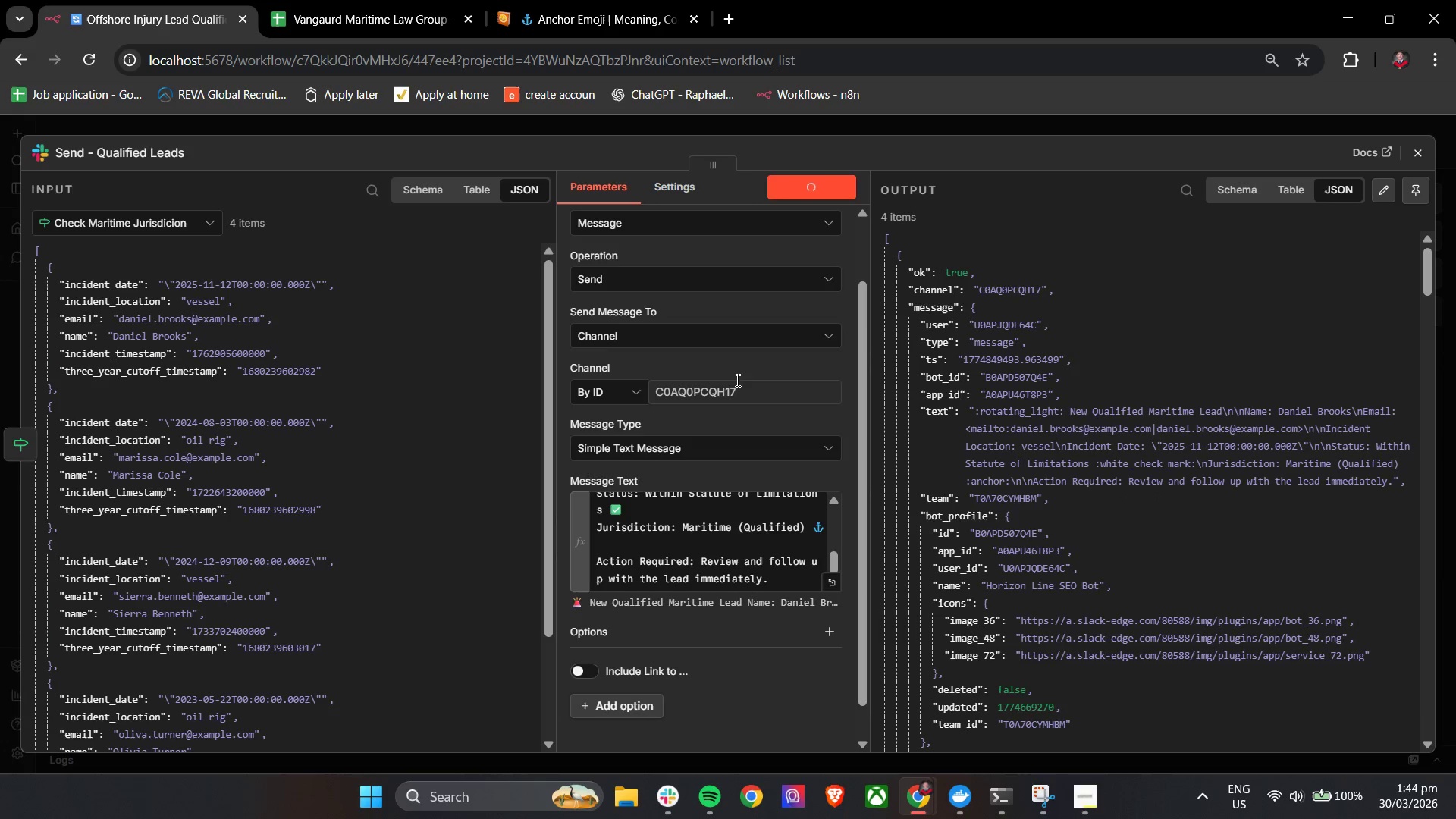 
left_click([666, 796])
 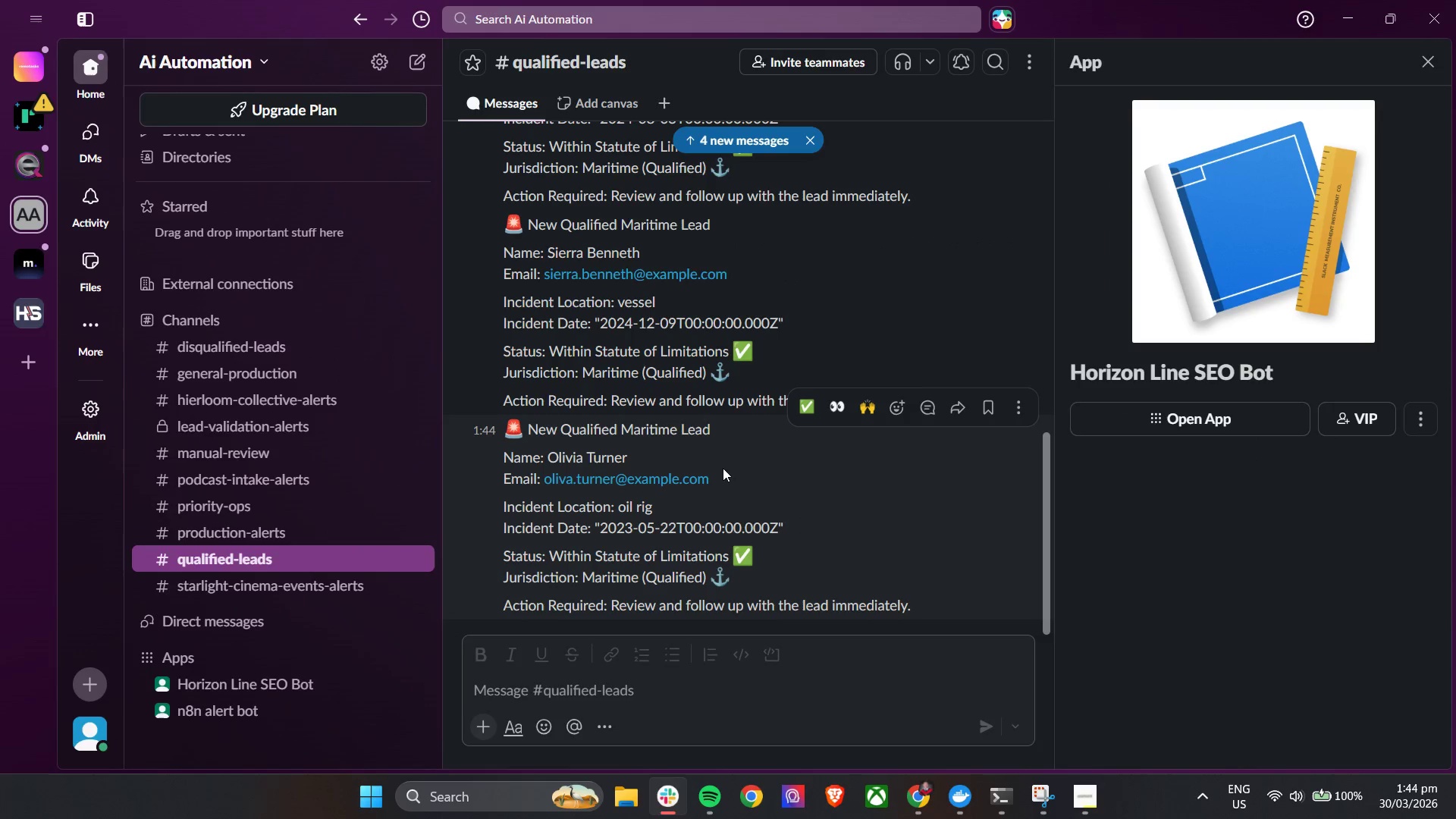 
scroll: coordinate [736, 455], scroll_direction: down, amount: 5.0
 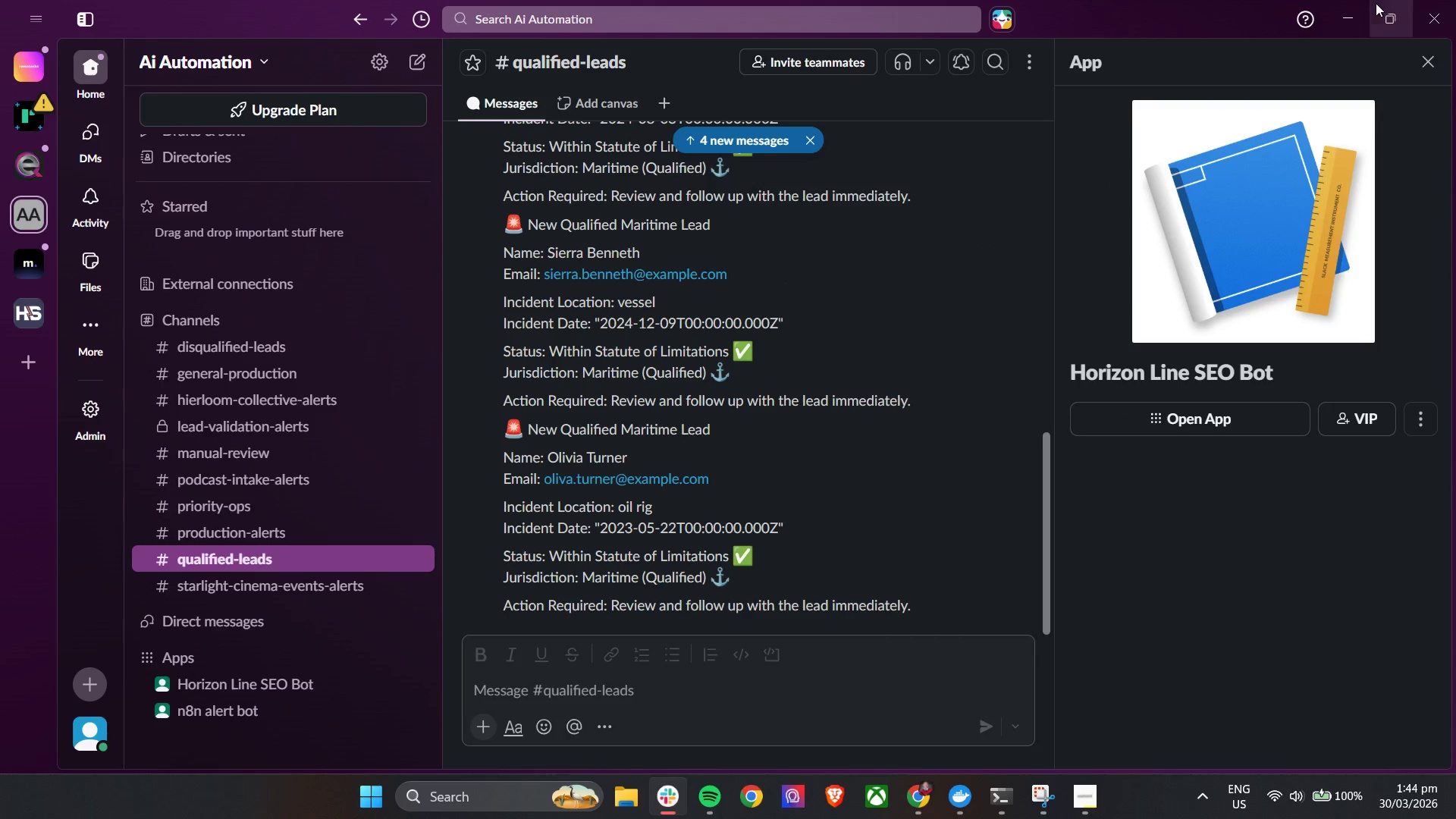 
left_click([1345, 13])
 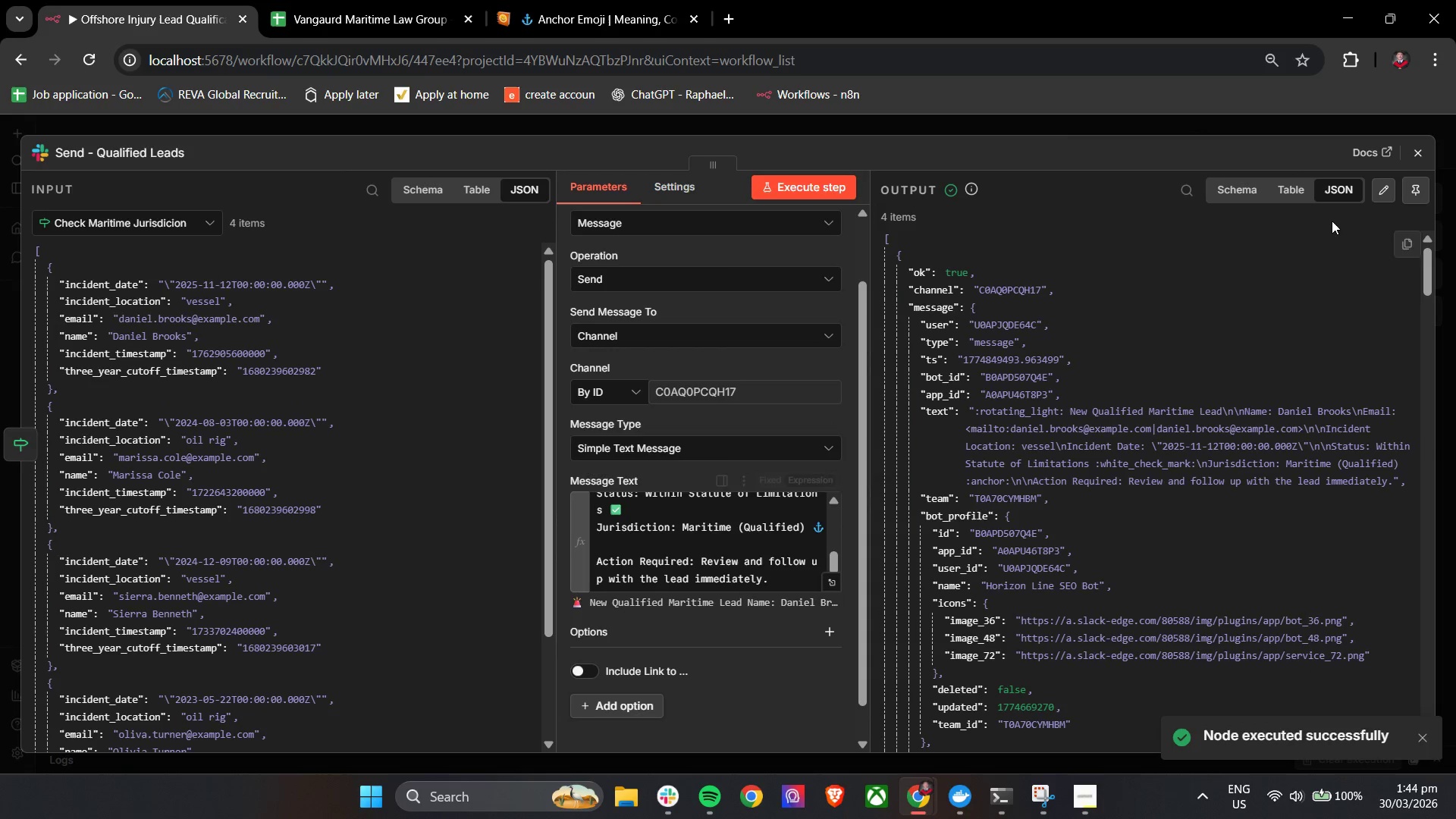 
left_click([1411, 152])
 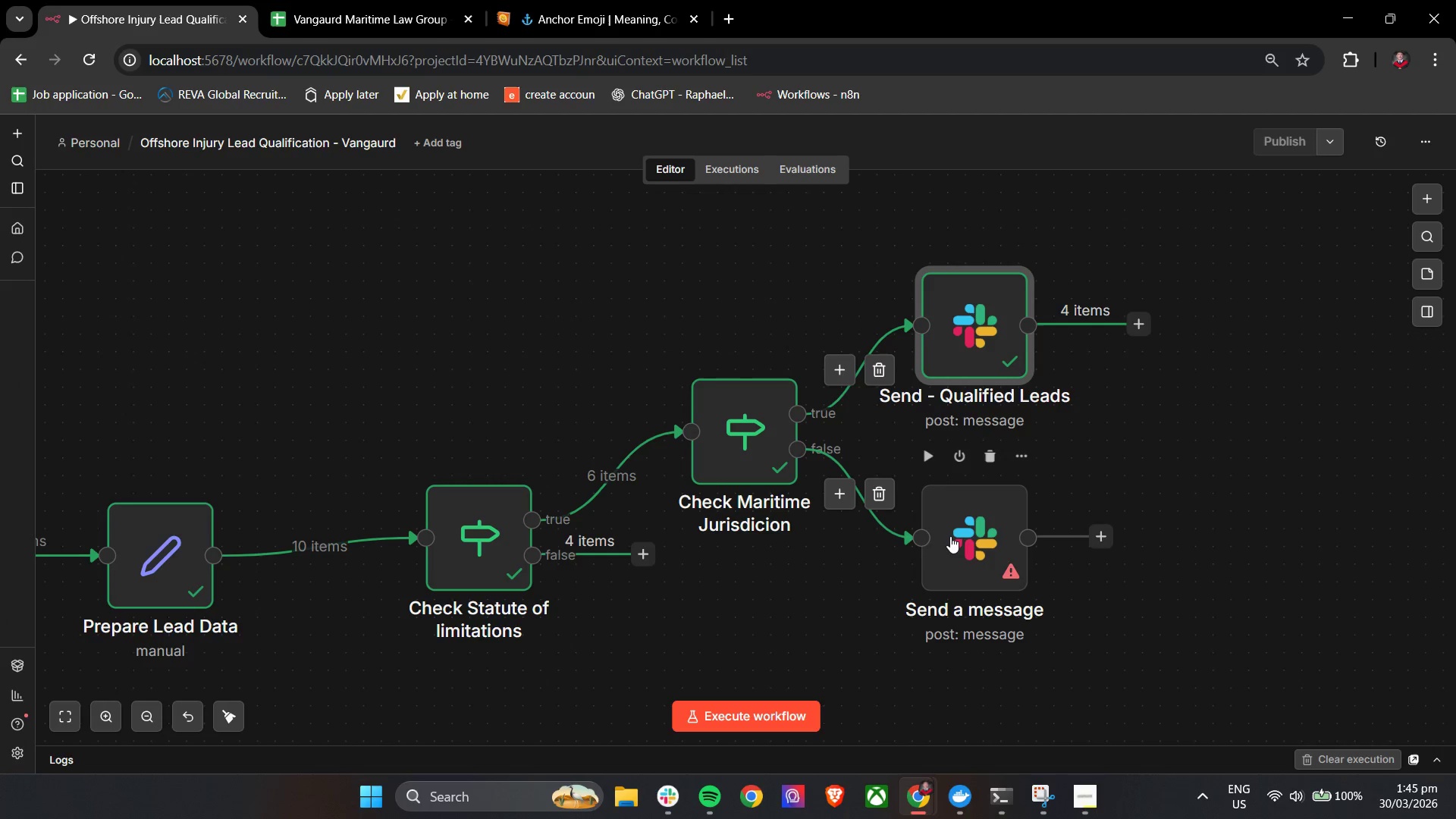 
double_click([951, 536])
 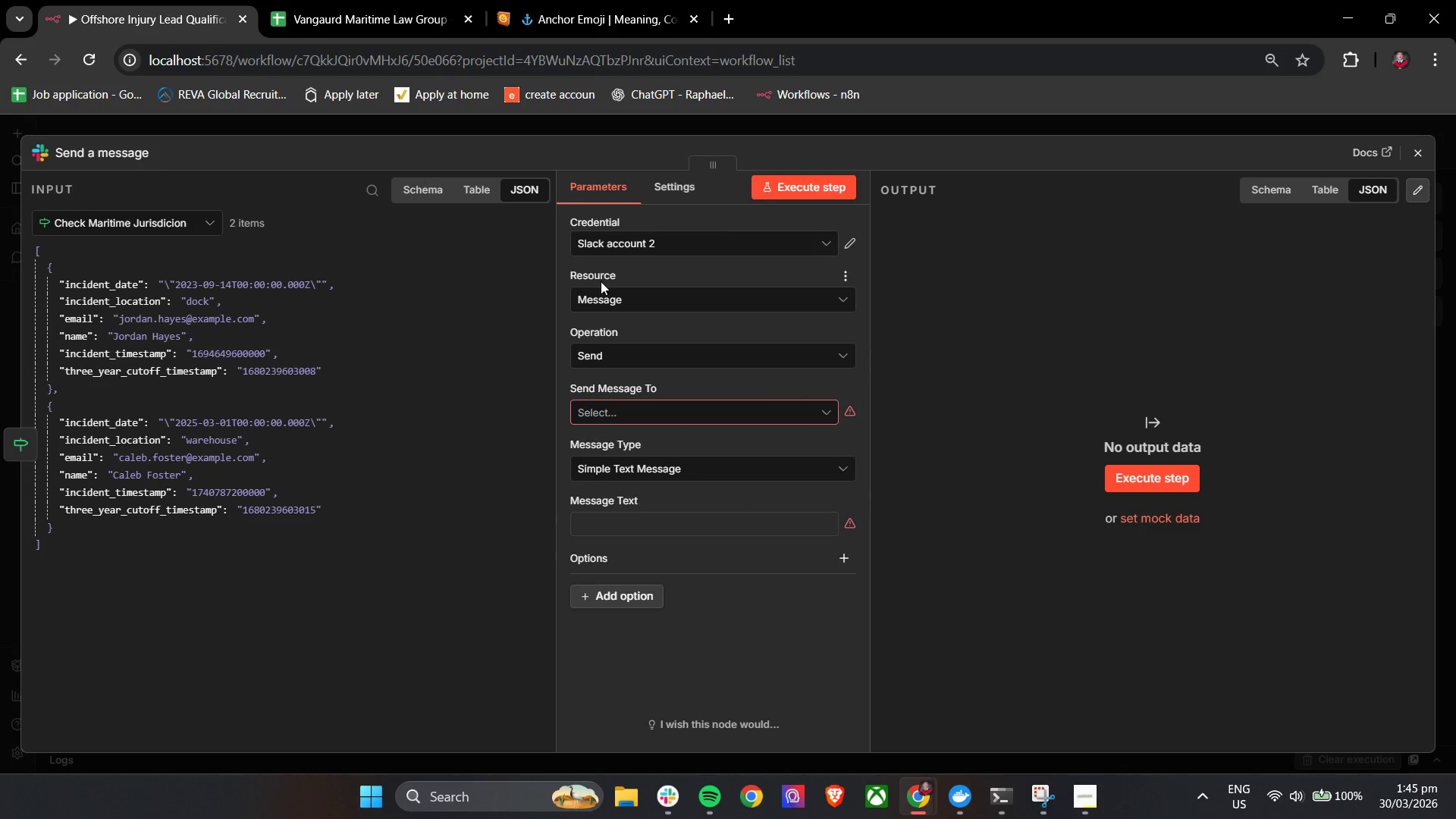 
left_click([612, 594])
 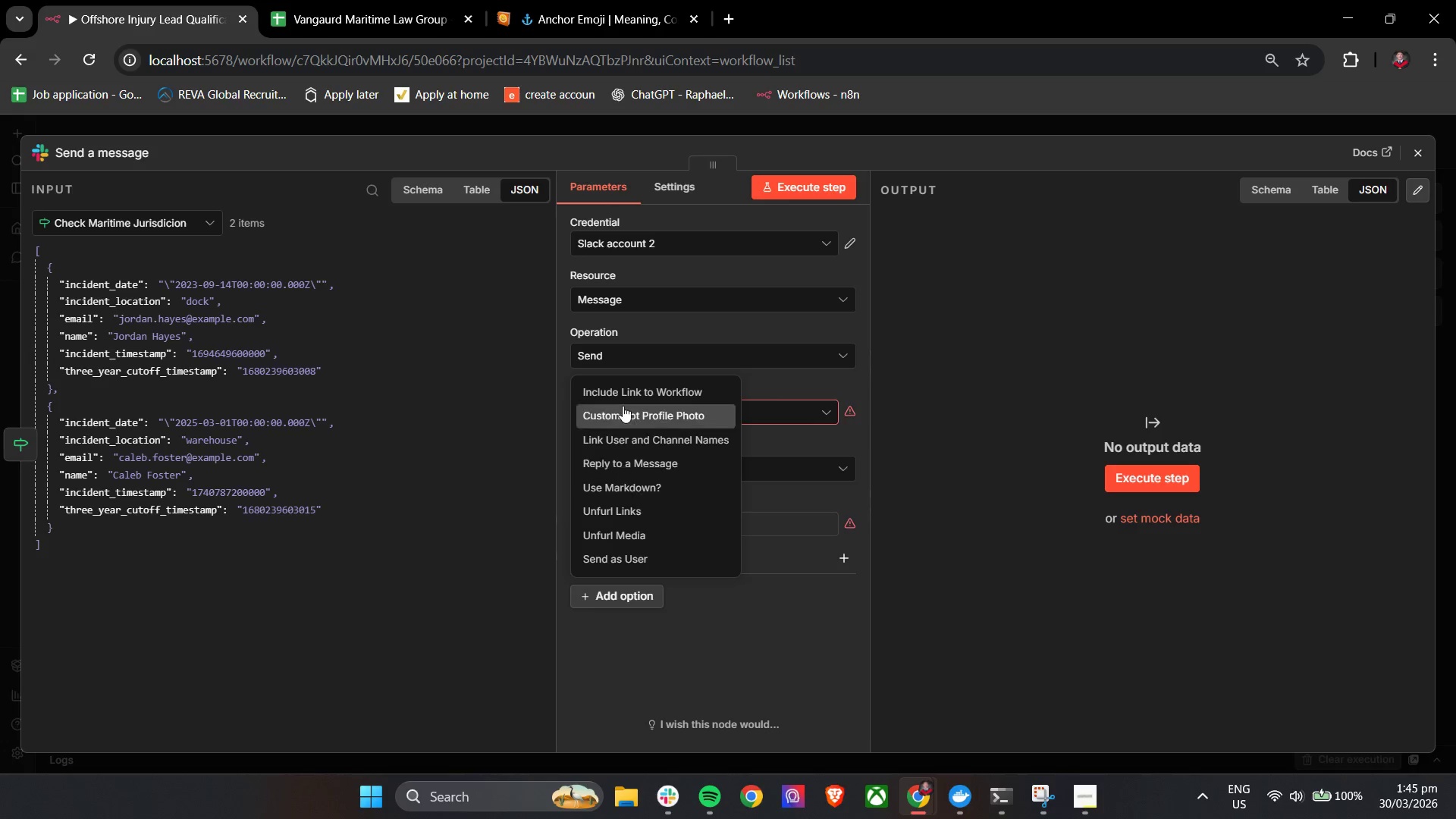 
left_click([623, 398])
 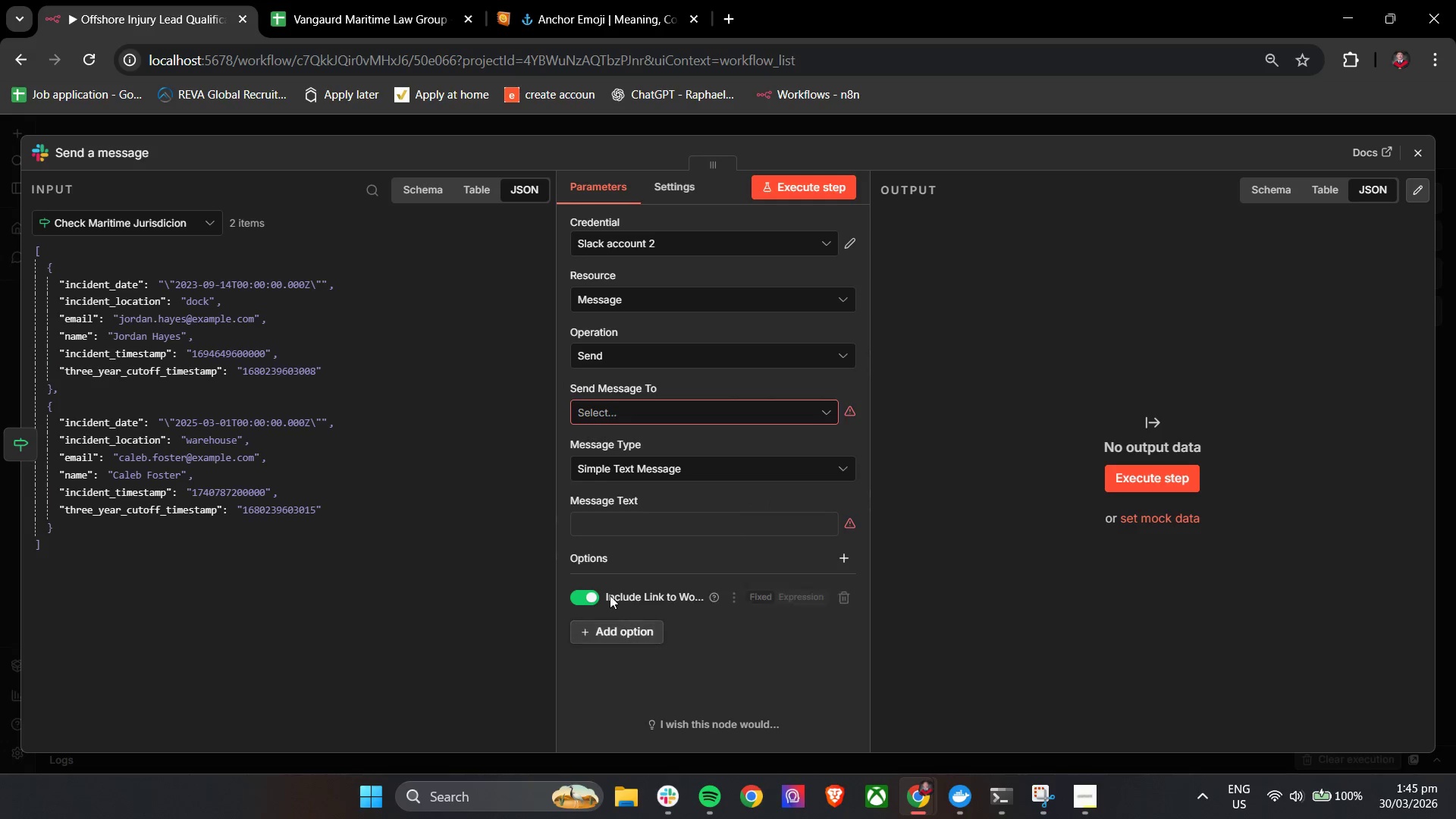 
left_click([587, 603])
 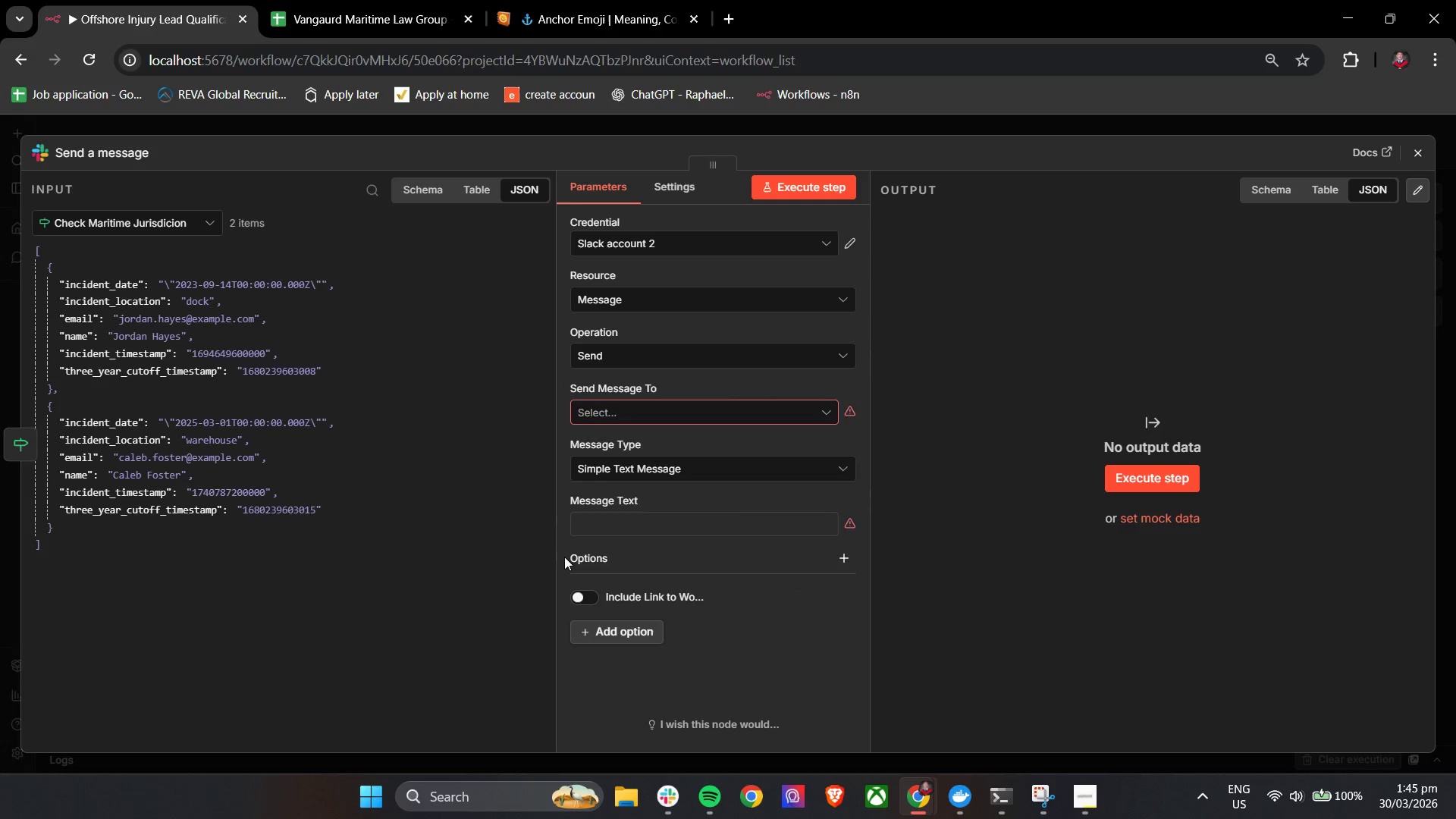 
left_click([564, 555])
 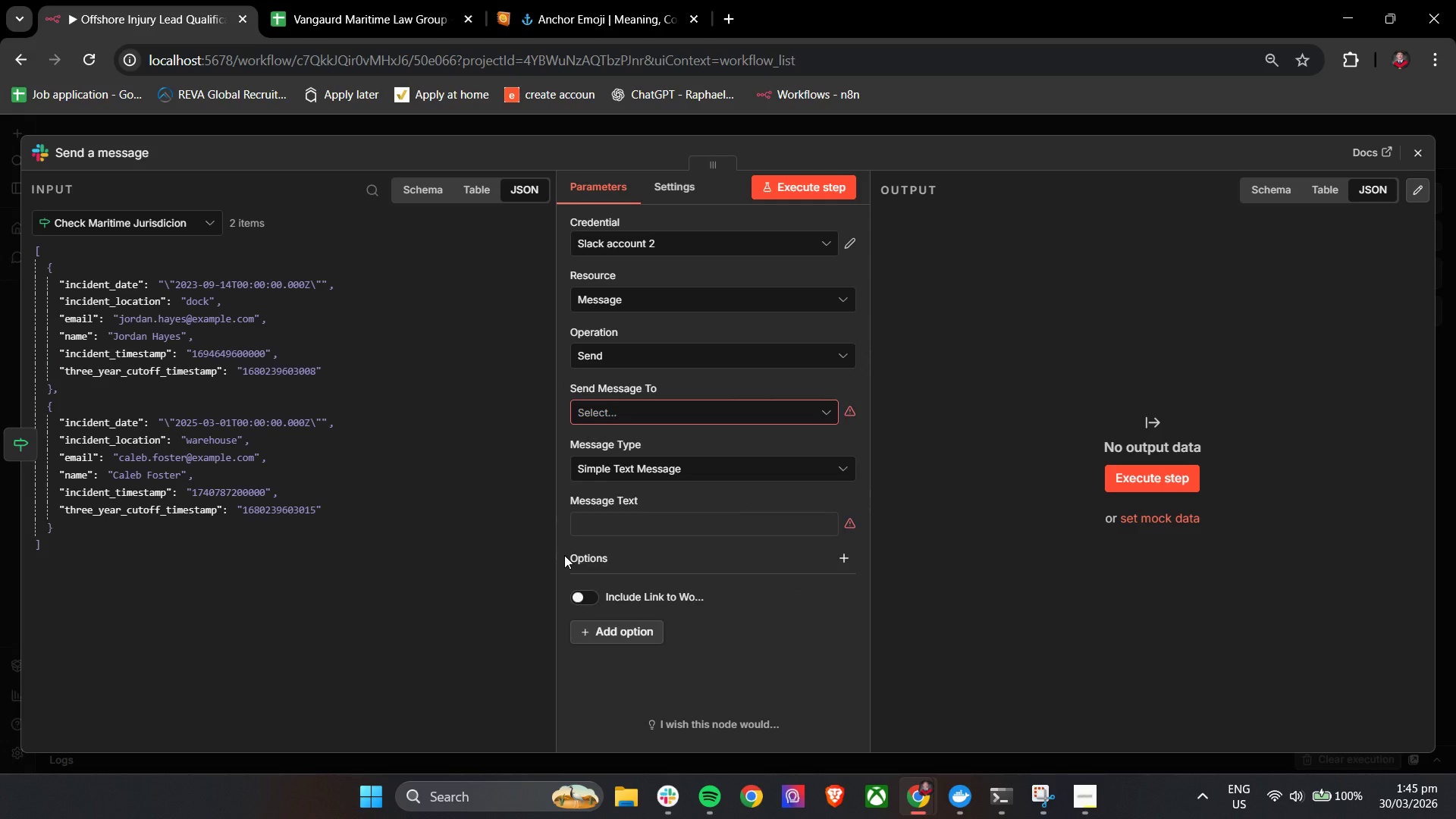 
scroll: coordinate [564, 555], scroll_direction: up, amount: 2.0
 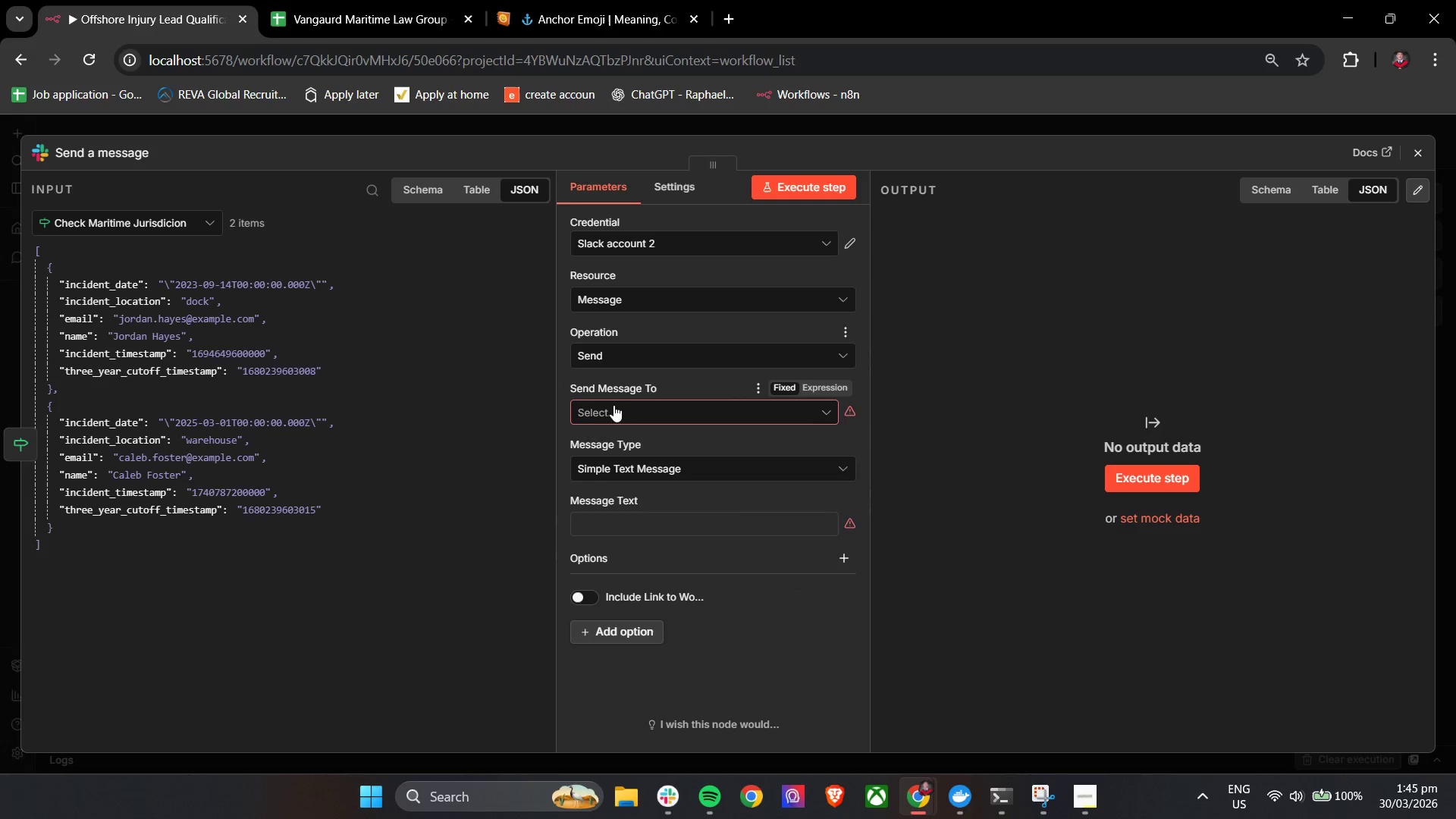 
left_click([613, 413])
 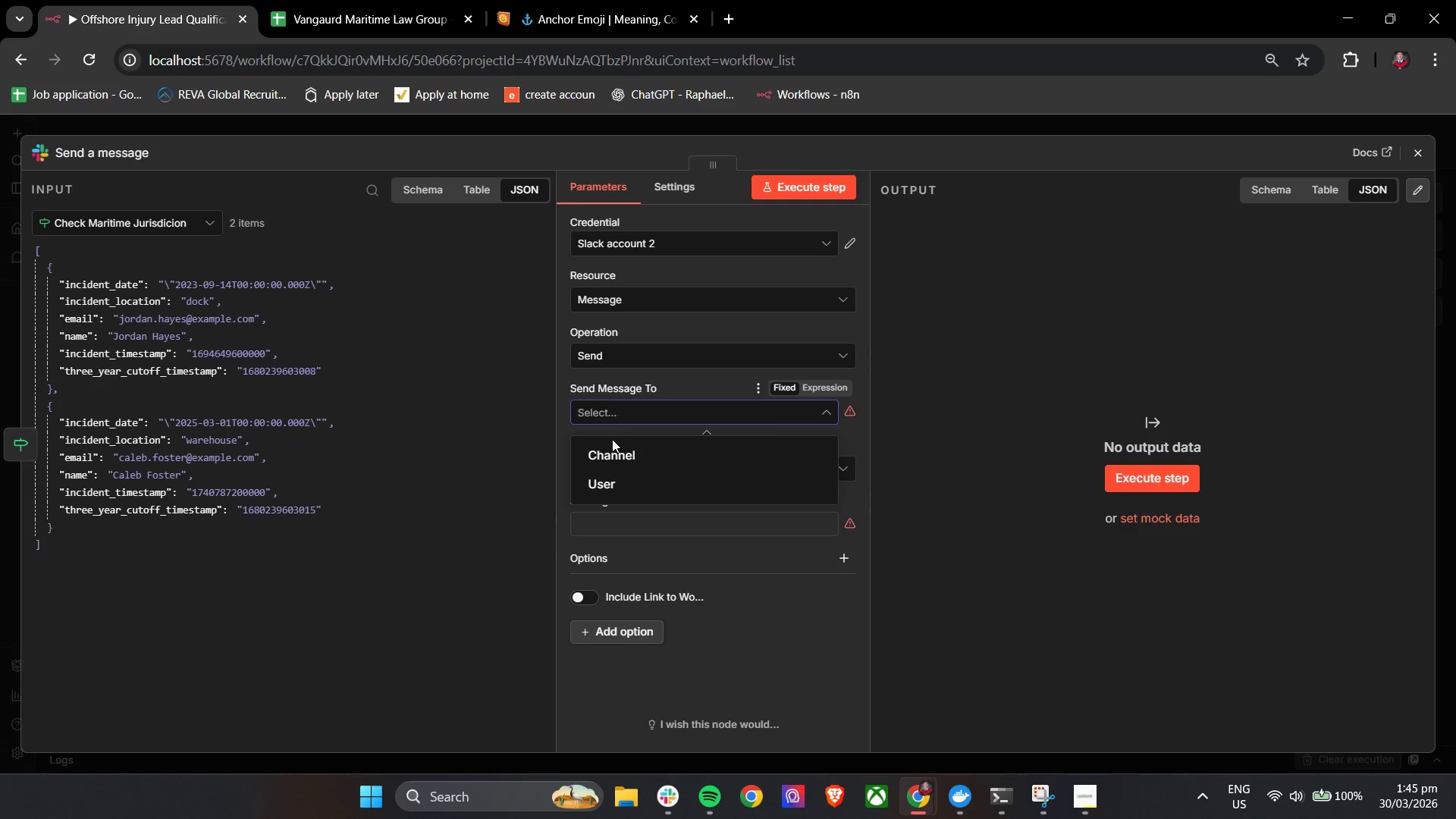 
left_click([616, 469])
 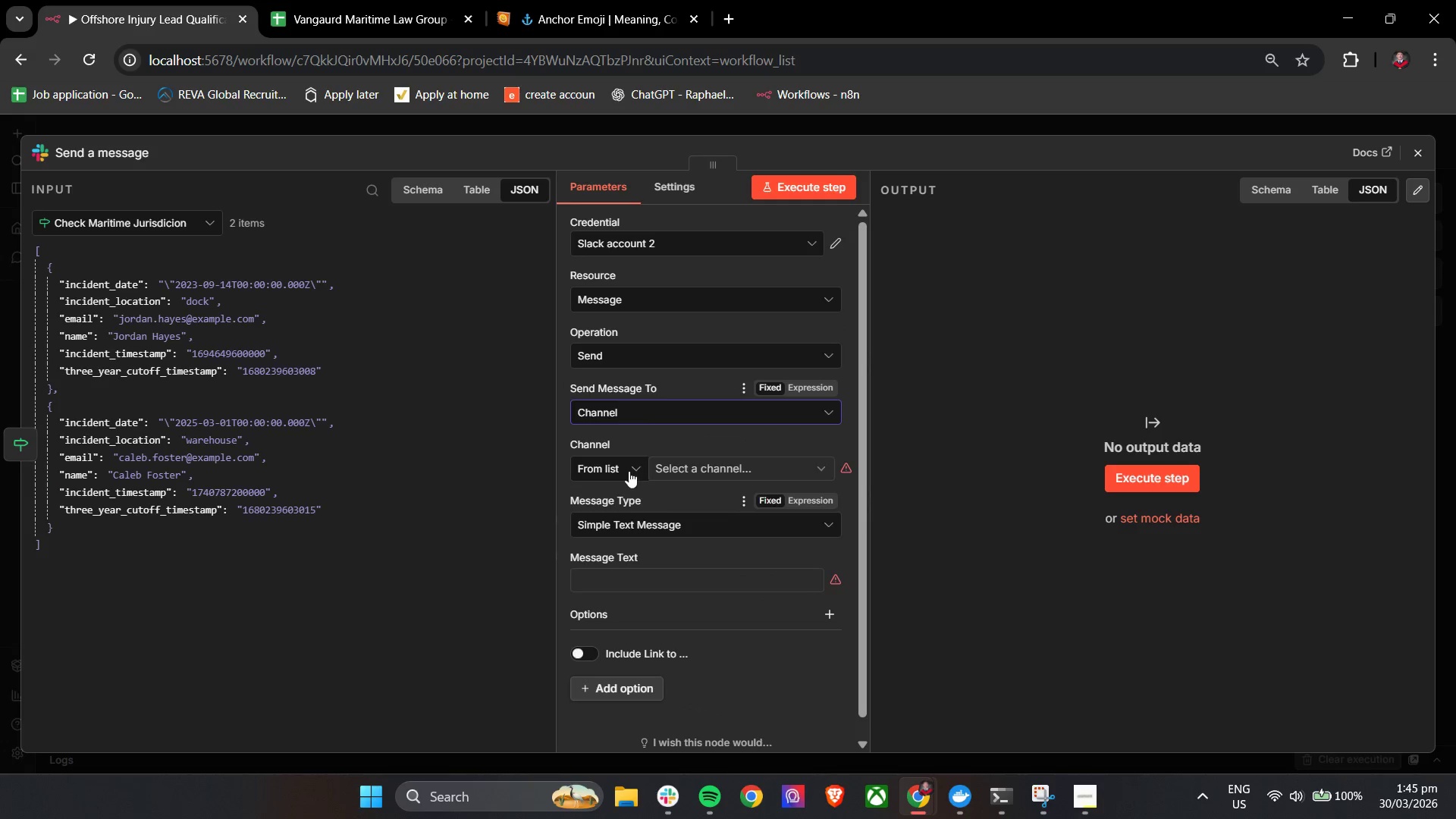 
left_click([620, 467])
 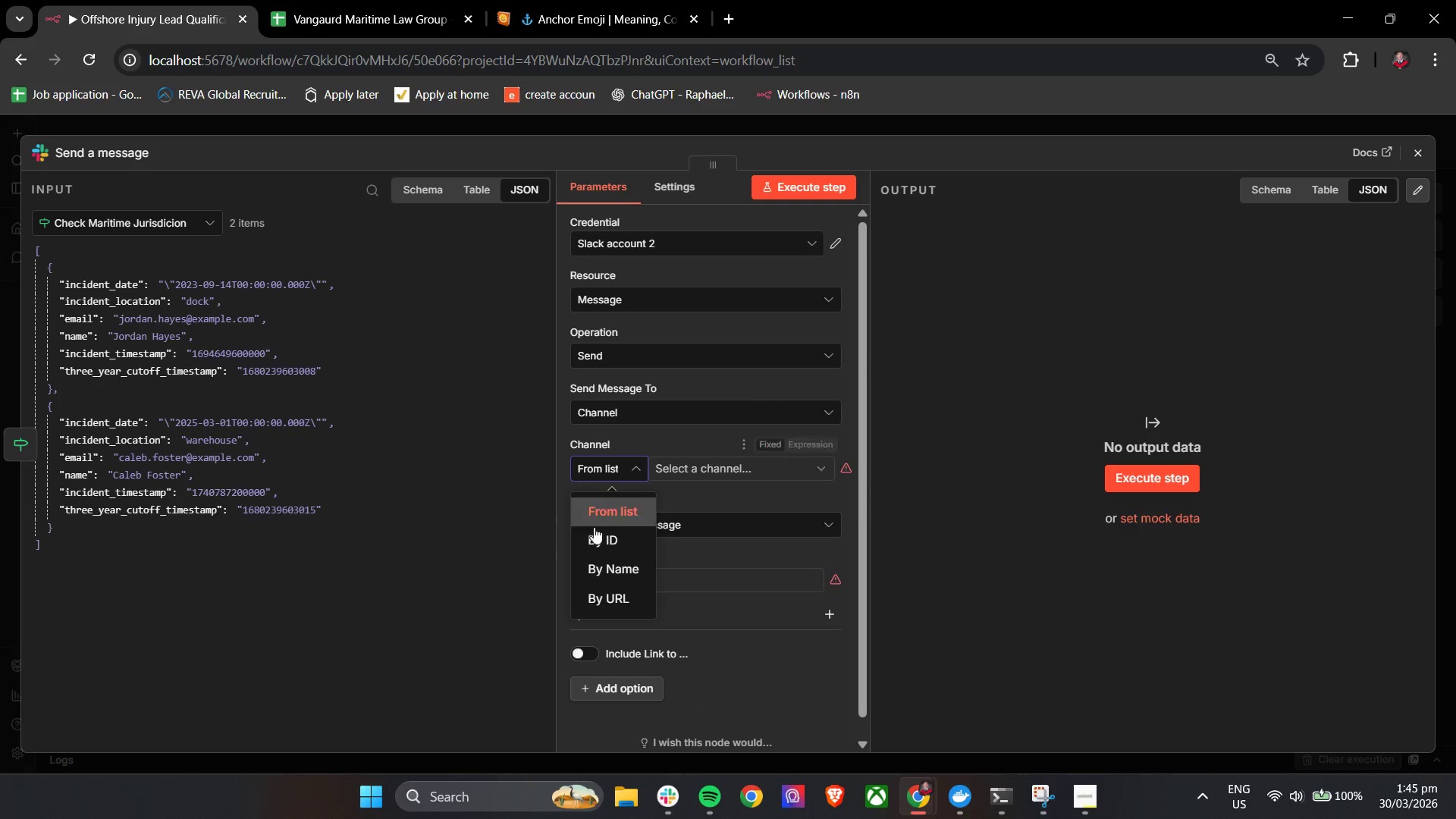 
left_click([601, 537])
 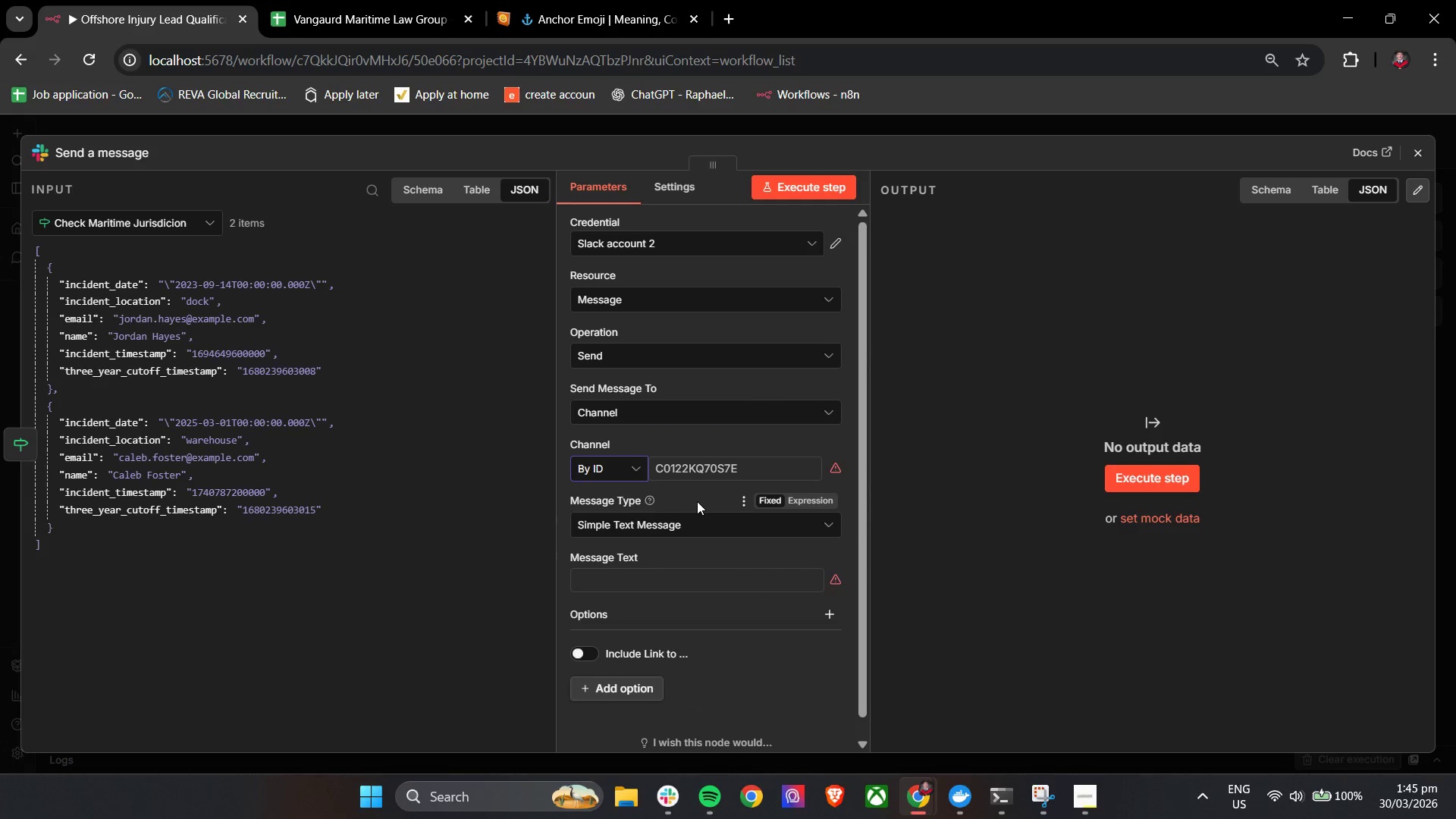 
left_click([696, 499])
 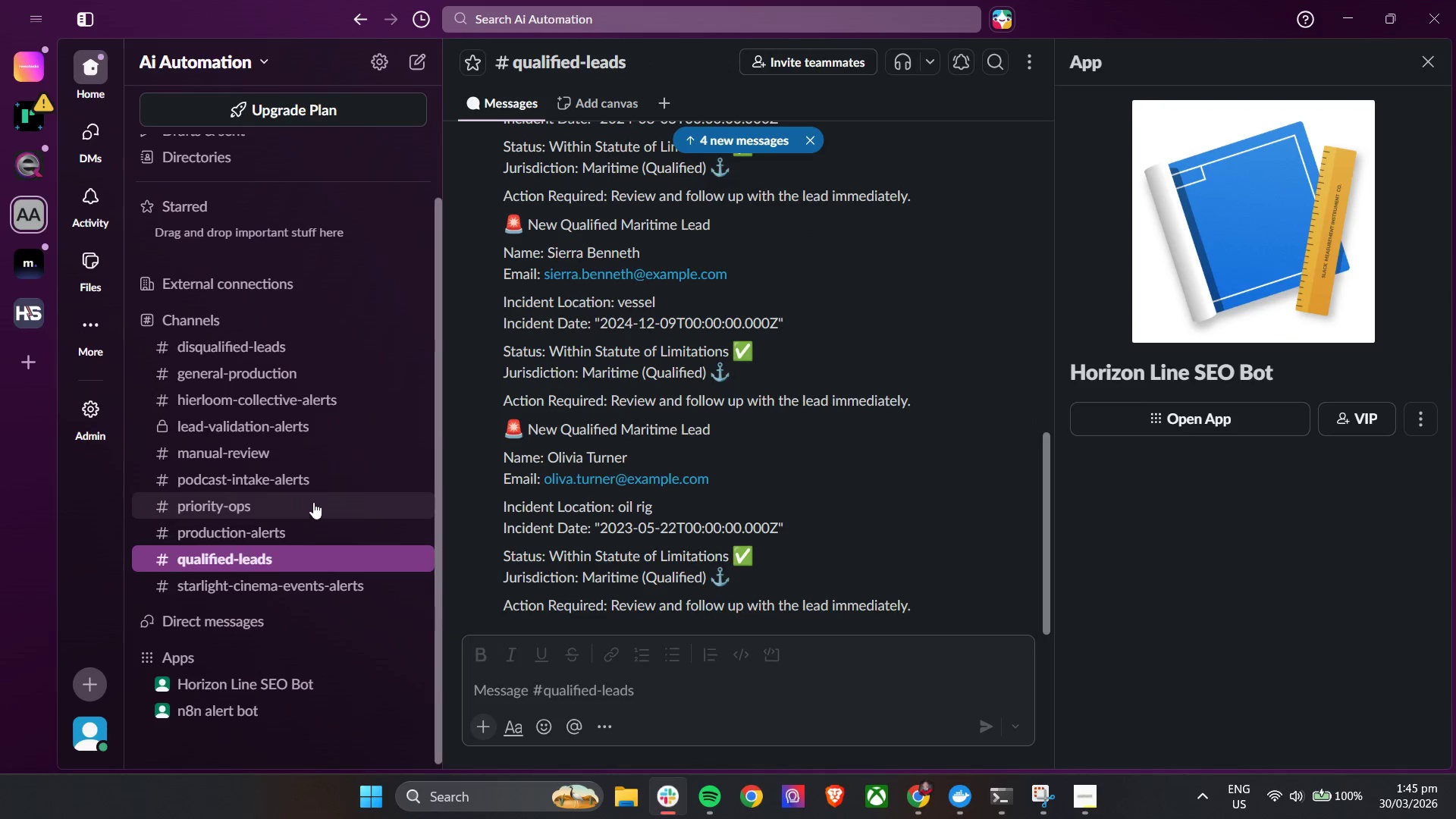 
left_click([292, 346])
 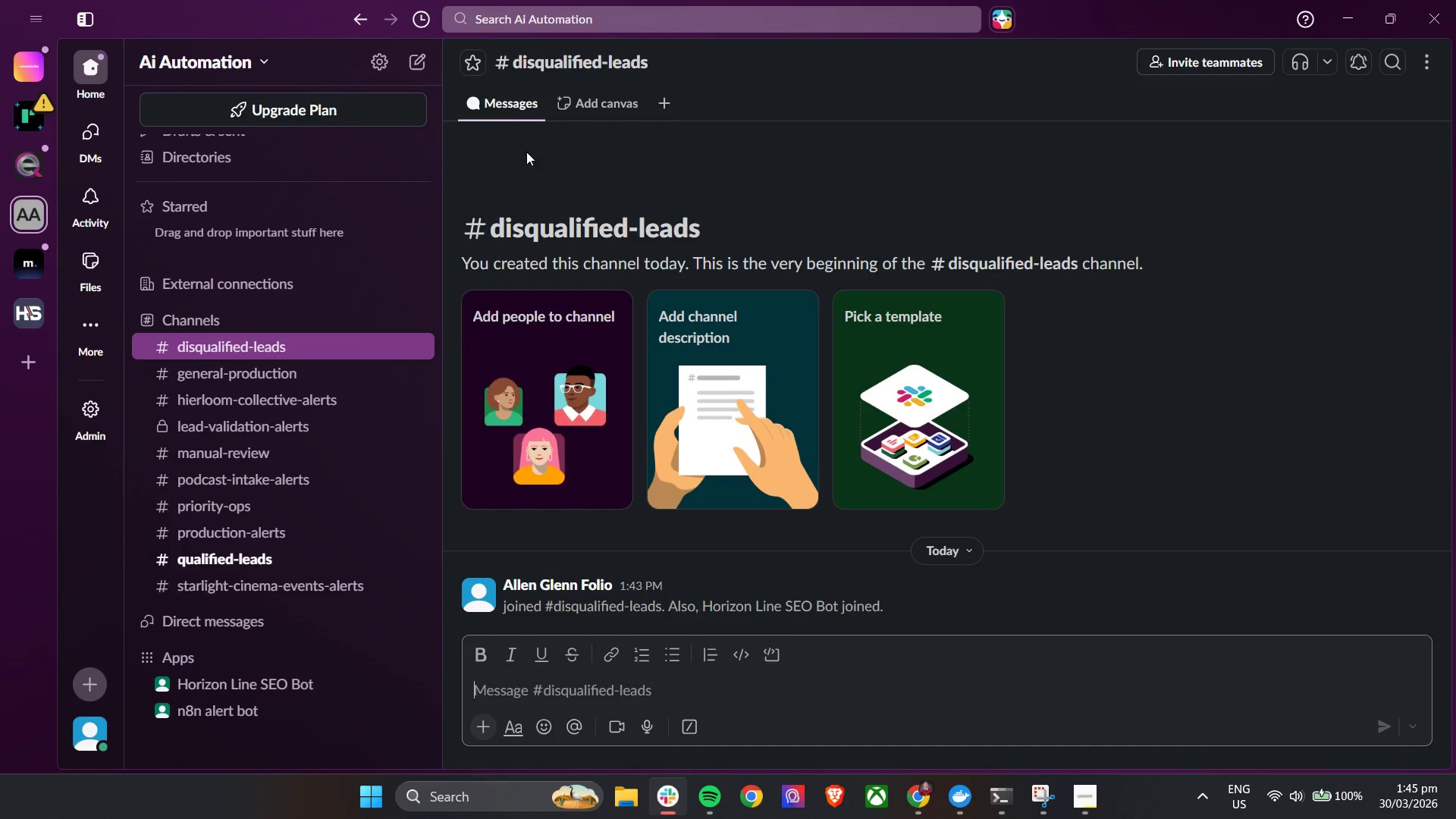 
left_click([552, 58])
 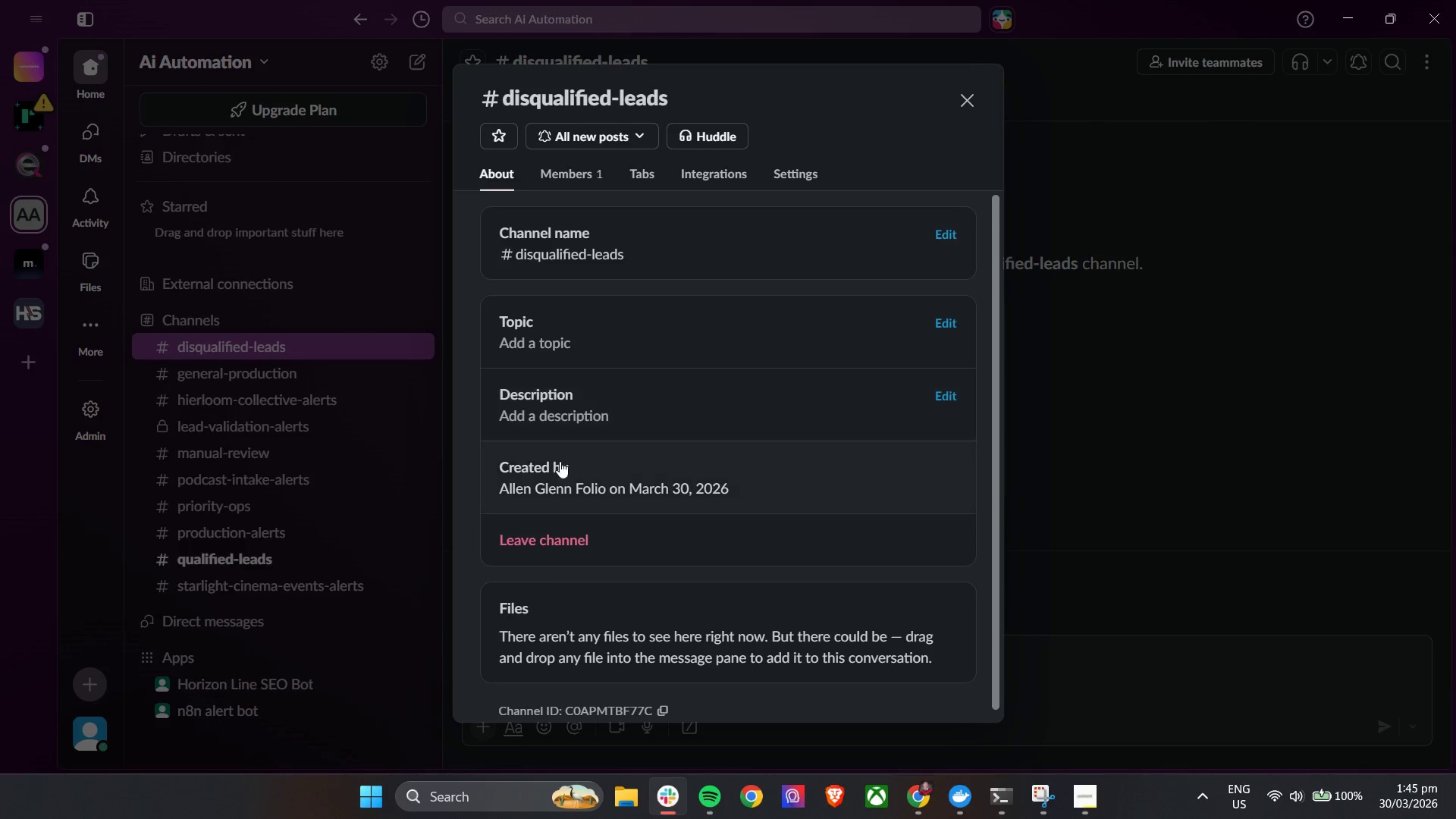 
scroll: coordinate [565, 643], scroll_direction: down, amount: 4.0
 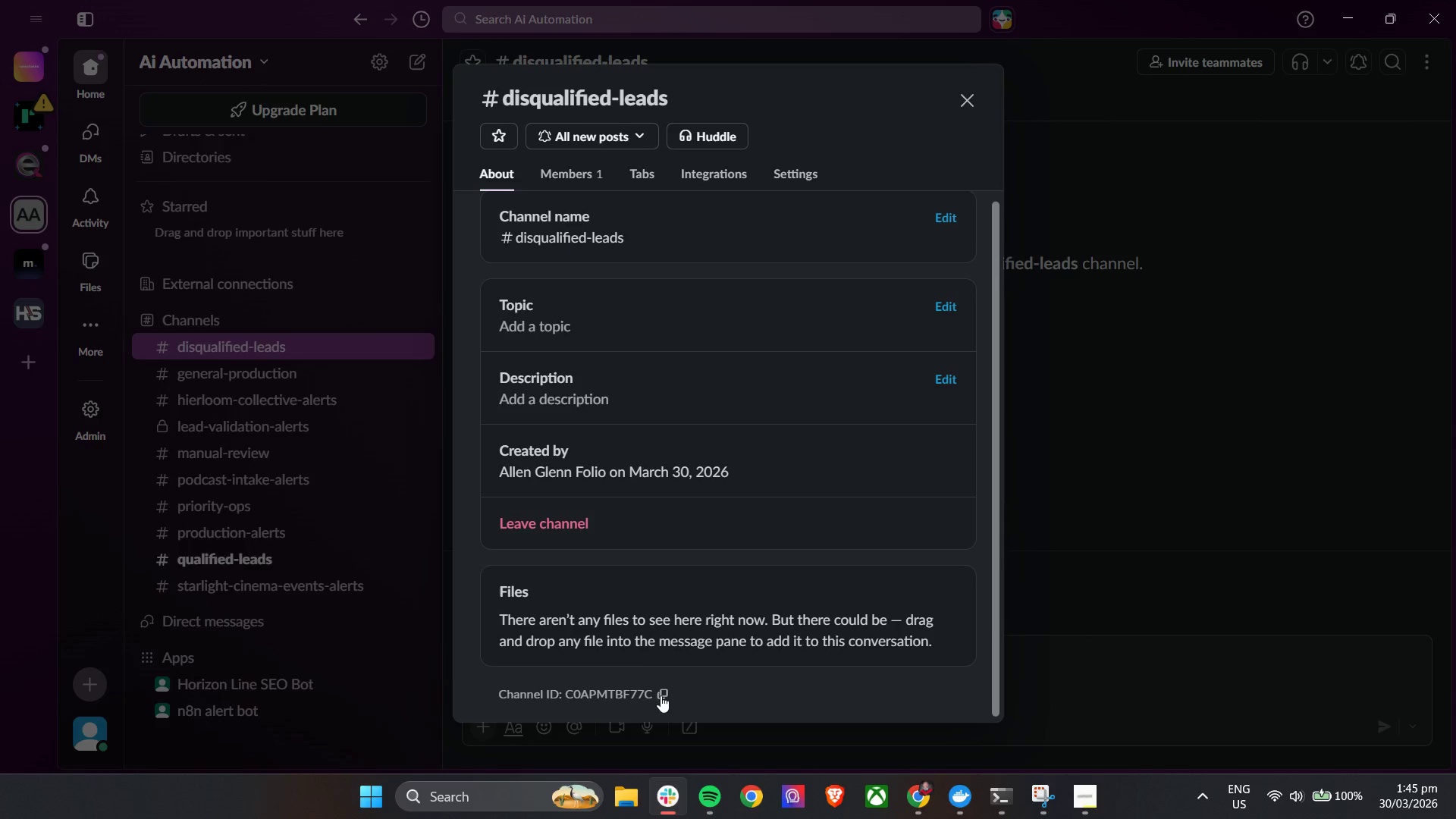 
double_click([661, 695])
 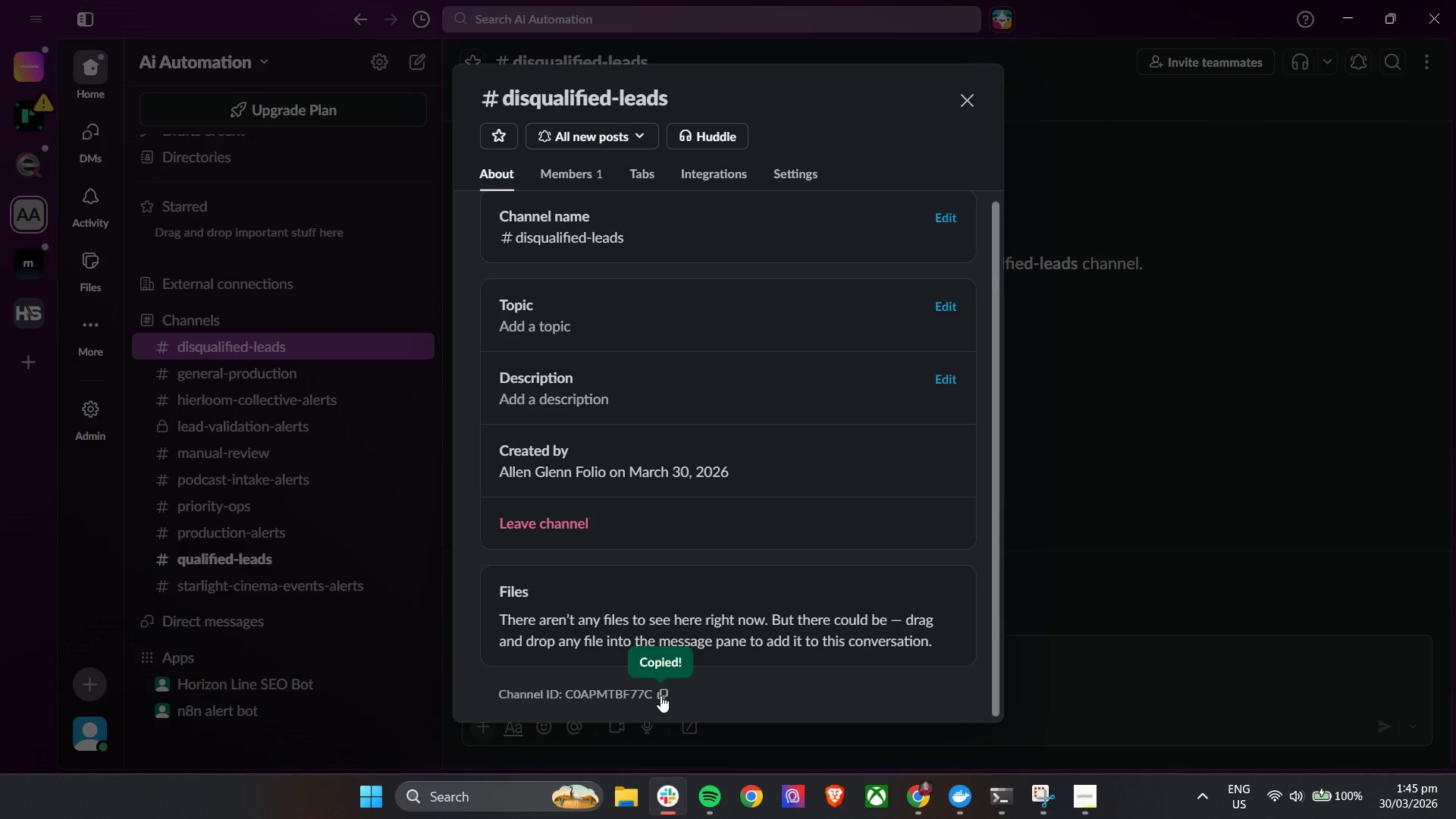 
key(Alt+AltLeft)
 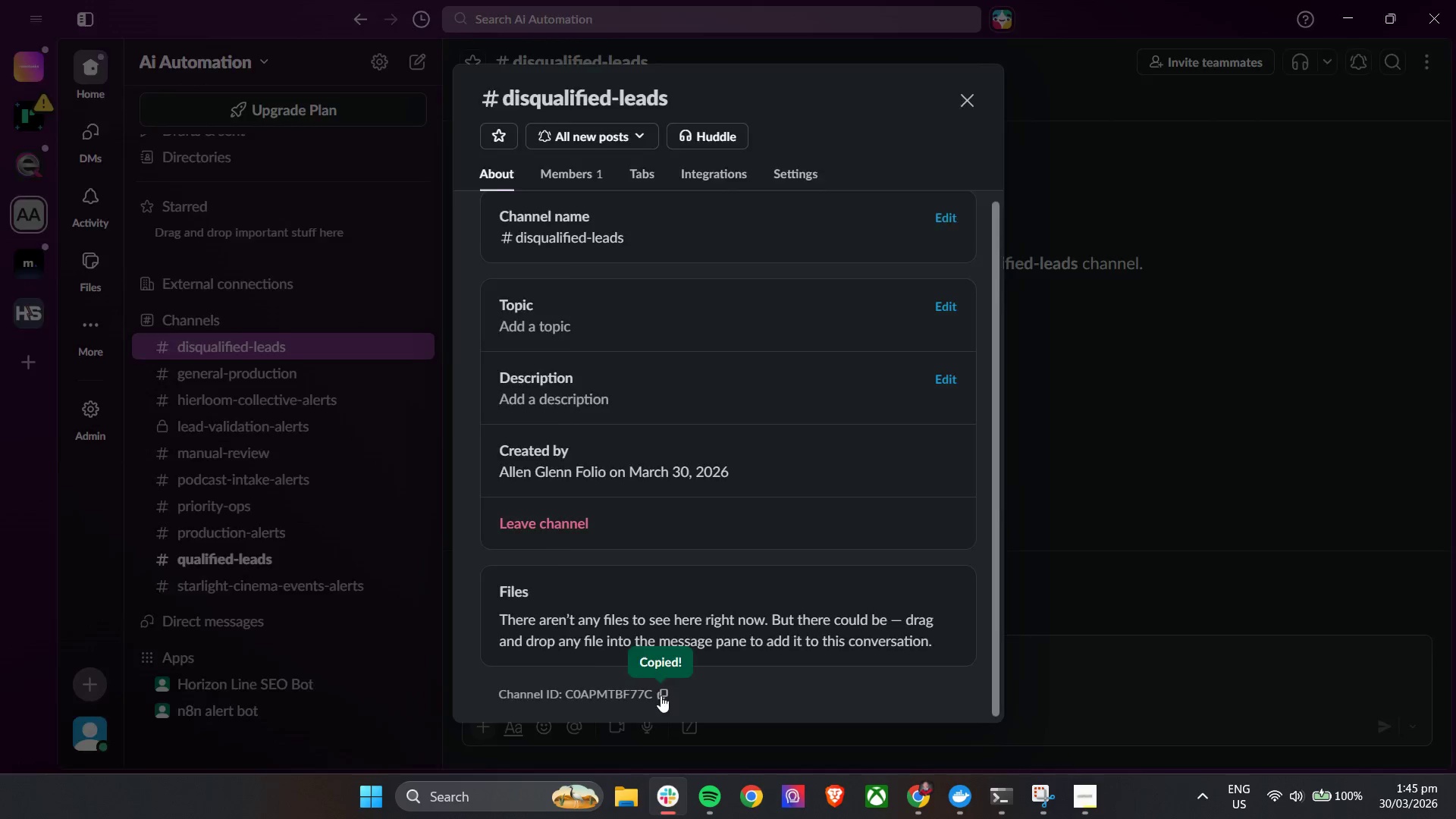 
key(Alt+Tab)
 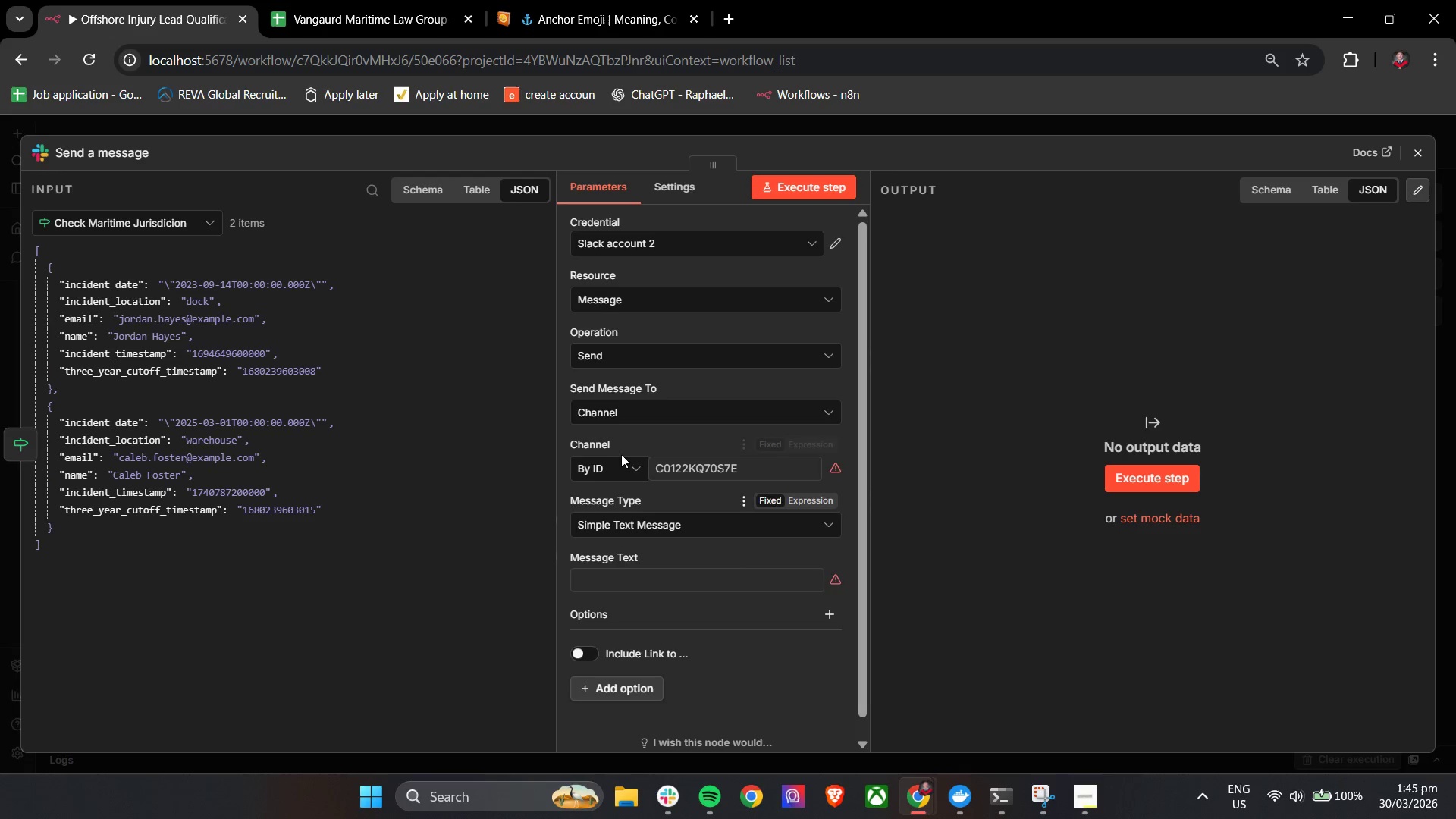 
left_click([673, 466])
 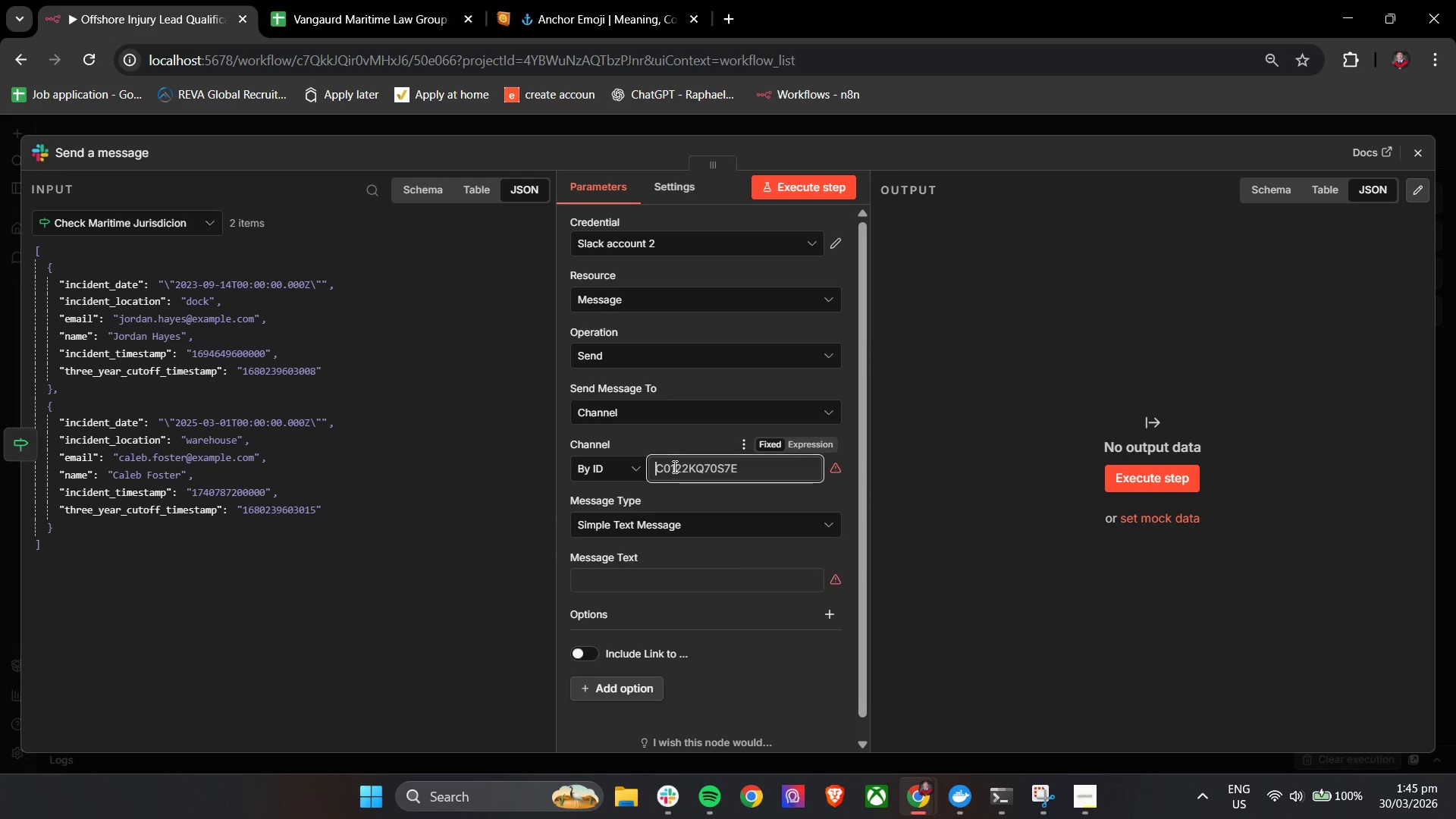 
key(Control+V)
 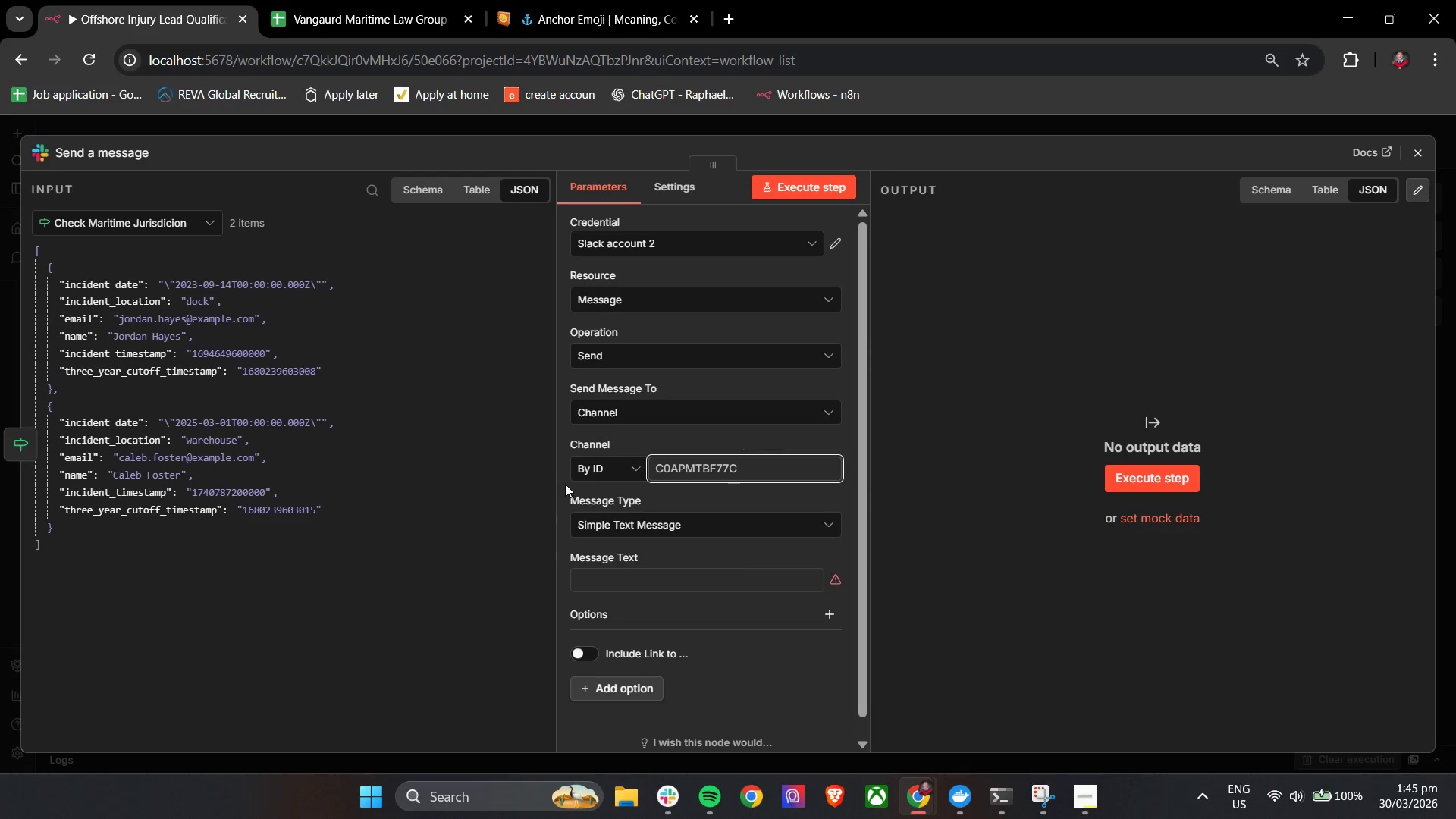 
left_click([561, 482])
 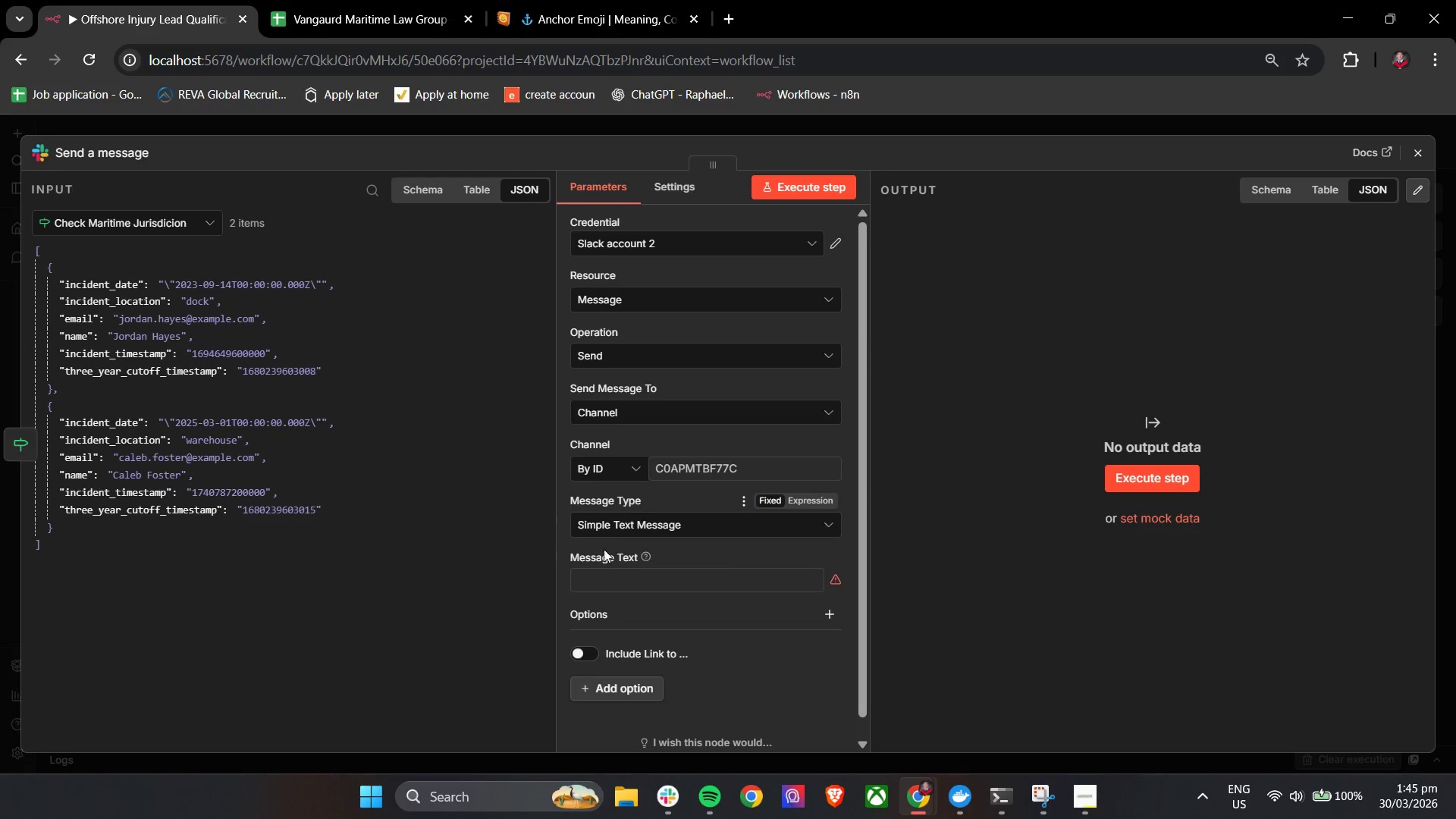 
left_click([604, 580])
 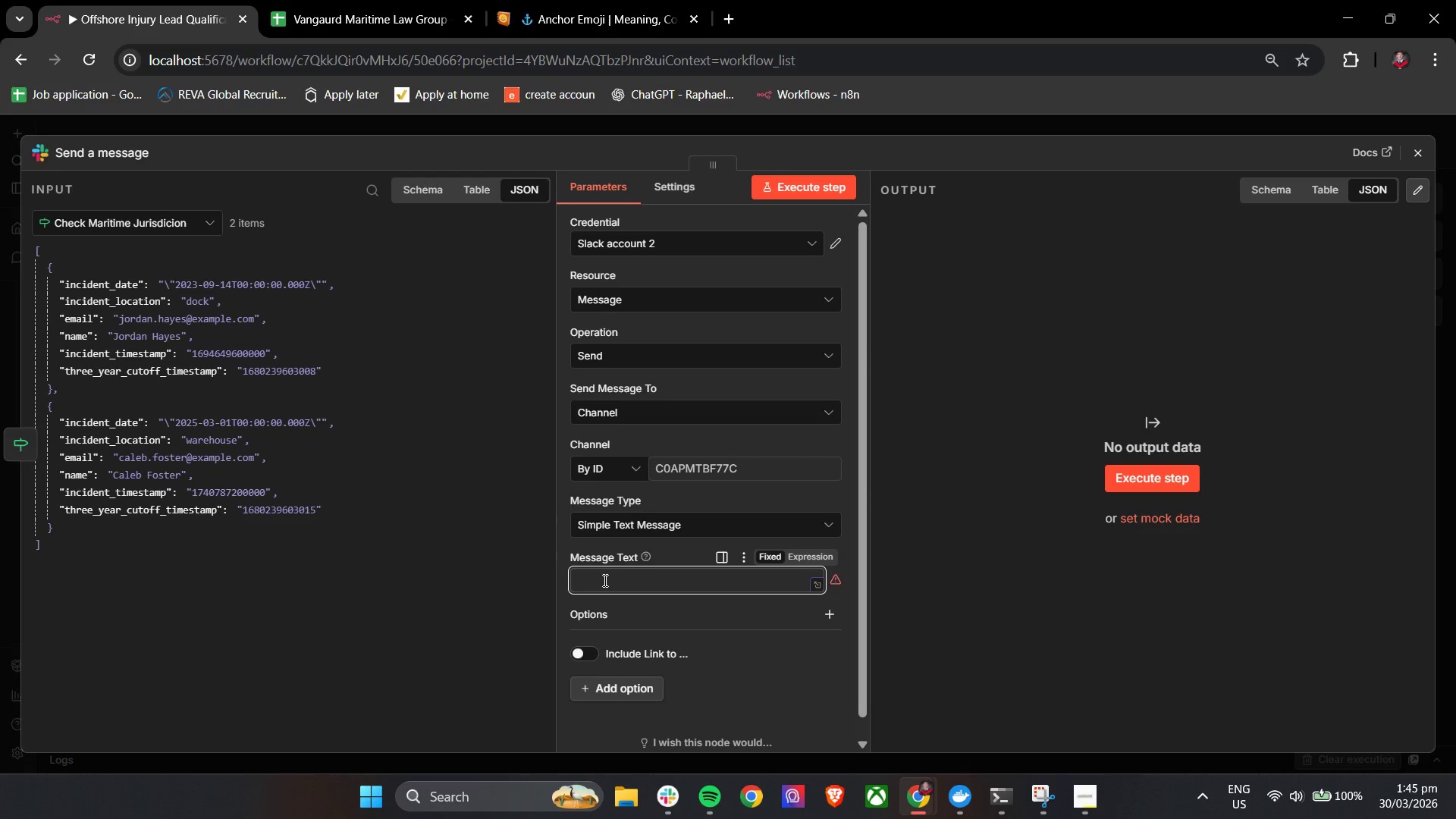 
left_click([597, 0])
 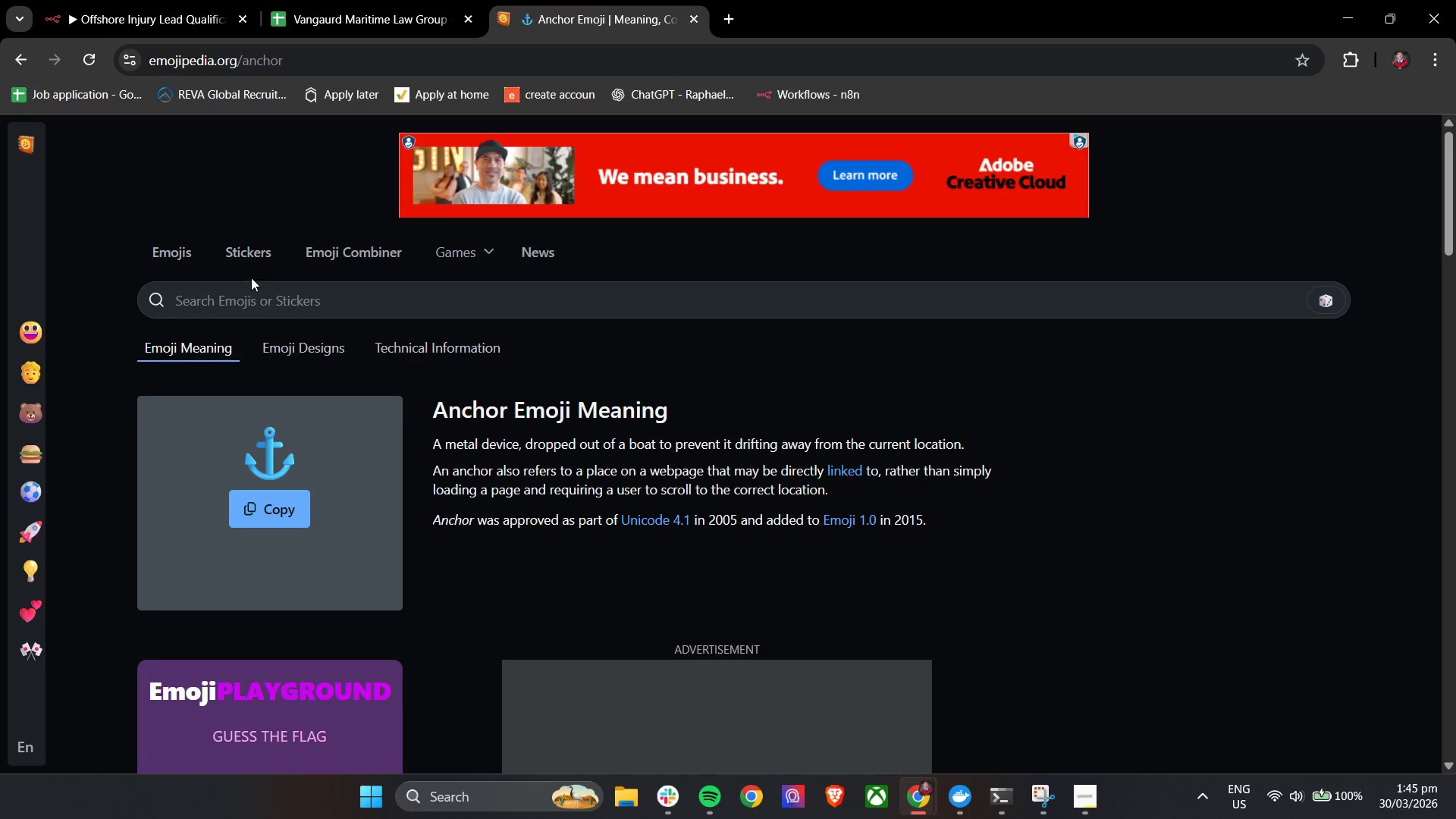 
left_click([270, 300])
 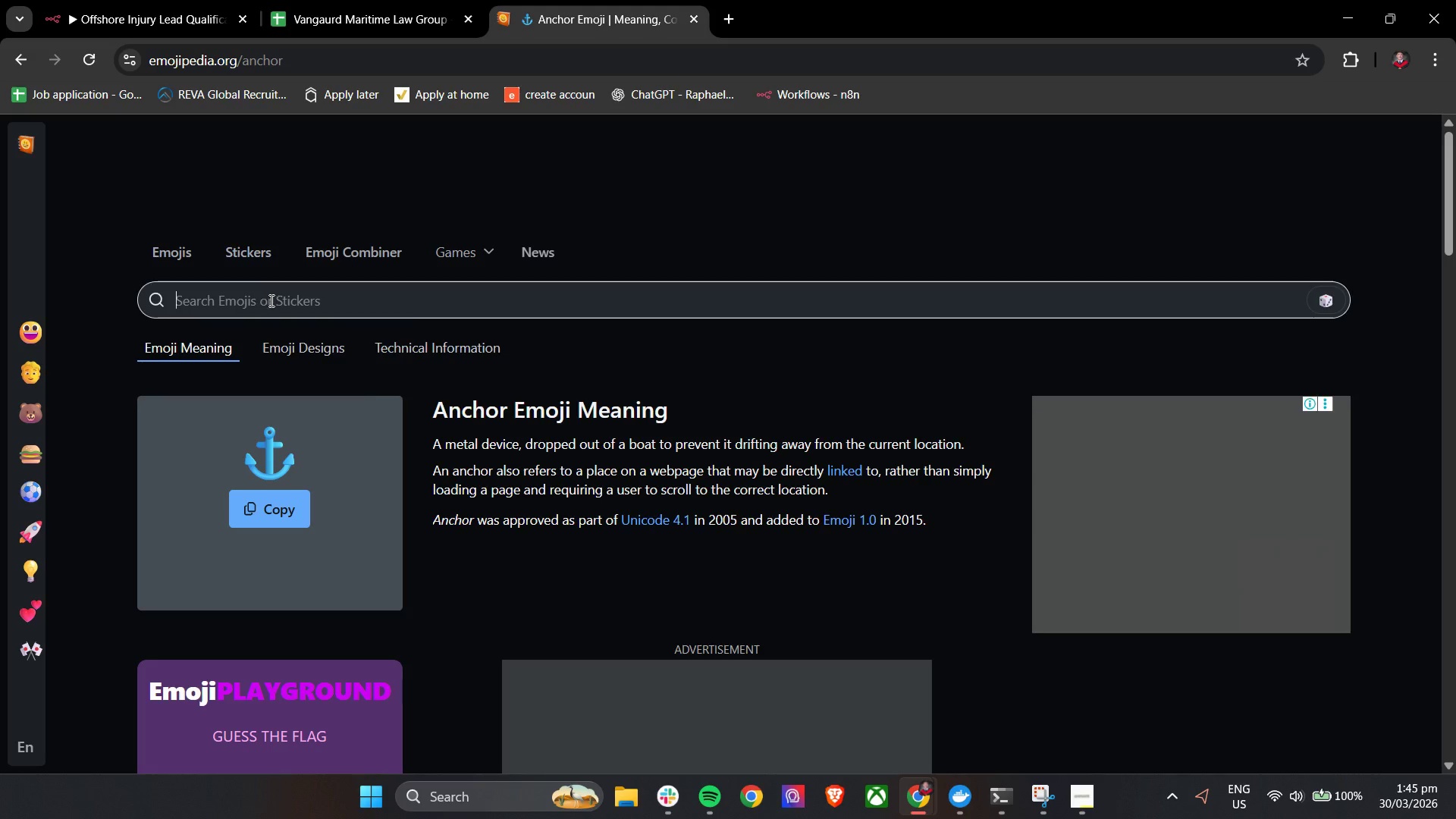 
type(wa)
 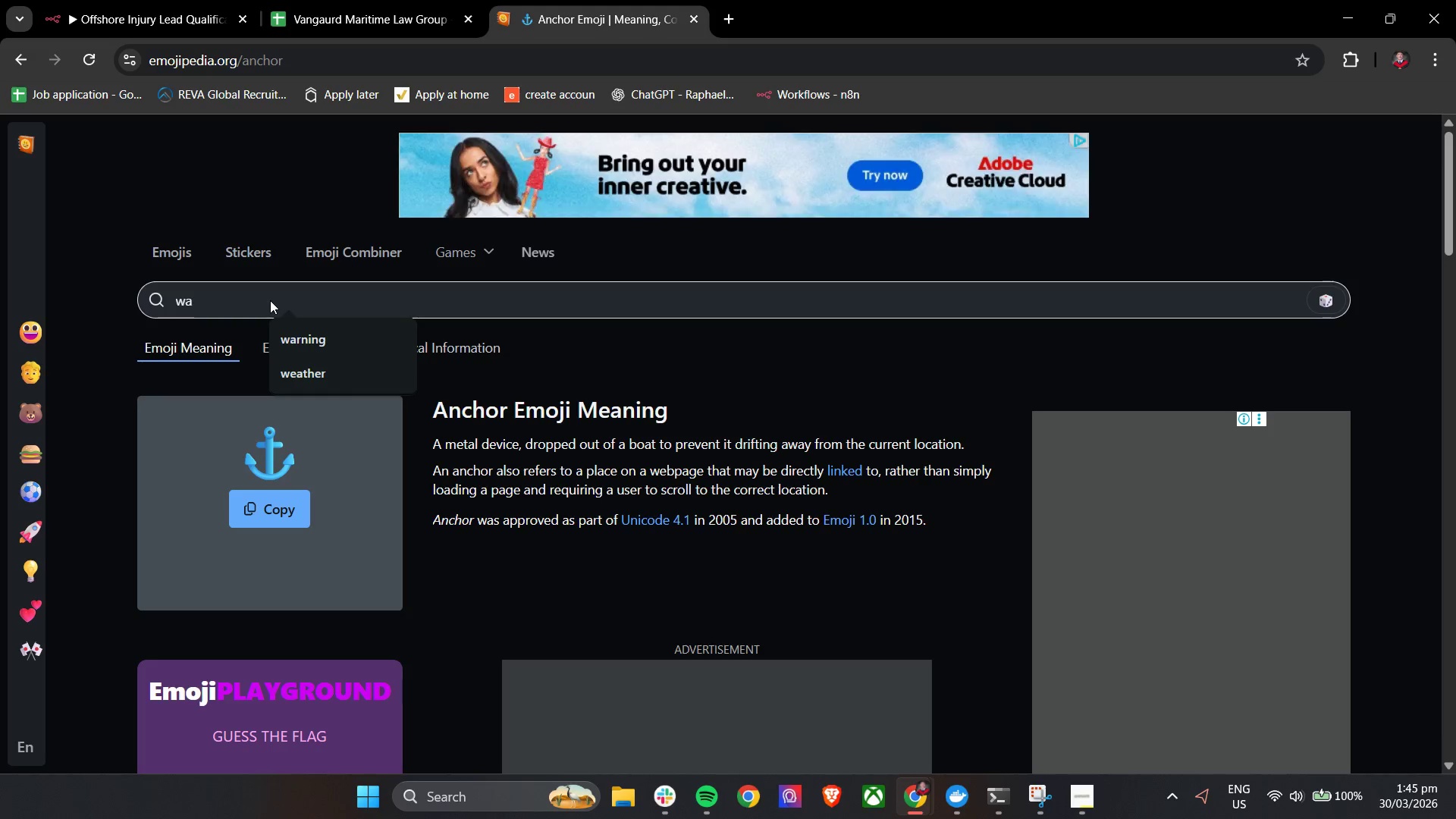 
key(ArrowDown)
 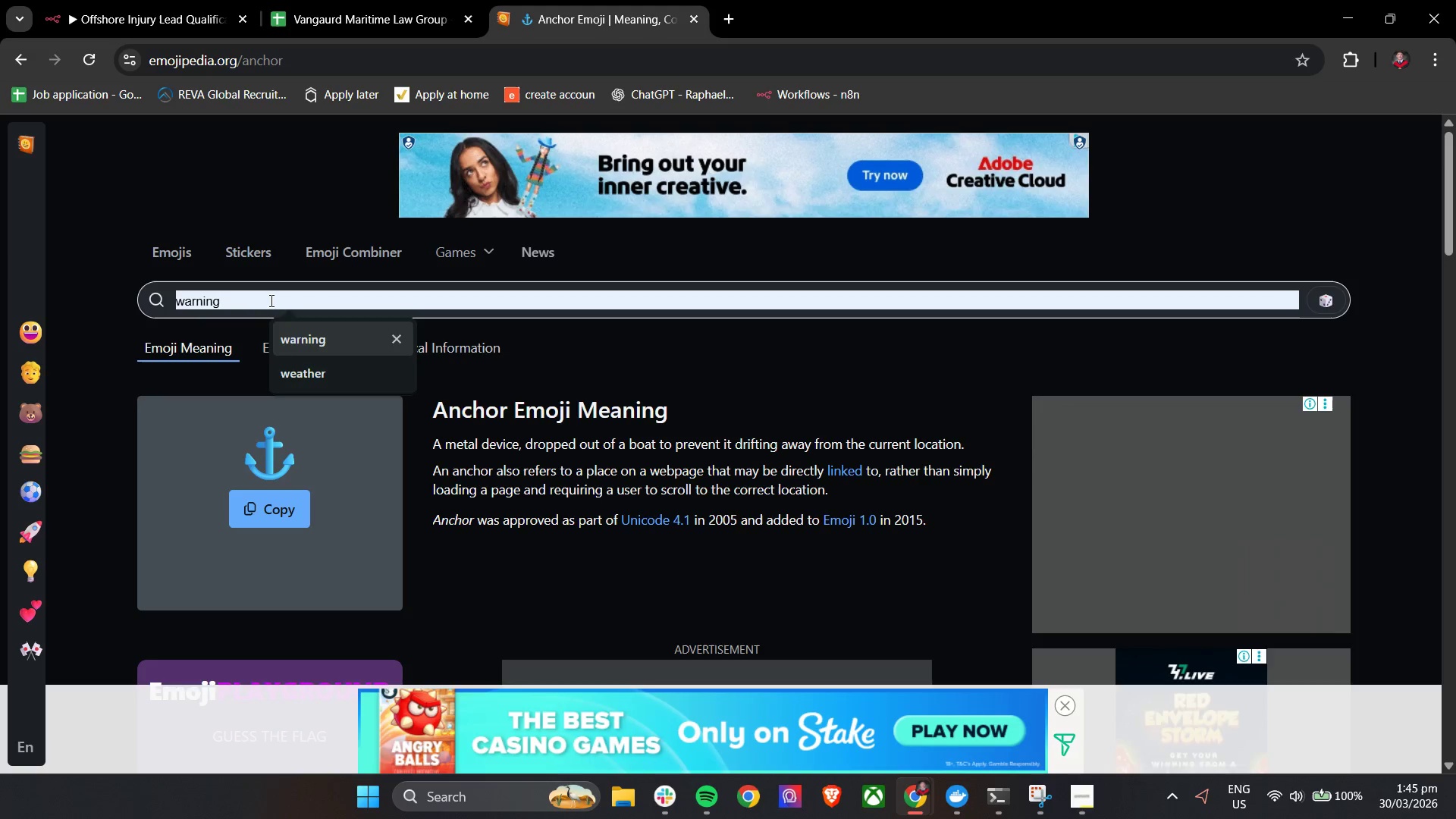 
key(Enter)
 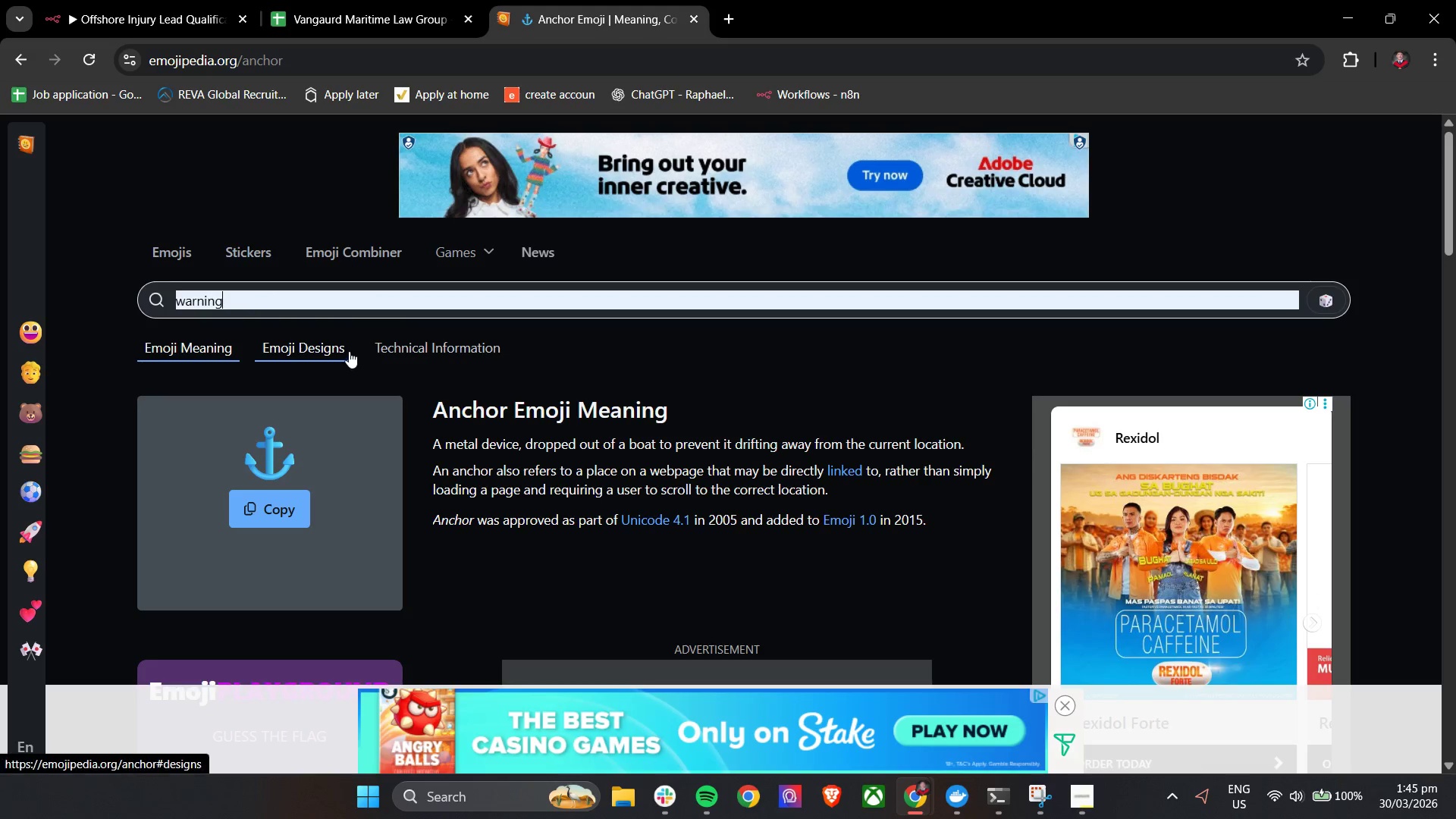 
key(Enter)
 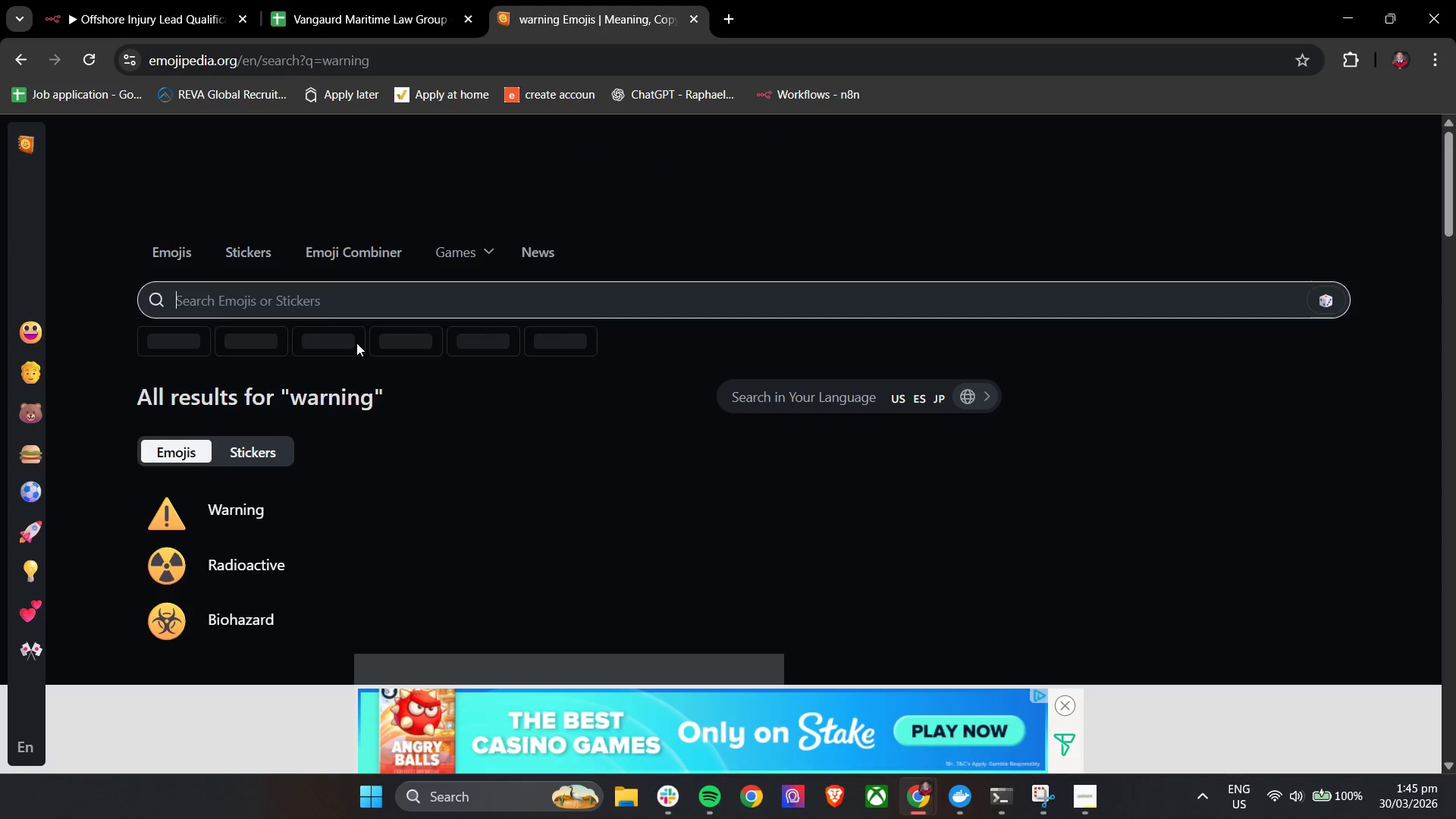 
left_click([200, 507])
 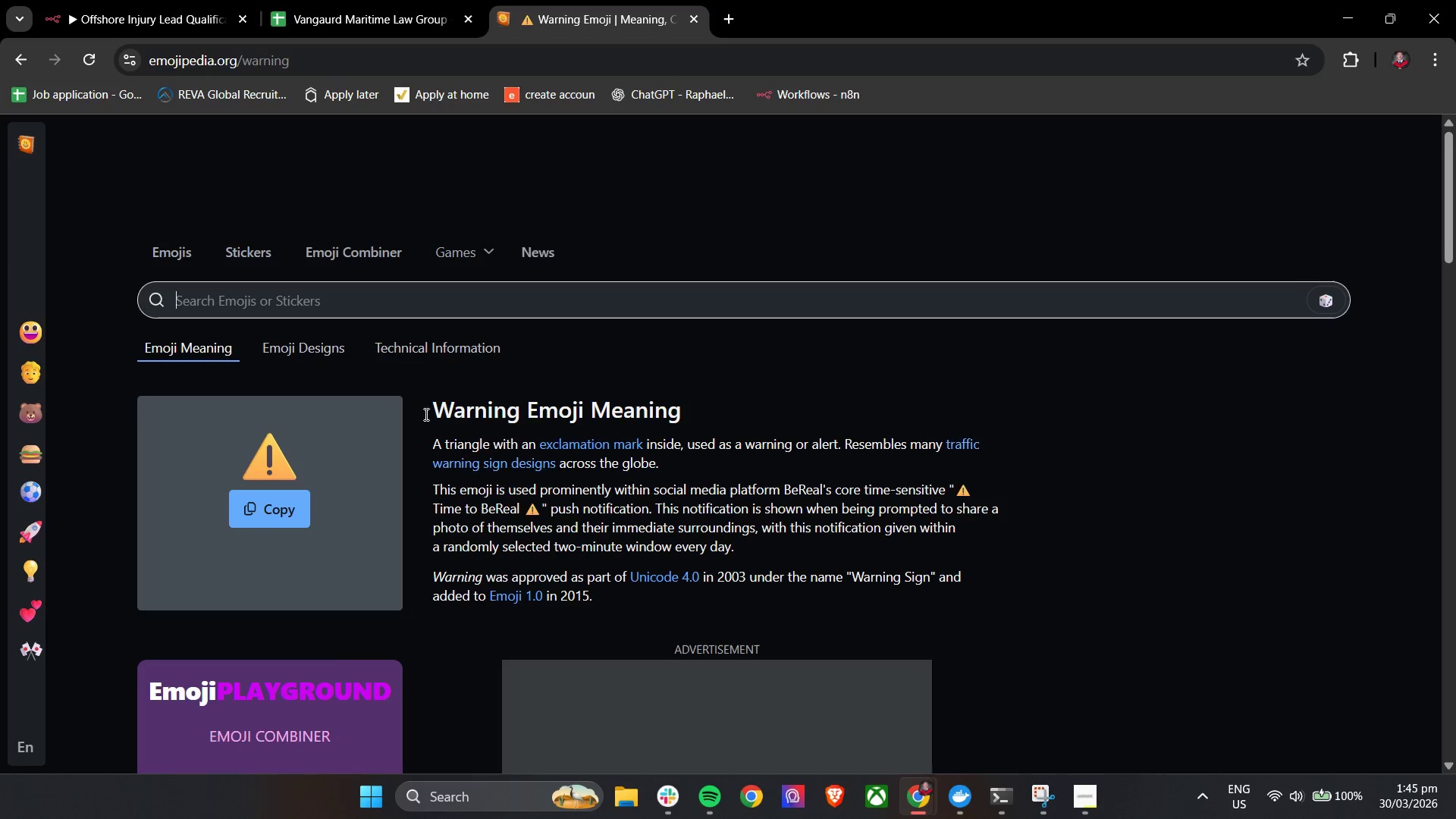 
double_click([269, 498])
 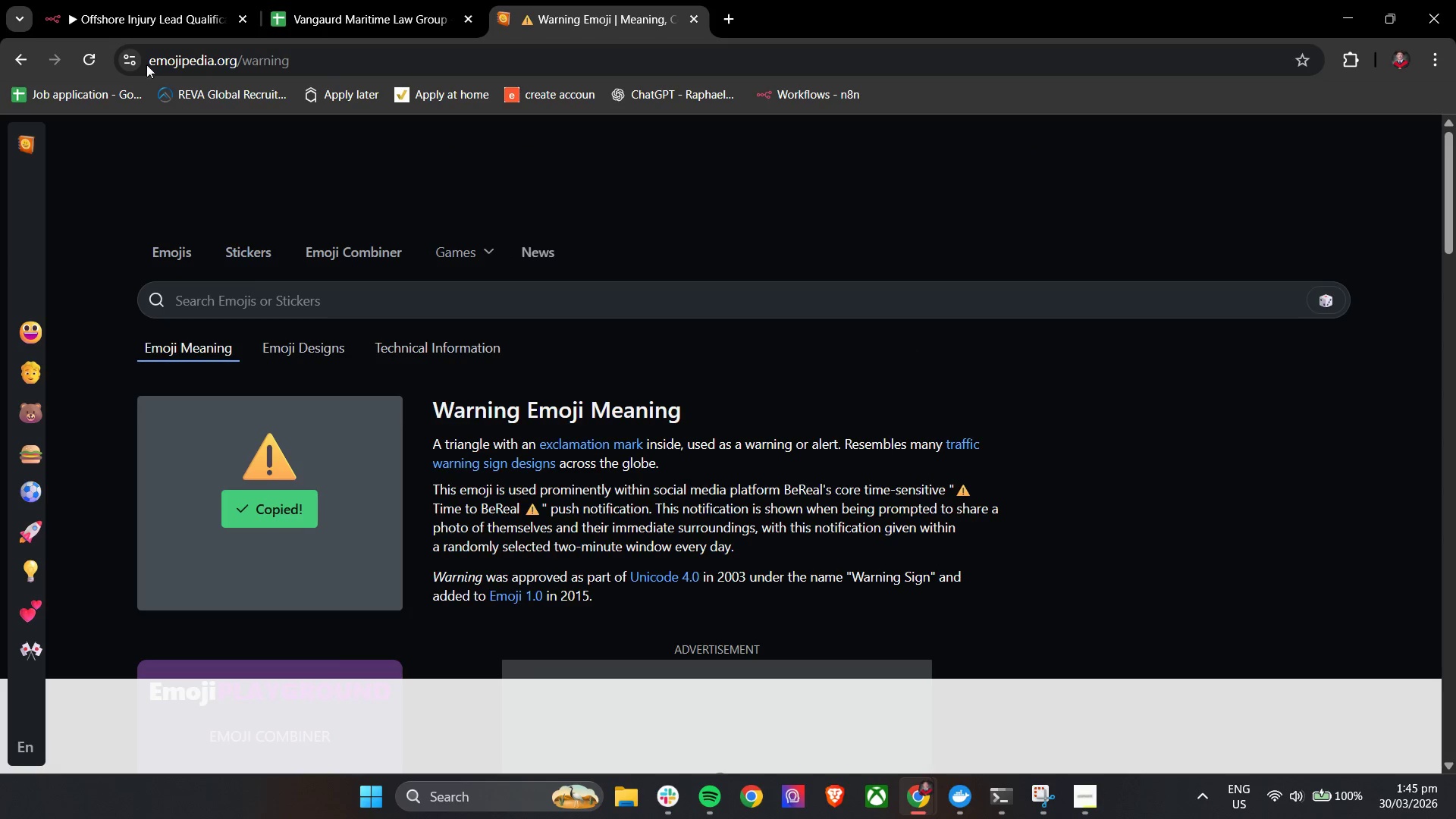 
left_click([118, 0])
 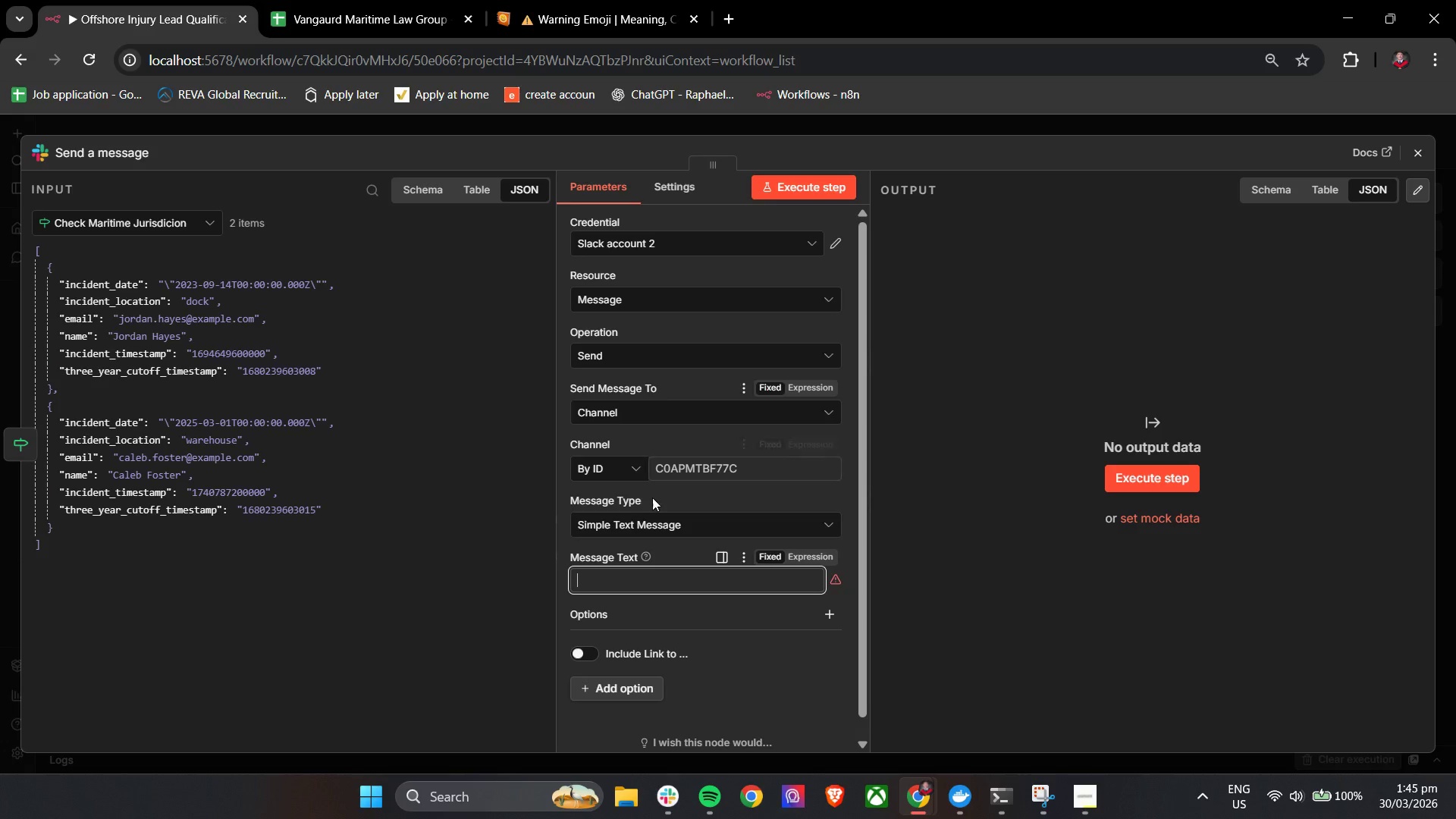 
hold_key(key=ControlLeft, duration=0.34)
 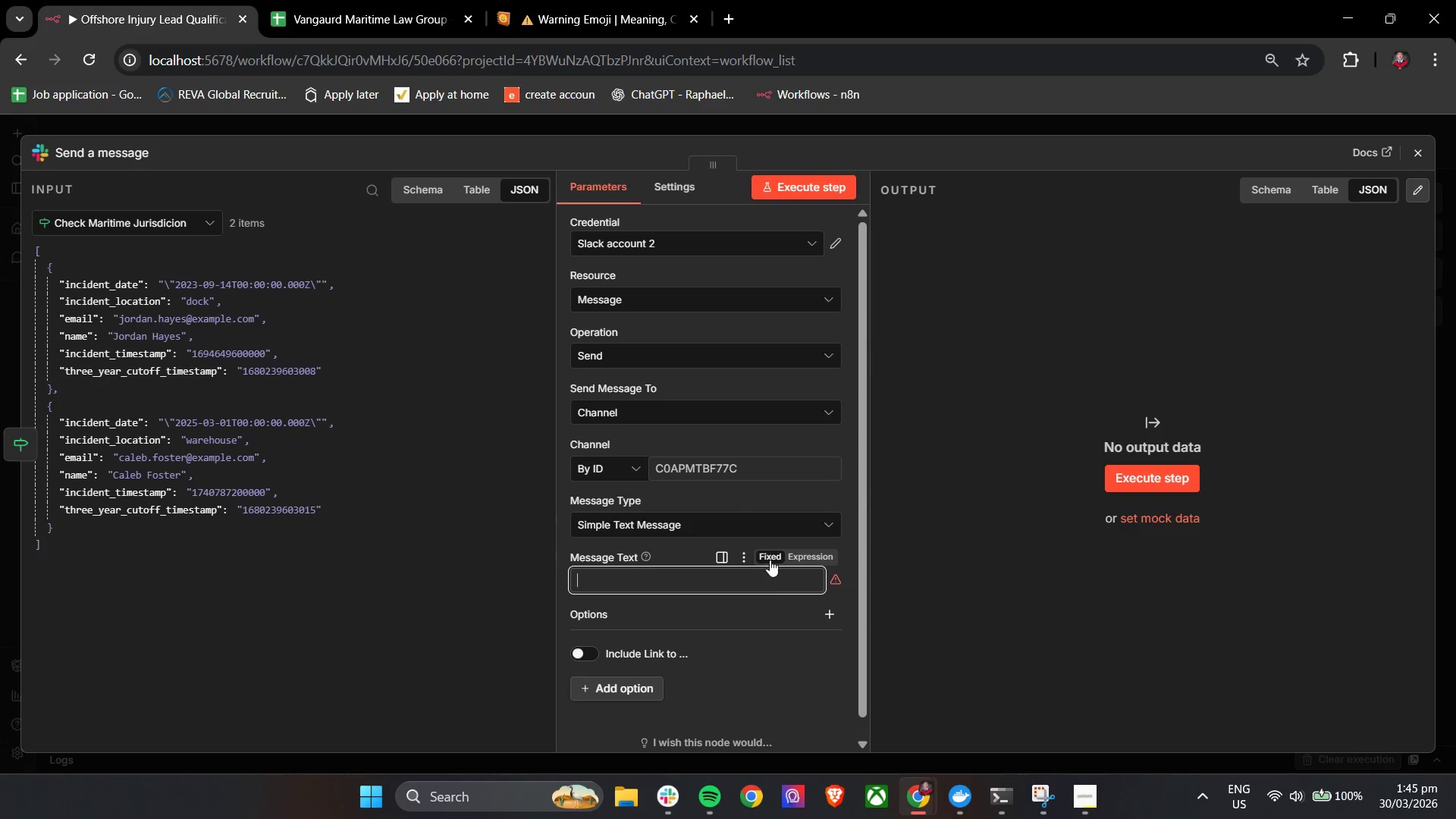 
left_click([791, 557])
 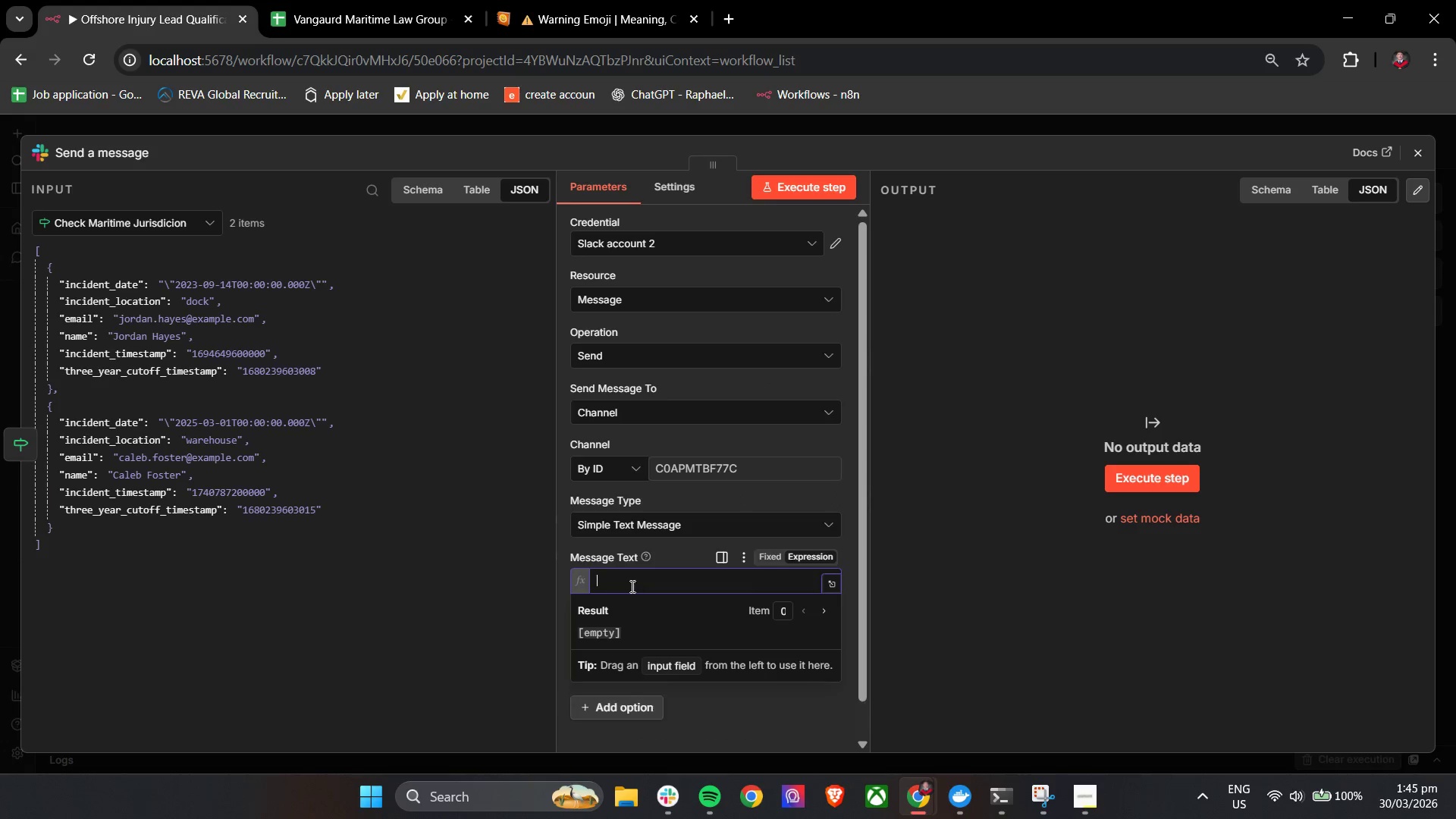 
left_click([629, 586])
 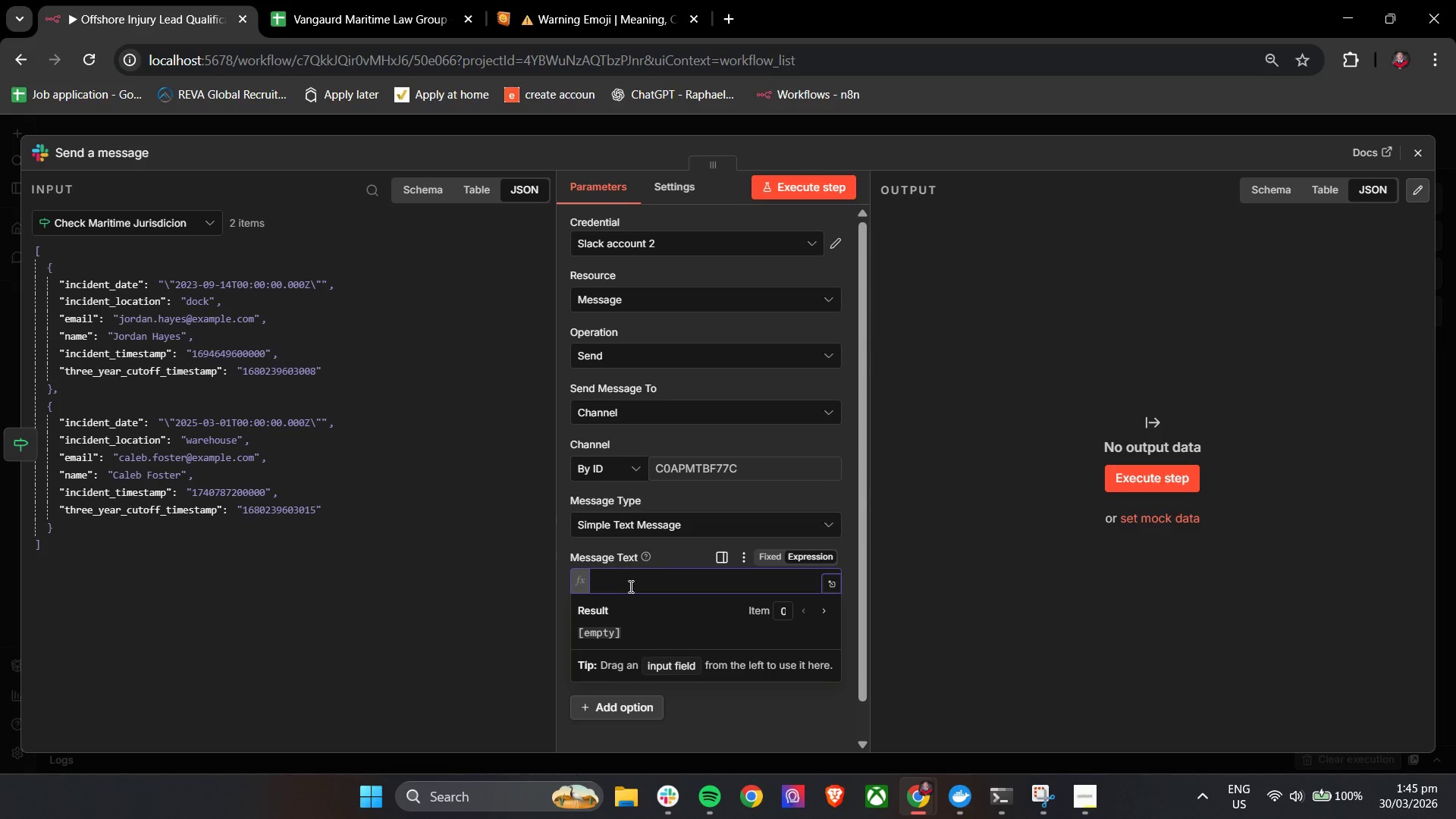 
key(Control+V)
 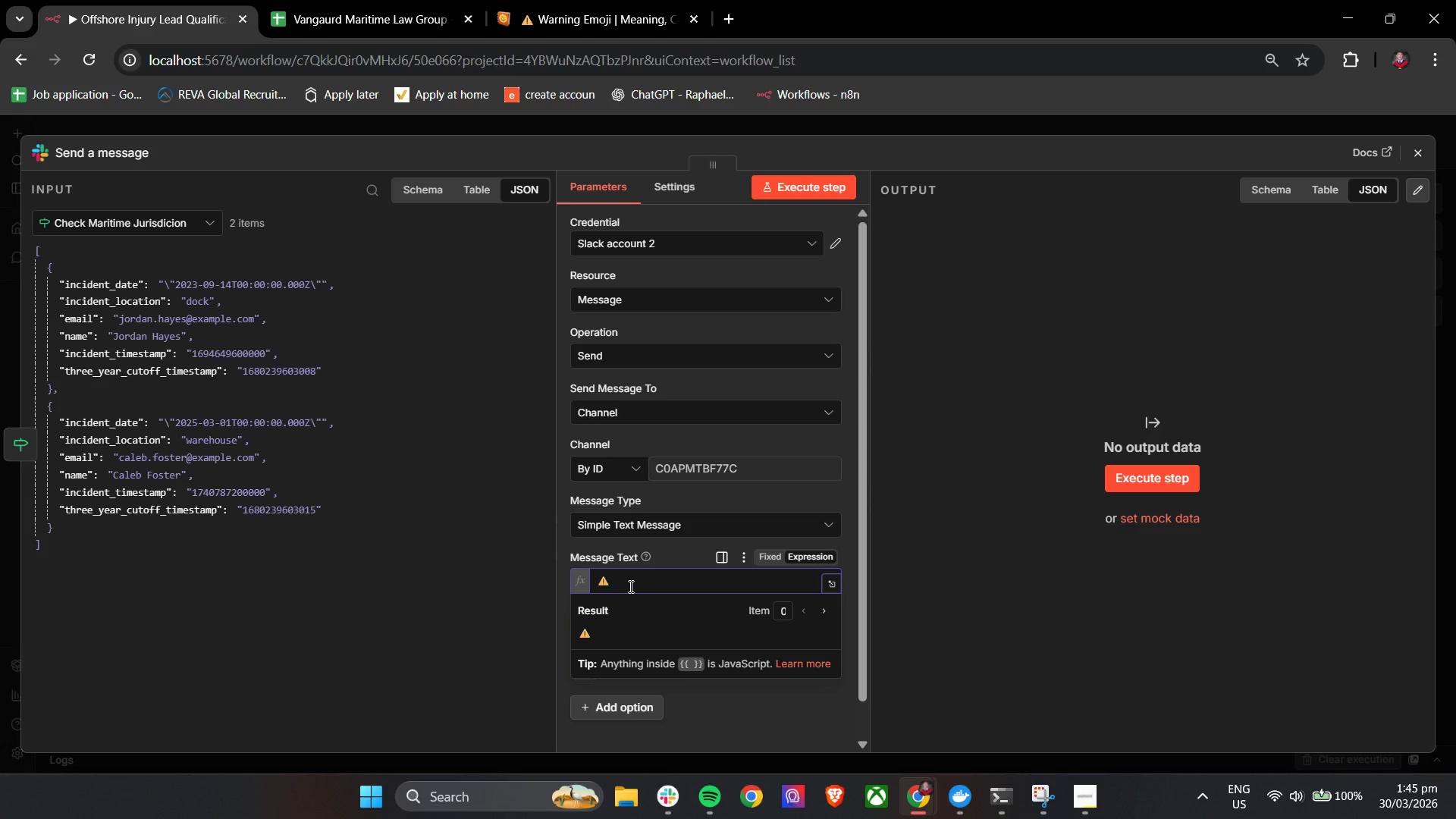 
type( Lead Disqualified)
 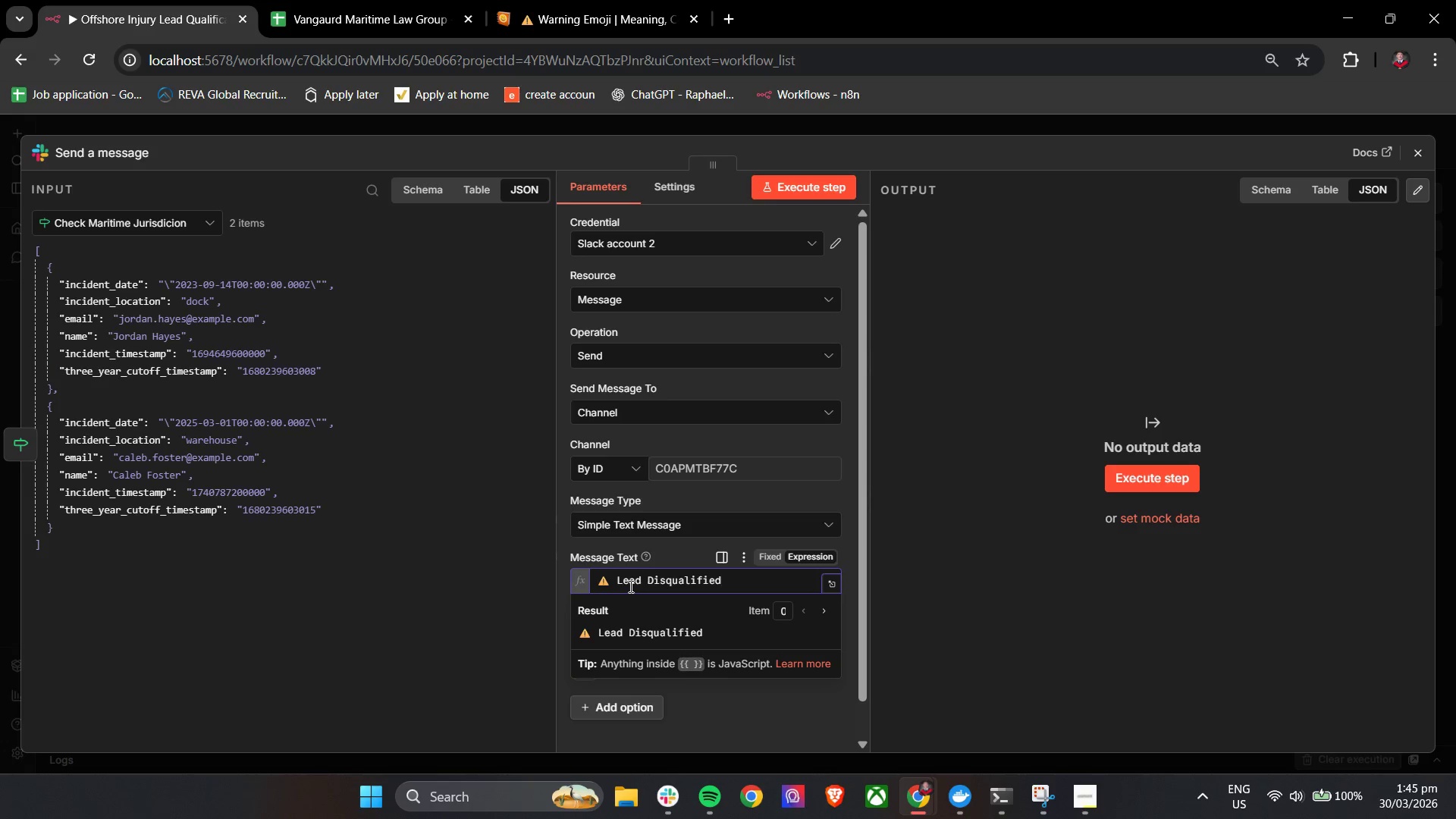 
key(Enter)
 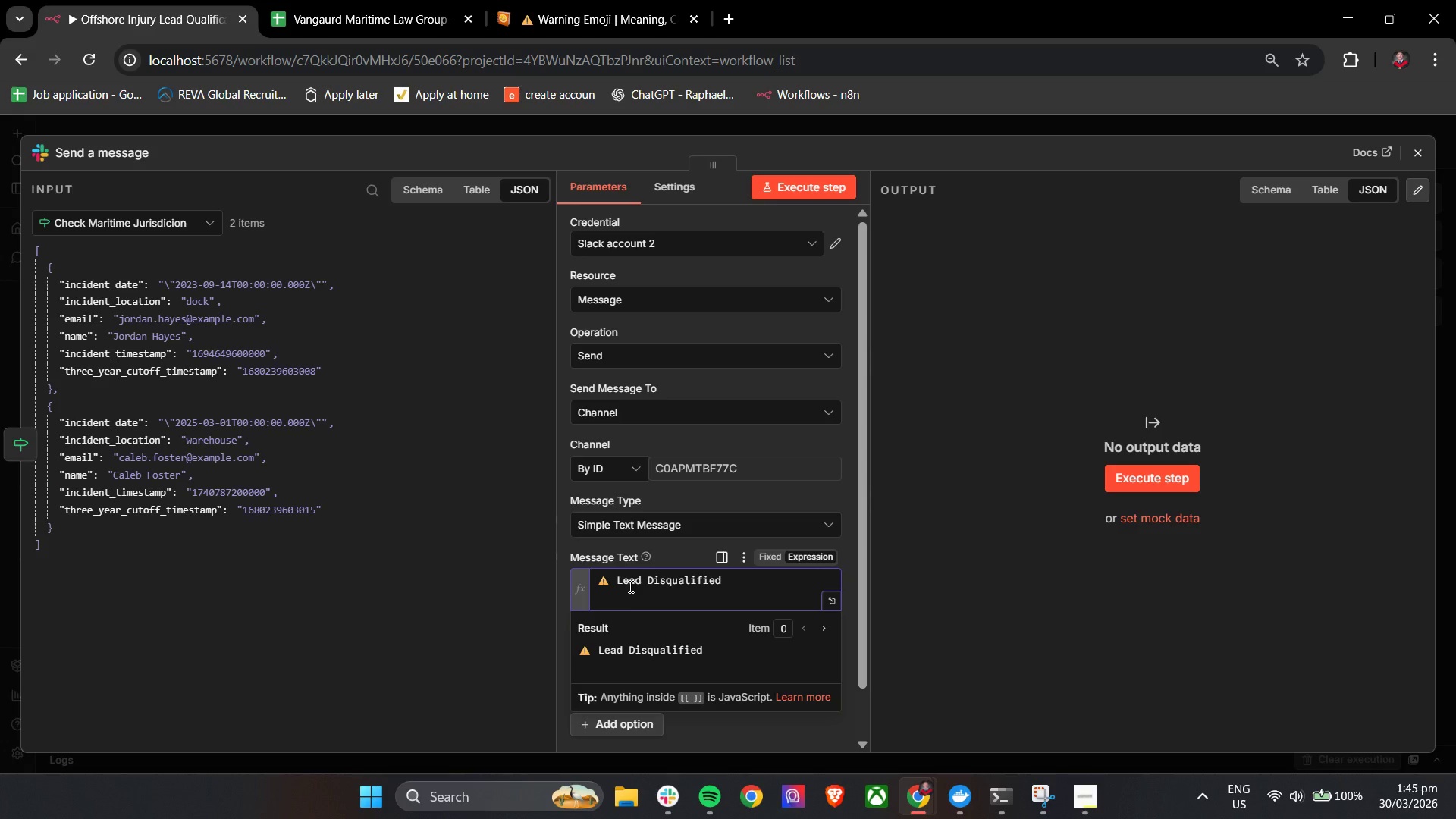 
key(Enter)
 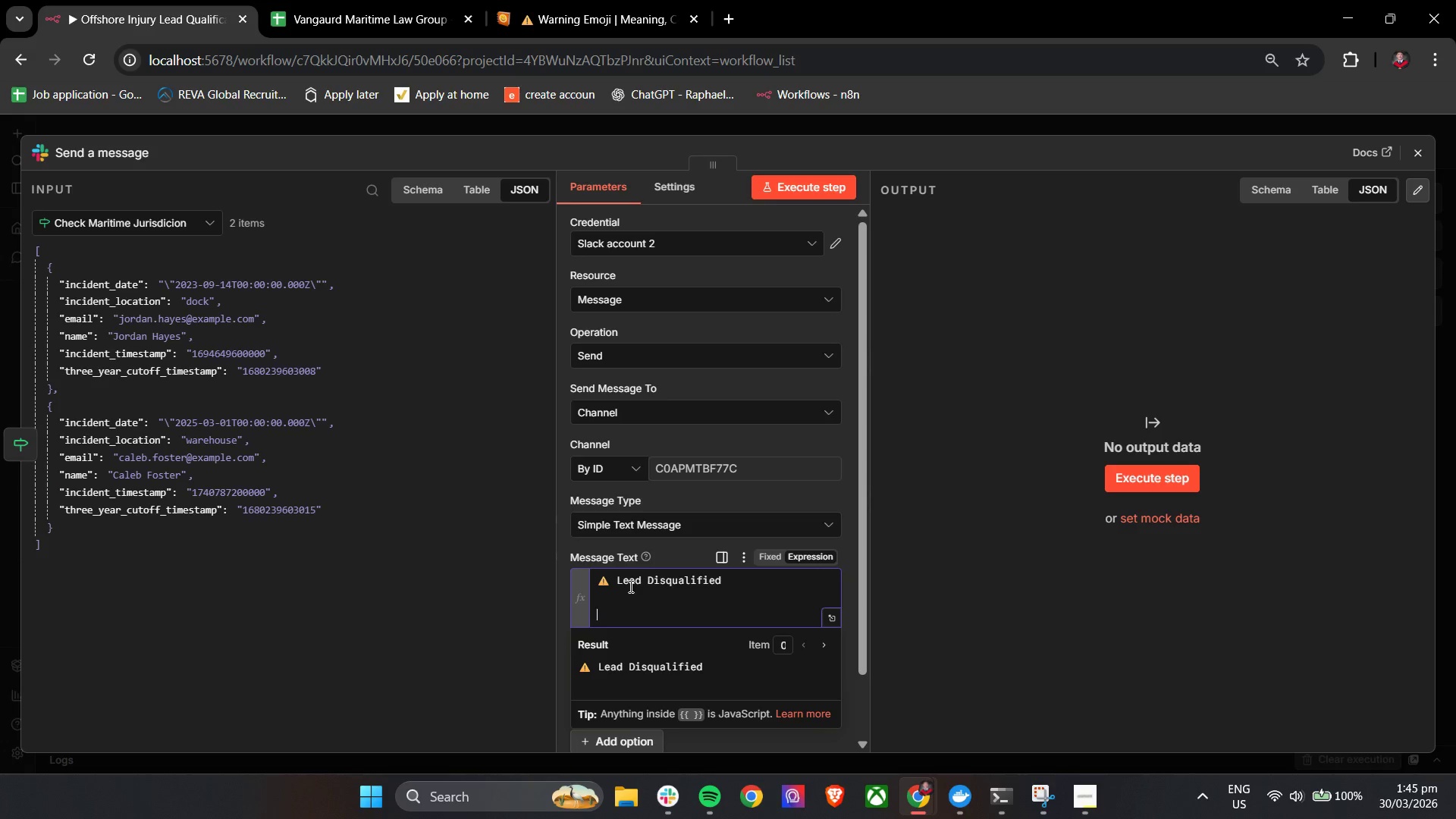 
hold_key(key=ShiftLeft, duration=0.7)
 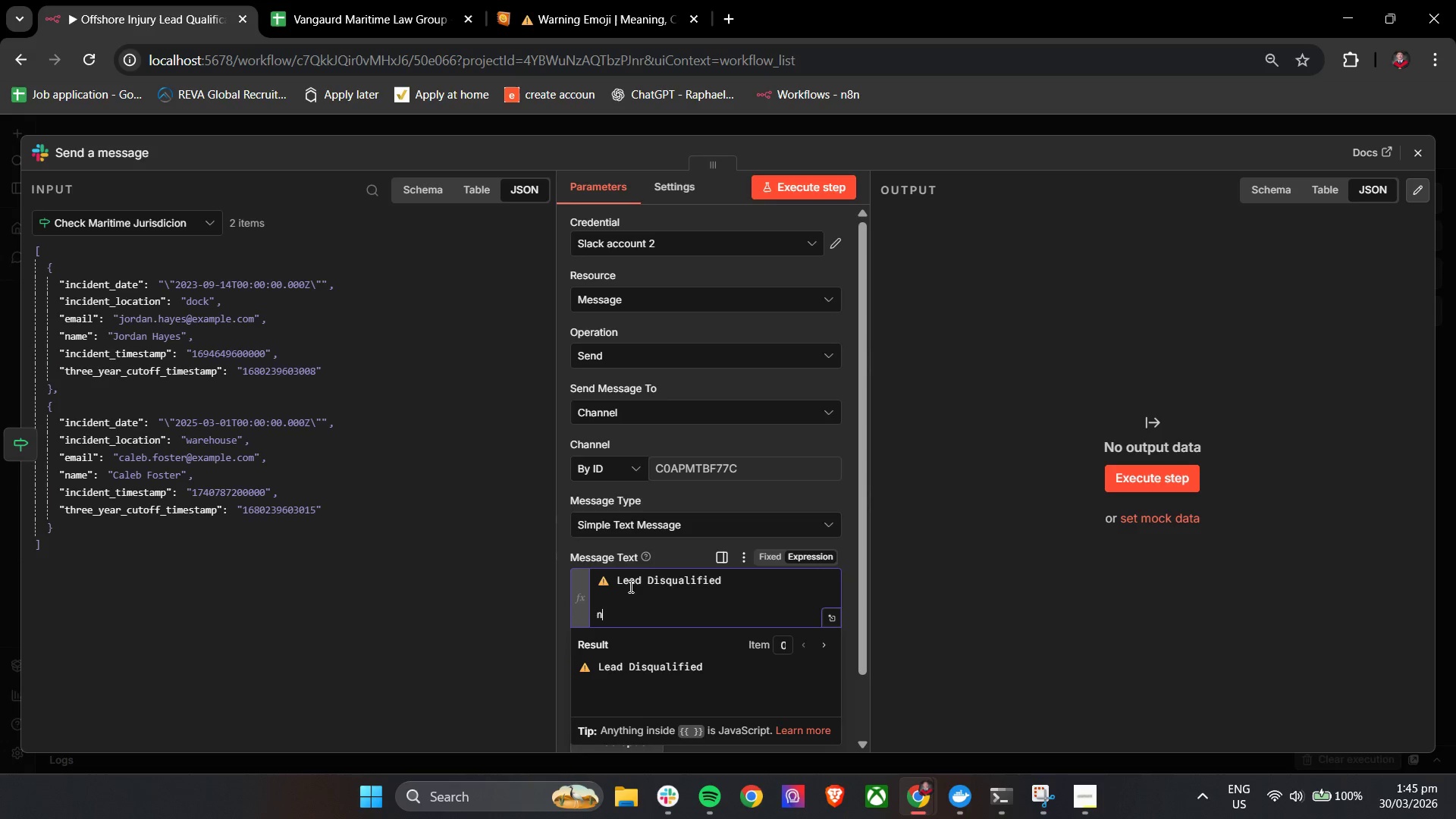 
type(nam)
key(Backspace)
key(Backspace)
key(Backspace)
type(Name: [[)
key(Backspace)
key(Backspace)
type({{)
 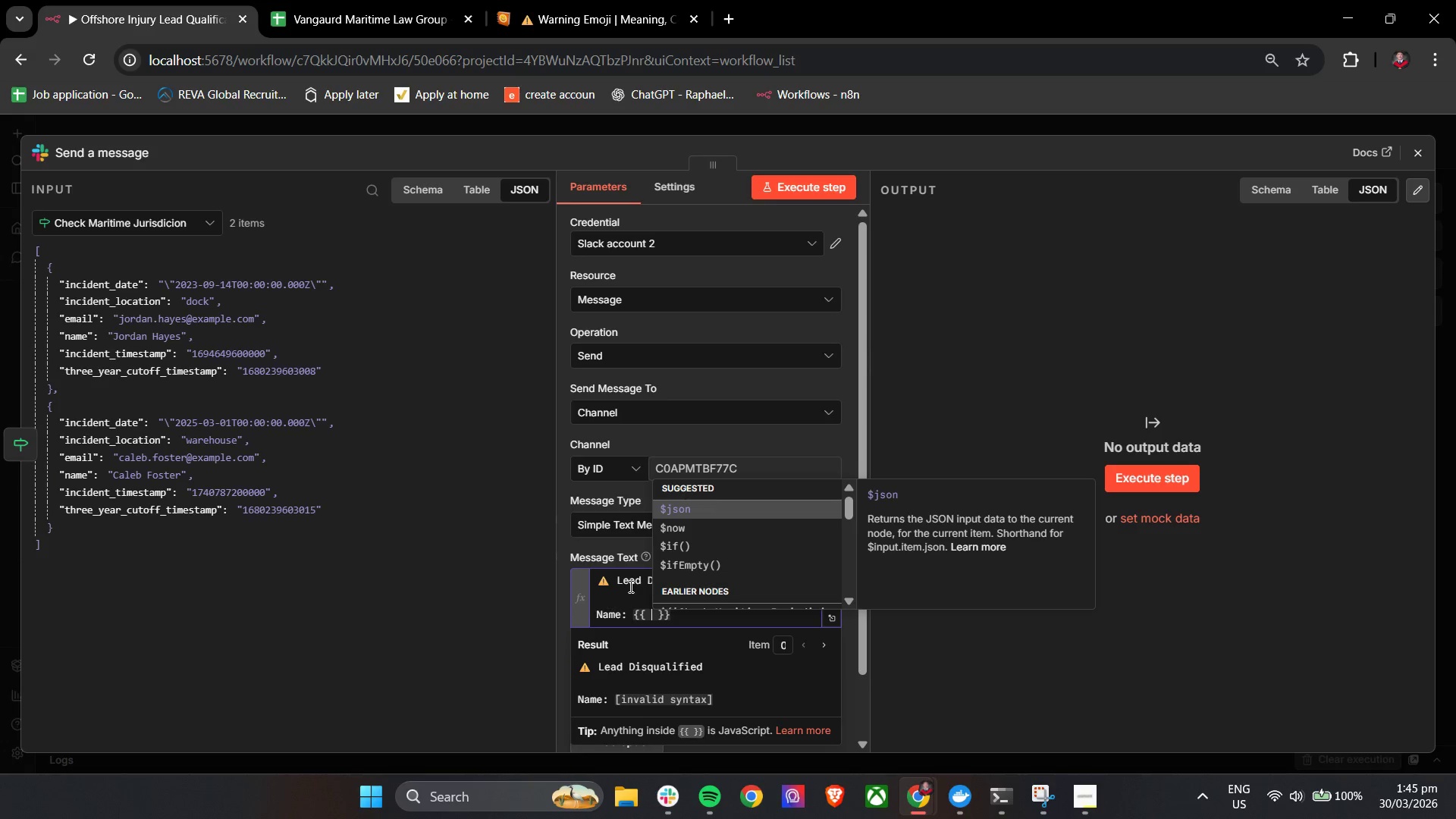 
key(Enter)
 